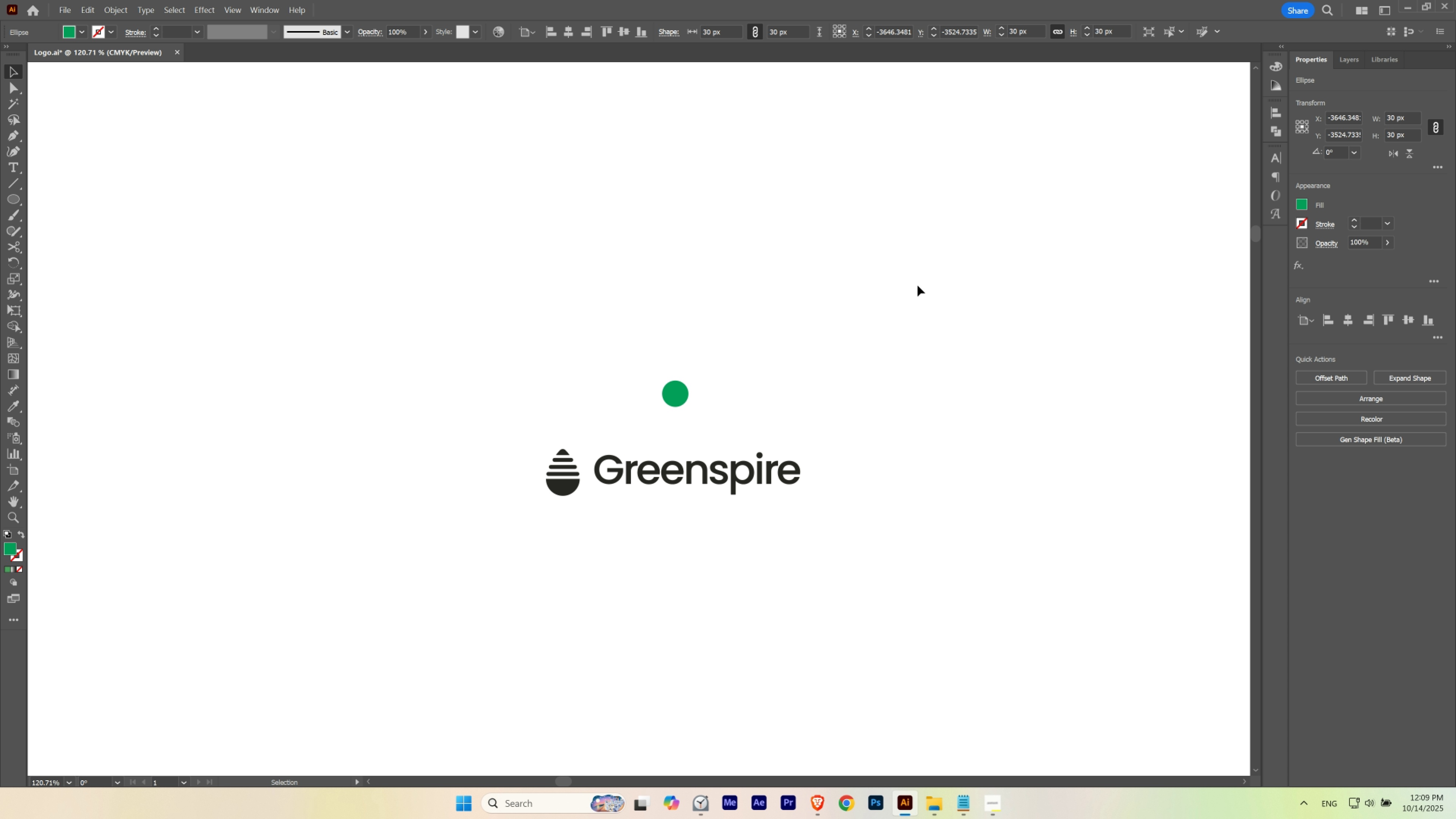 
hold_key(key=ShiftLeft, duration=0.46)
 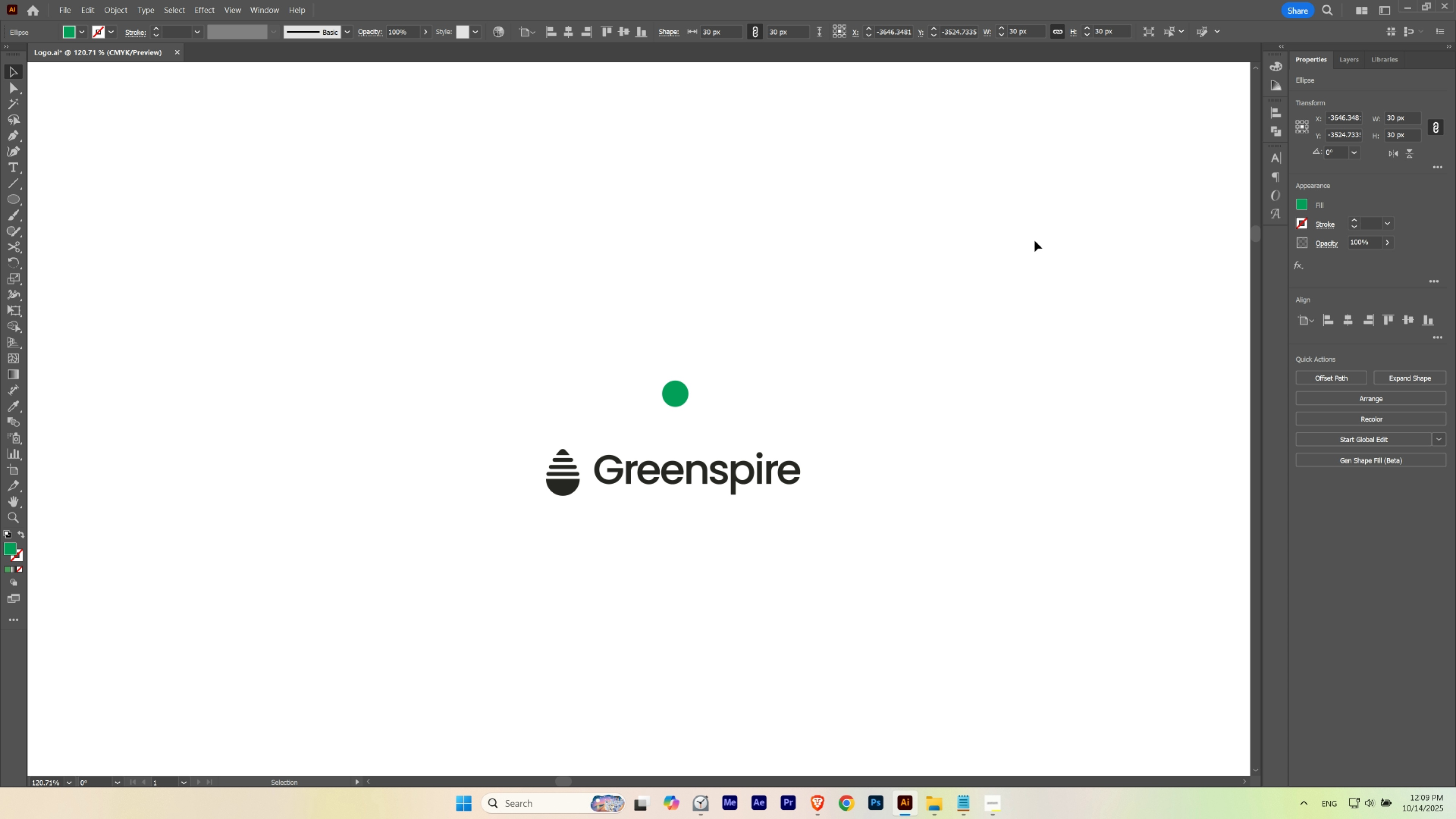 
left_click([1042, 237])
 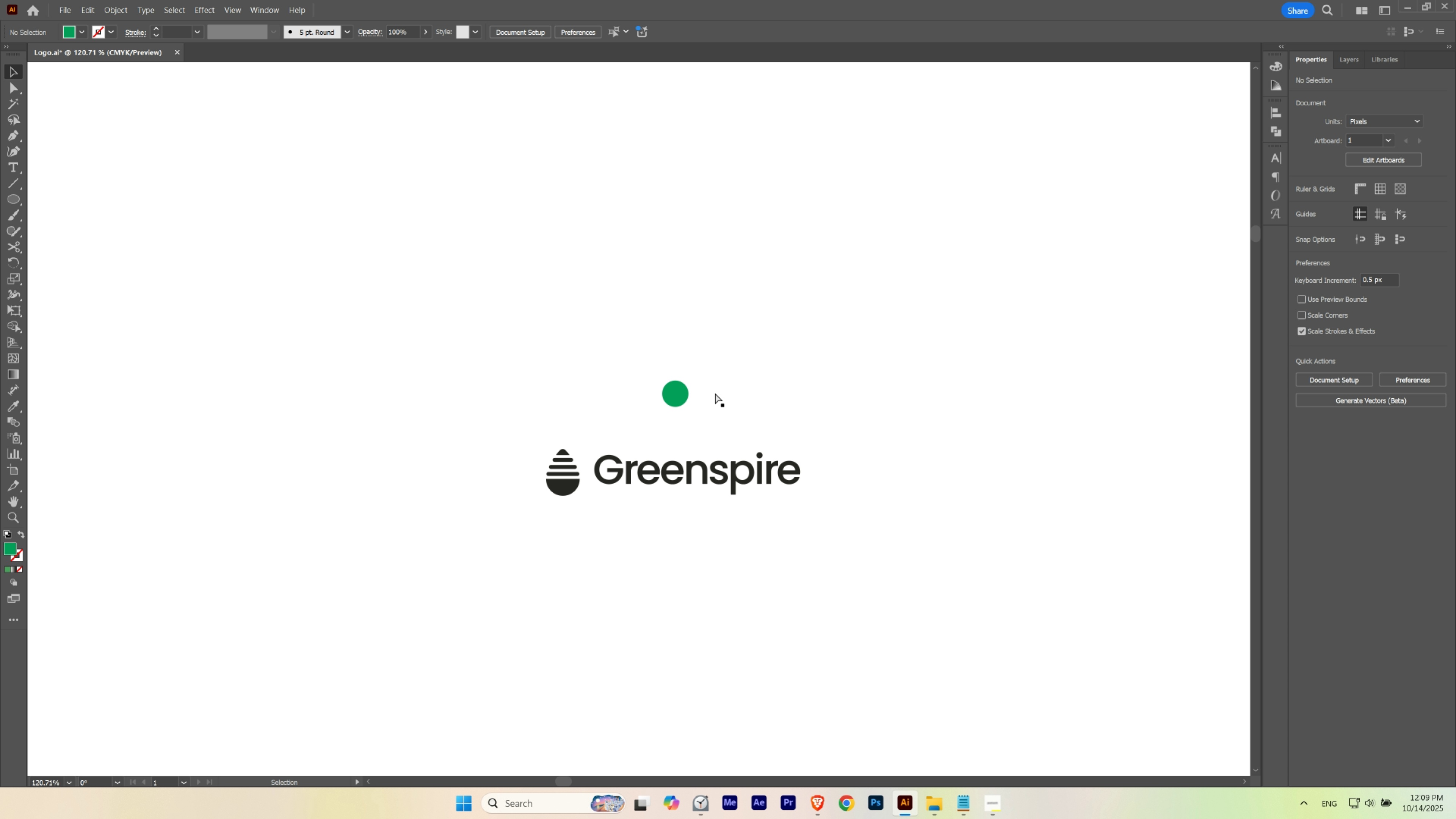 
hold_key(key=ControlLeft, duration=0.67)
 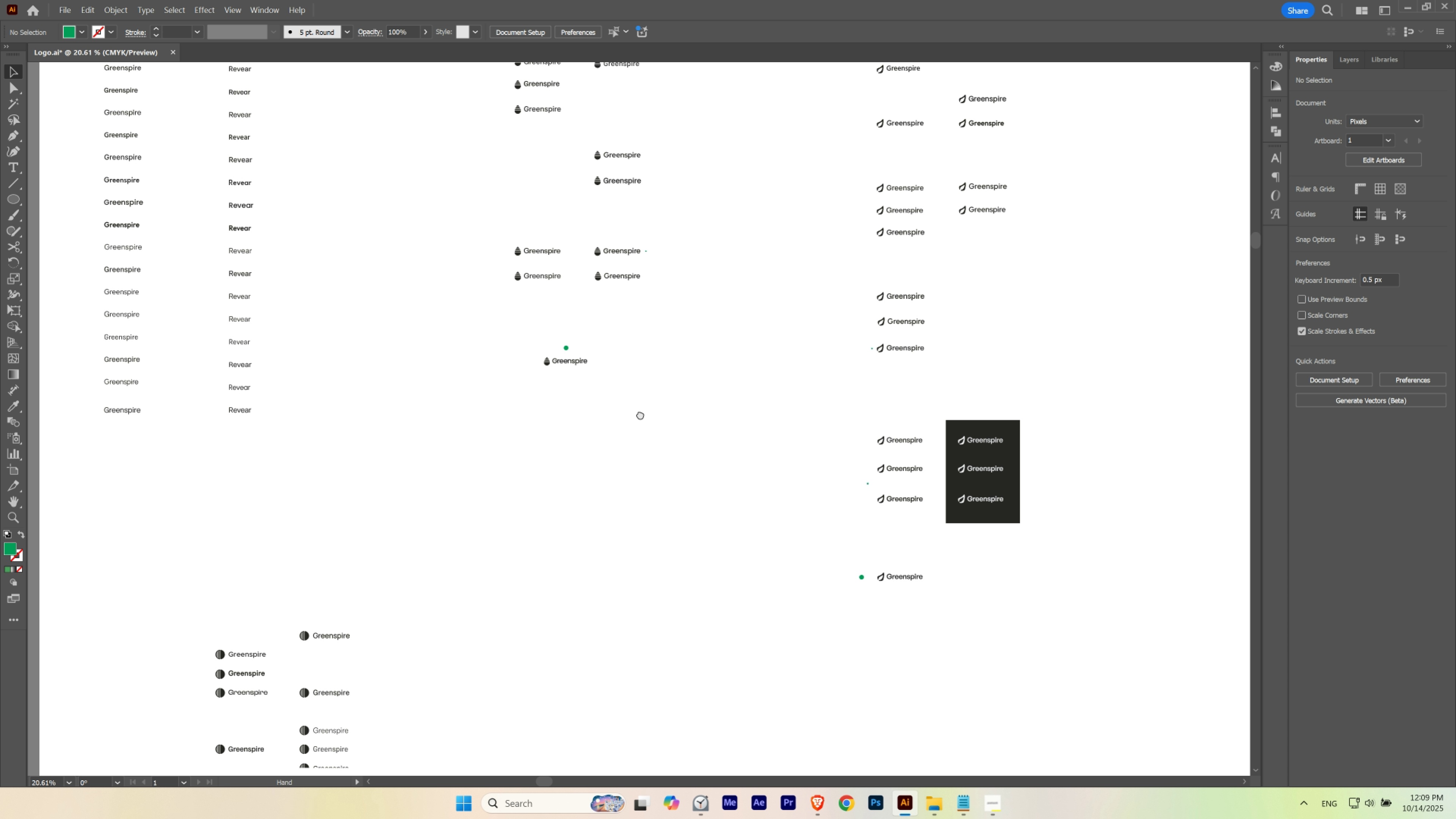 
hold_key(key=Space, duration=1.51)
 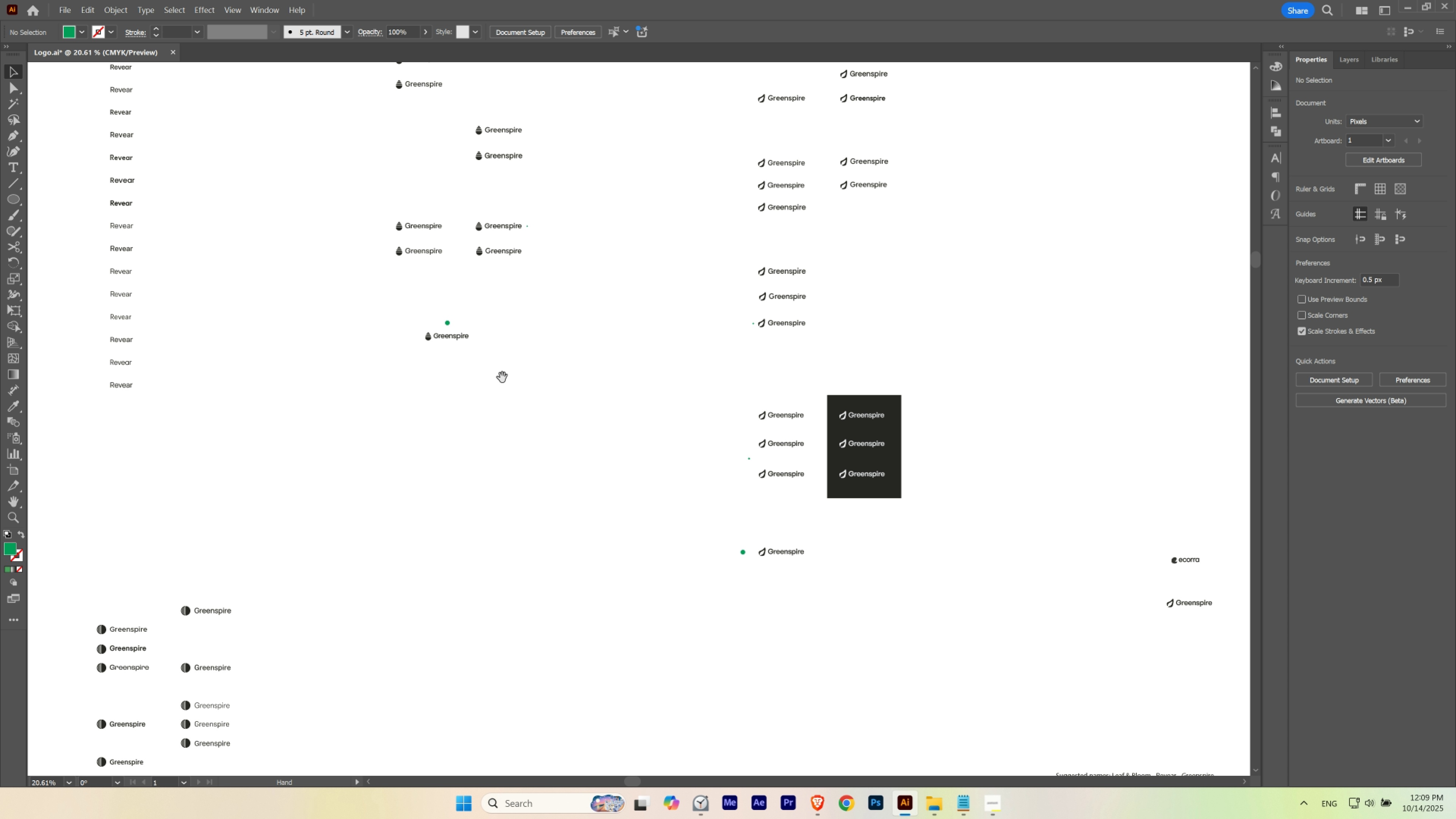 
key(Space)
 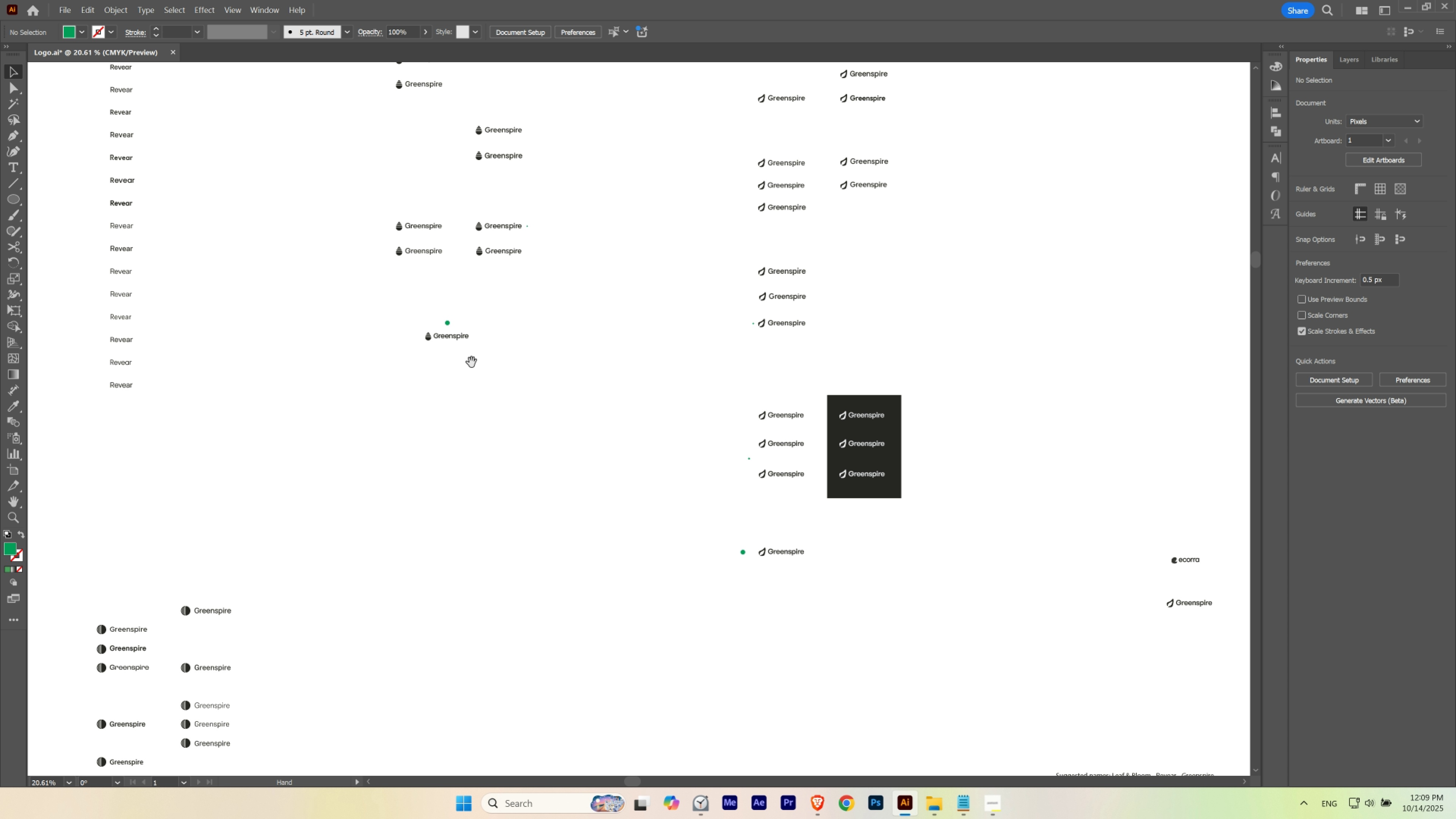 
key(Space)
 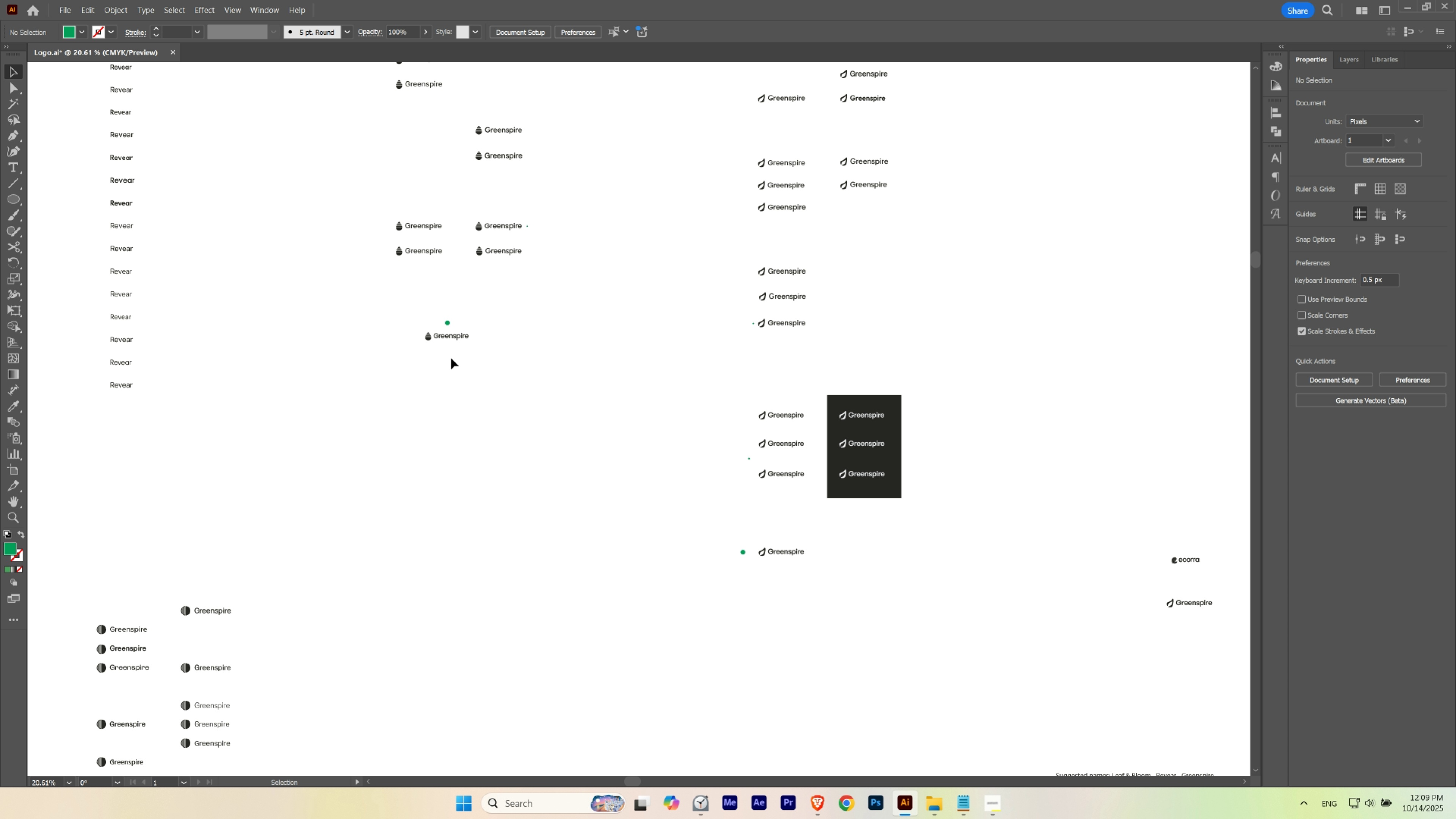 
key(Space)
 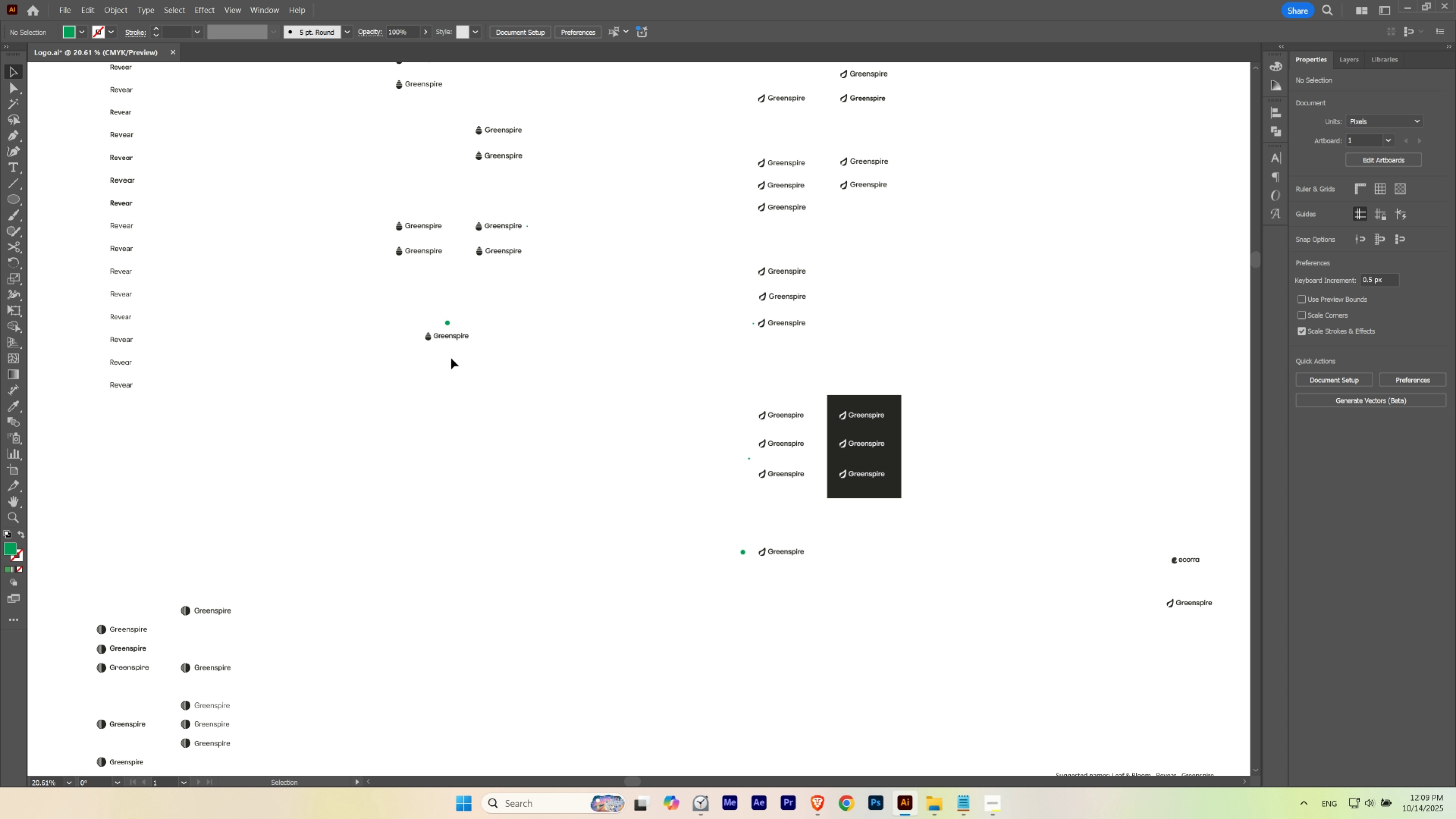 
key(Space)
 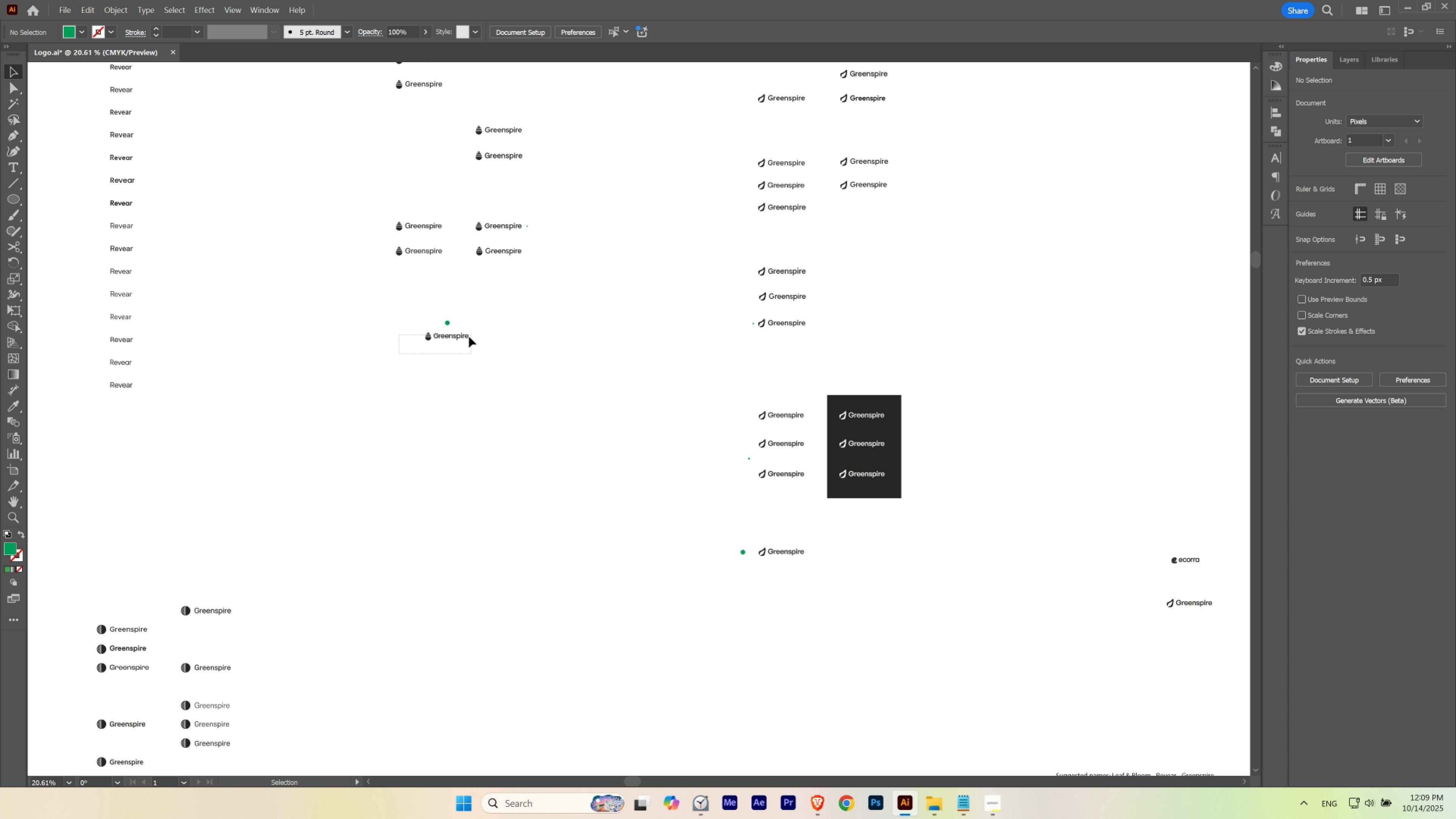 
hold_key(key=Space, duration=0.55)
 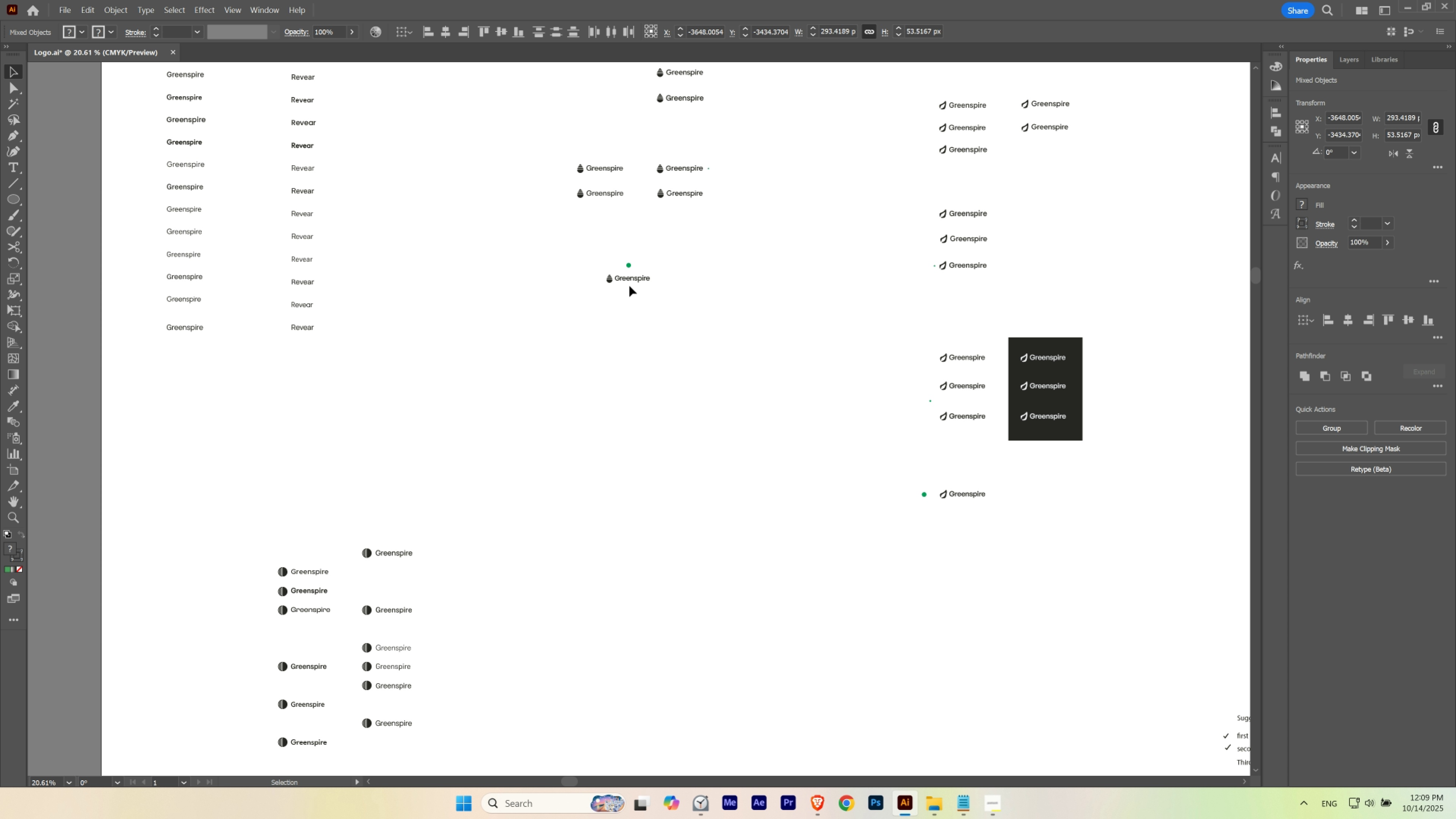 
hold_key(key=AltLeft, duration=1.48)
 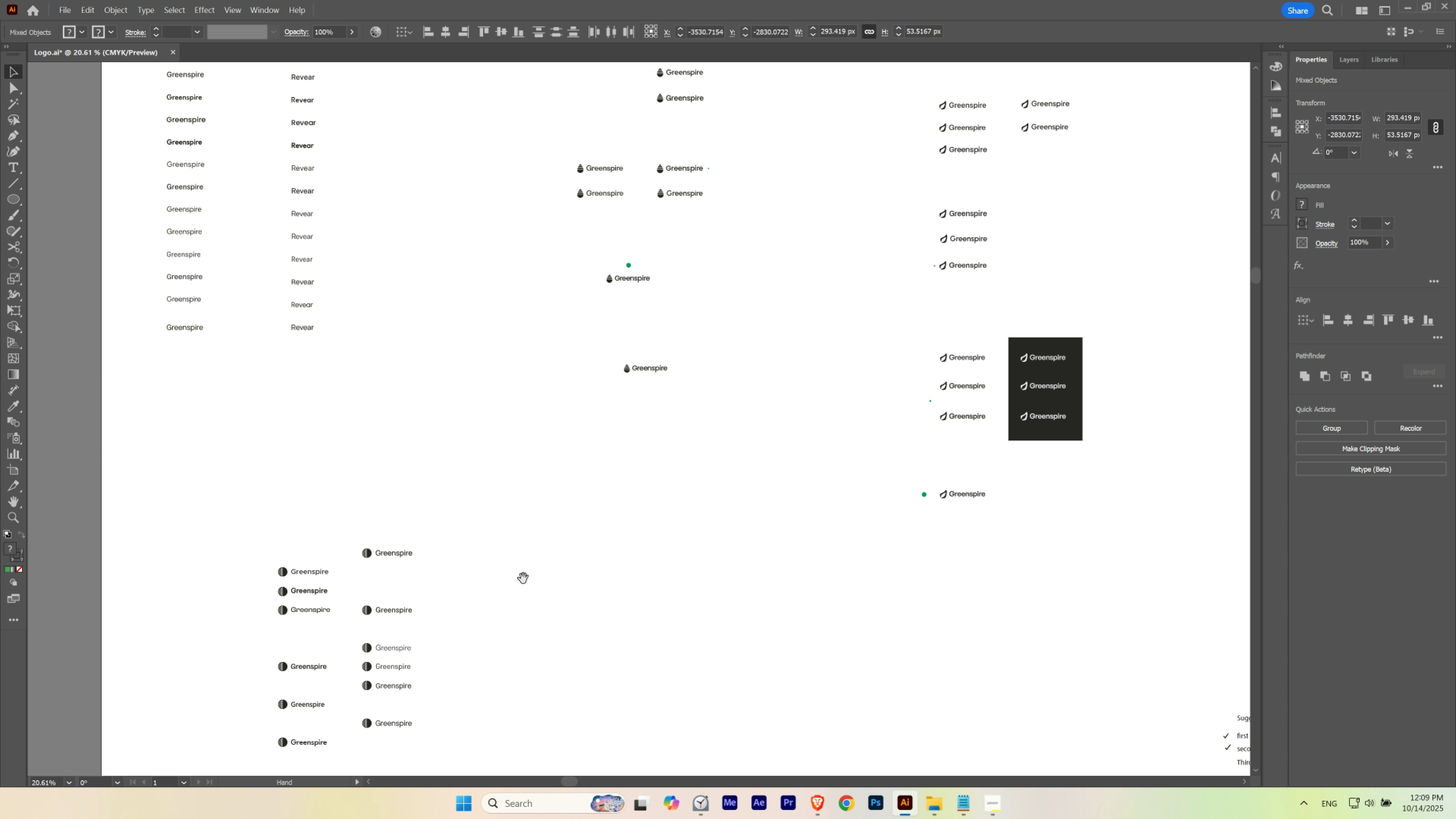 
hold_key(key=Space, duration=1.53)
 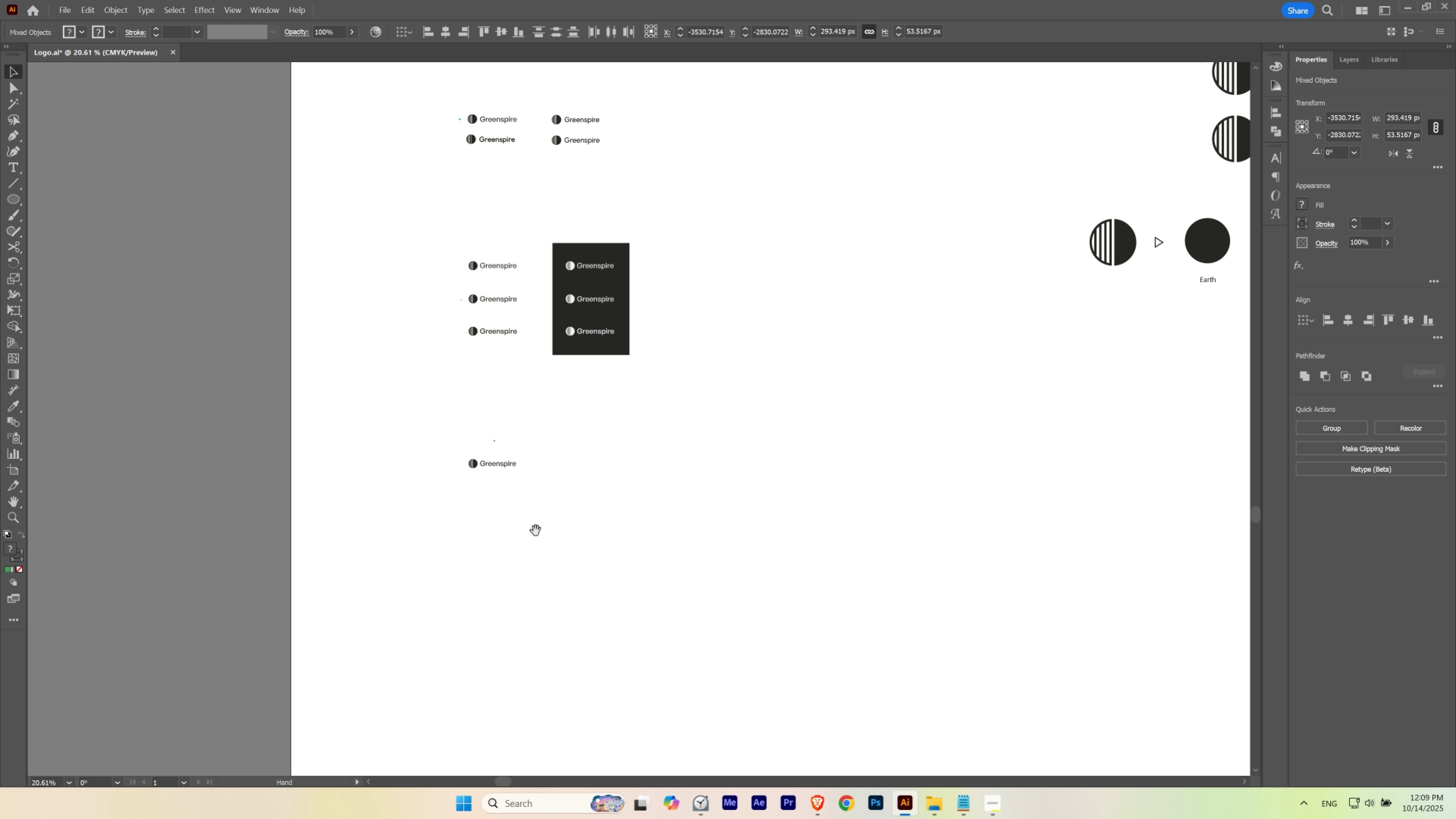 
hold_key(key=Space, duration=1.36)
 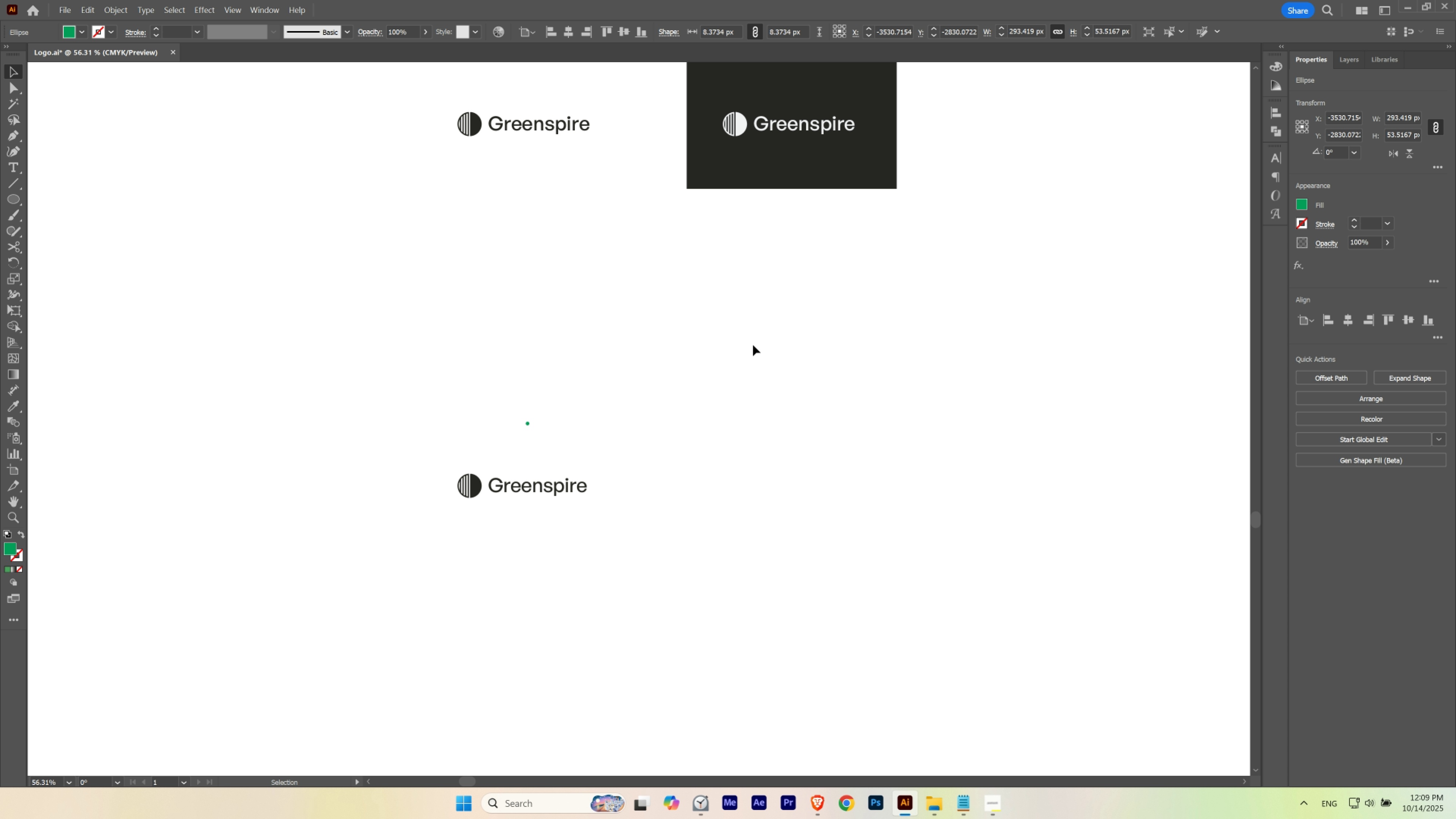 
hold_key(key=ControlLeft, duration=0.38)
 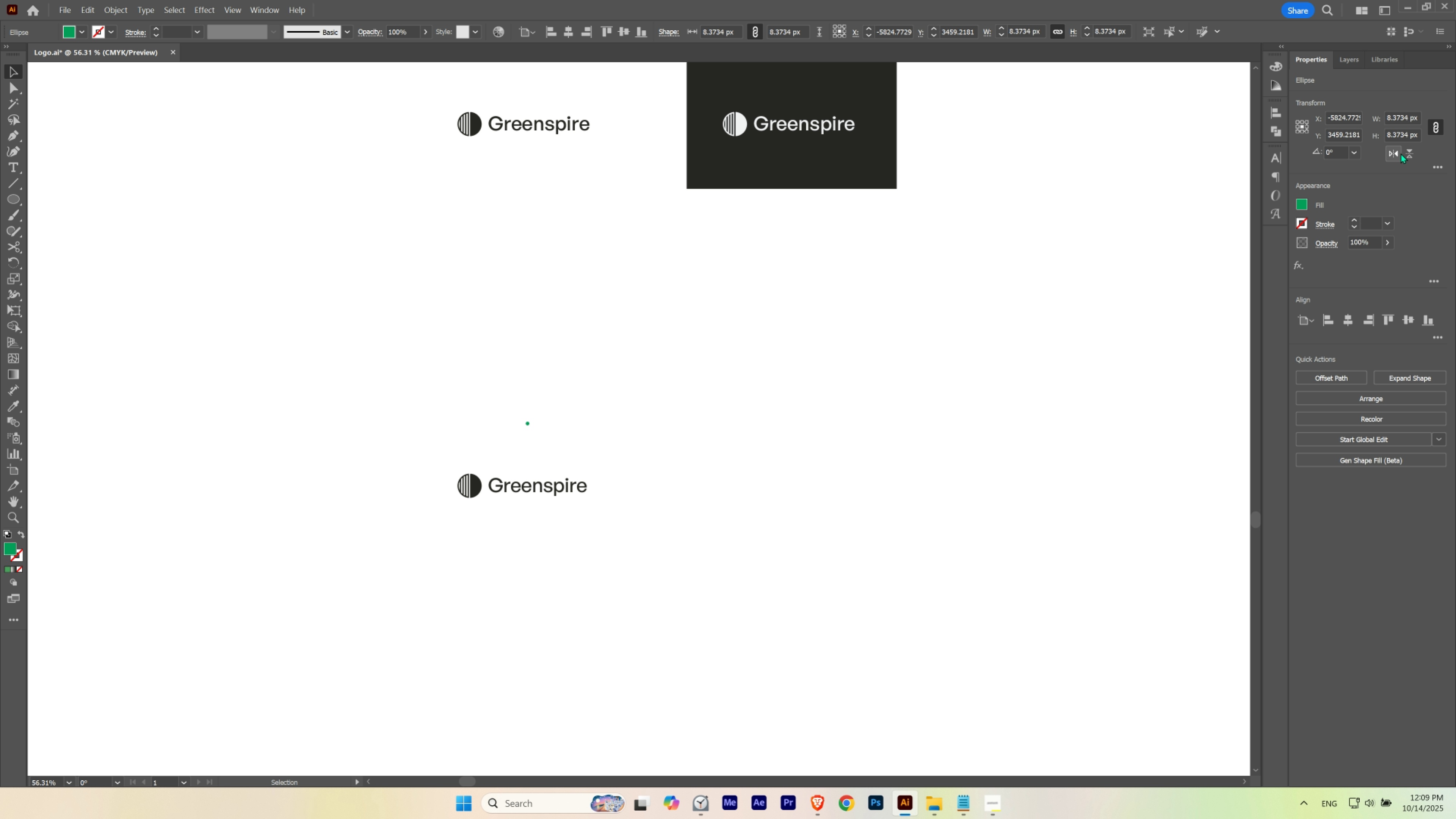 
hold_key(key=ShiftLeft, duration=1.5)
scroll: coordinate [1407, 124], scroll_direction: up, amount: 3.0
 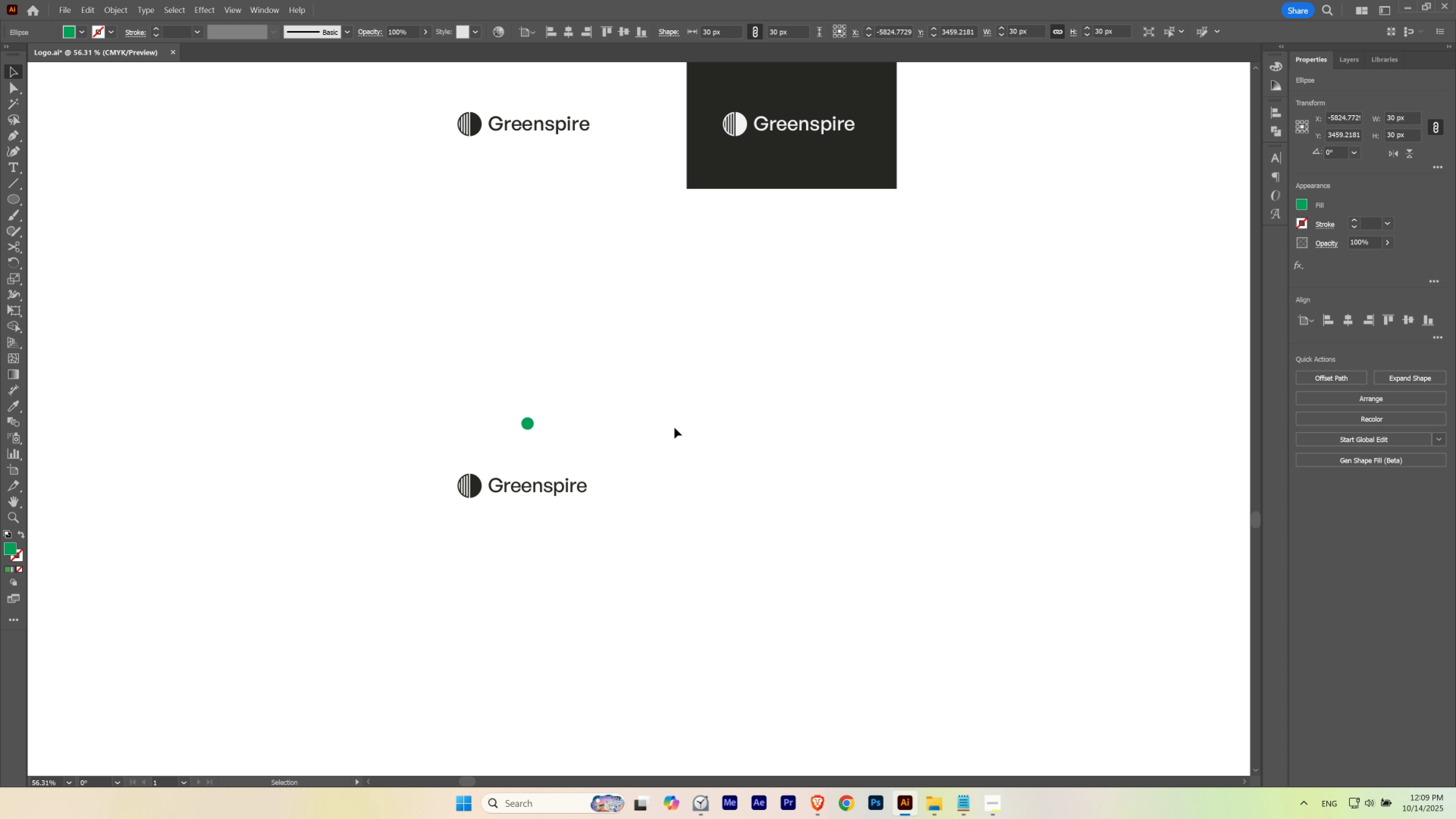 
left_click([675, 427])
 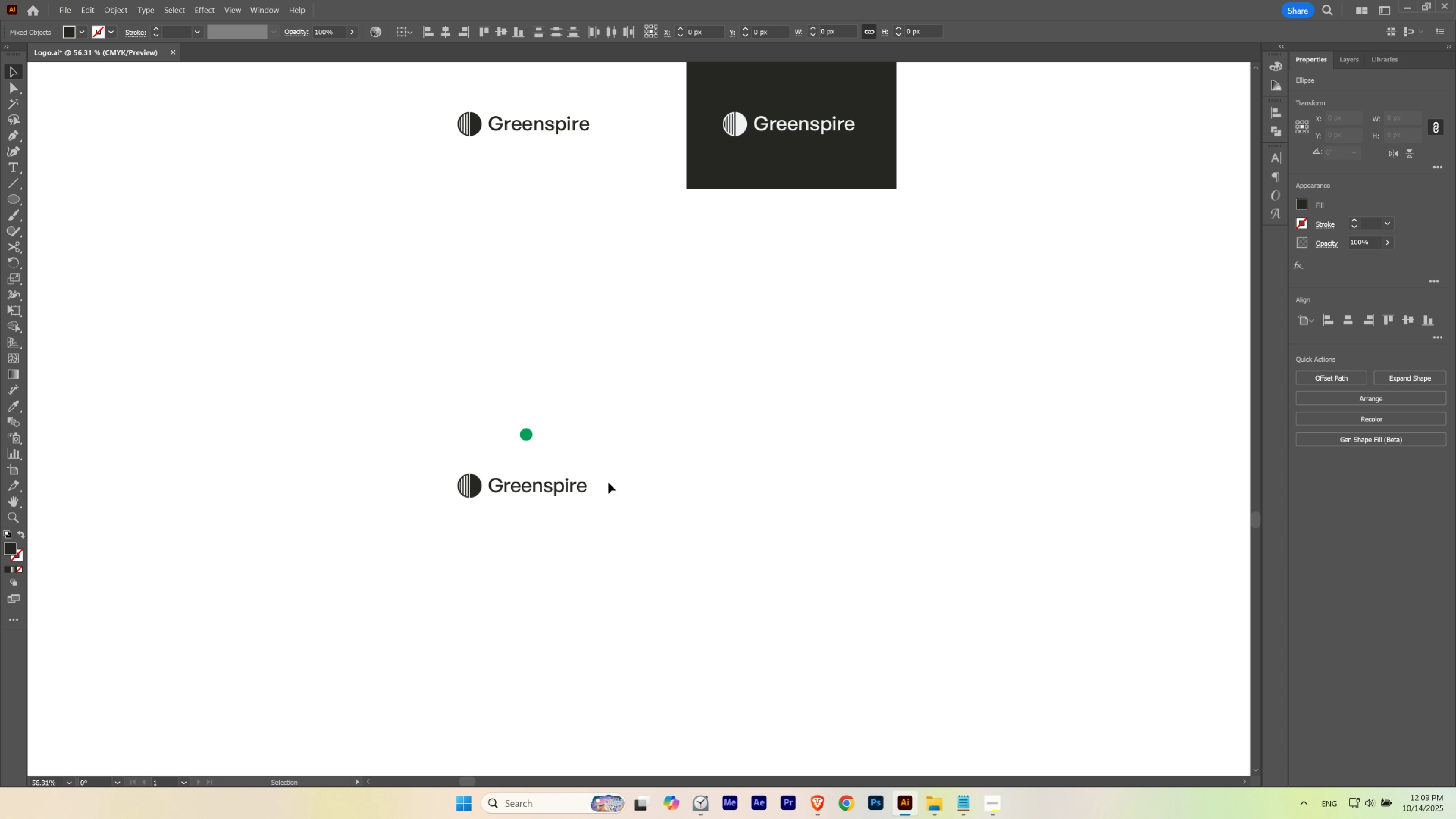 
hold_key(key=Space, duration=1.78)
 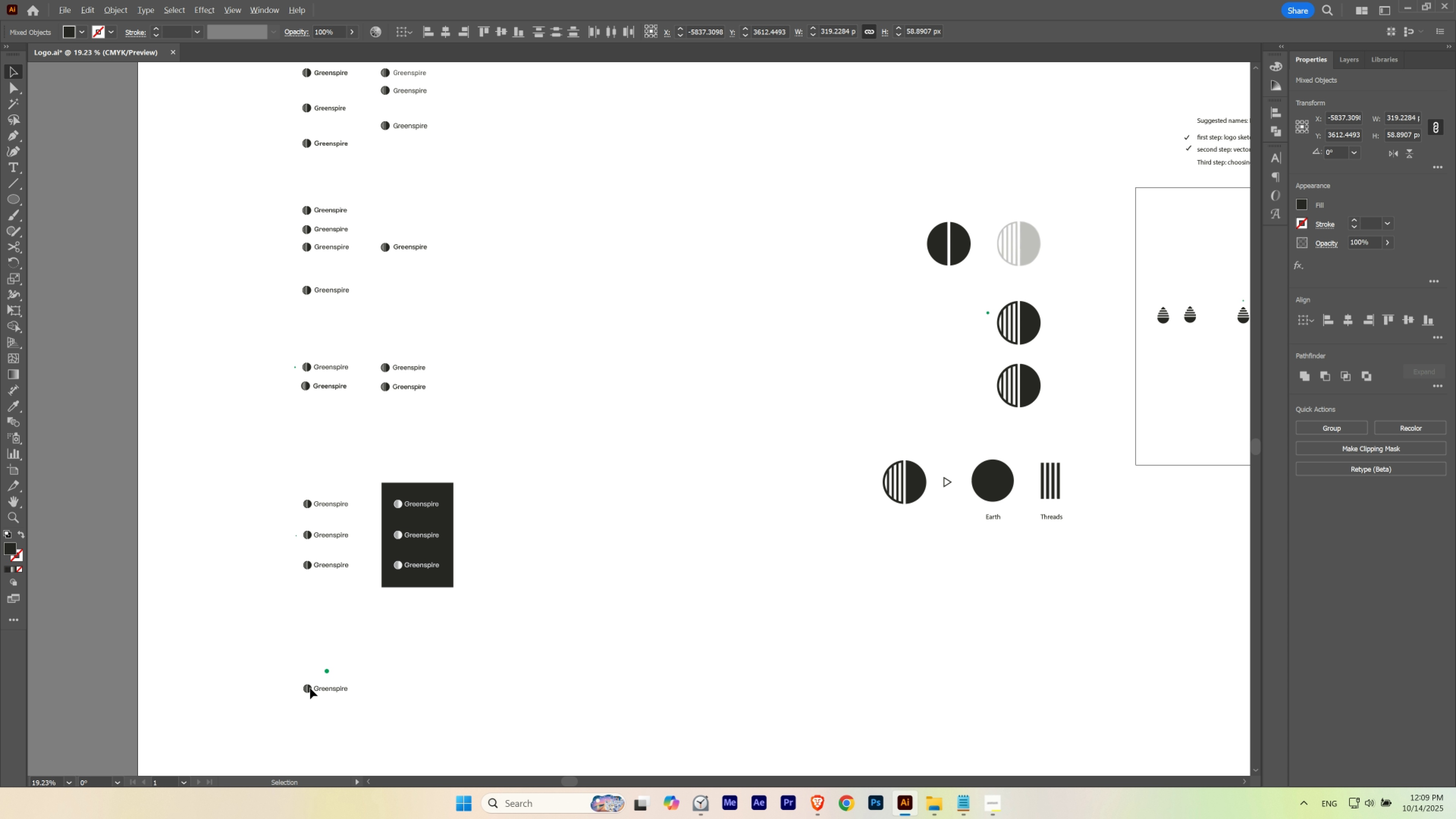 
hold_key(key=ControlLeft, duration=0.74)
 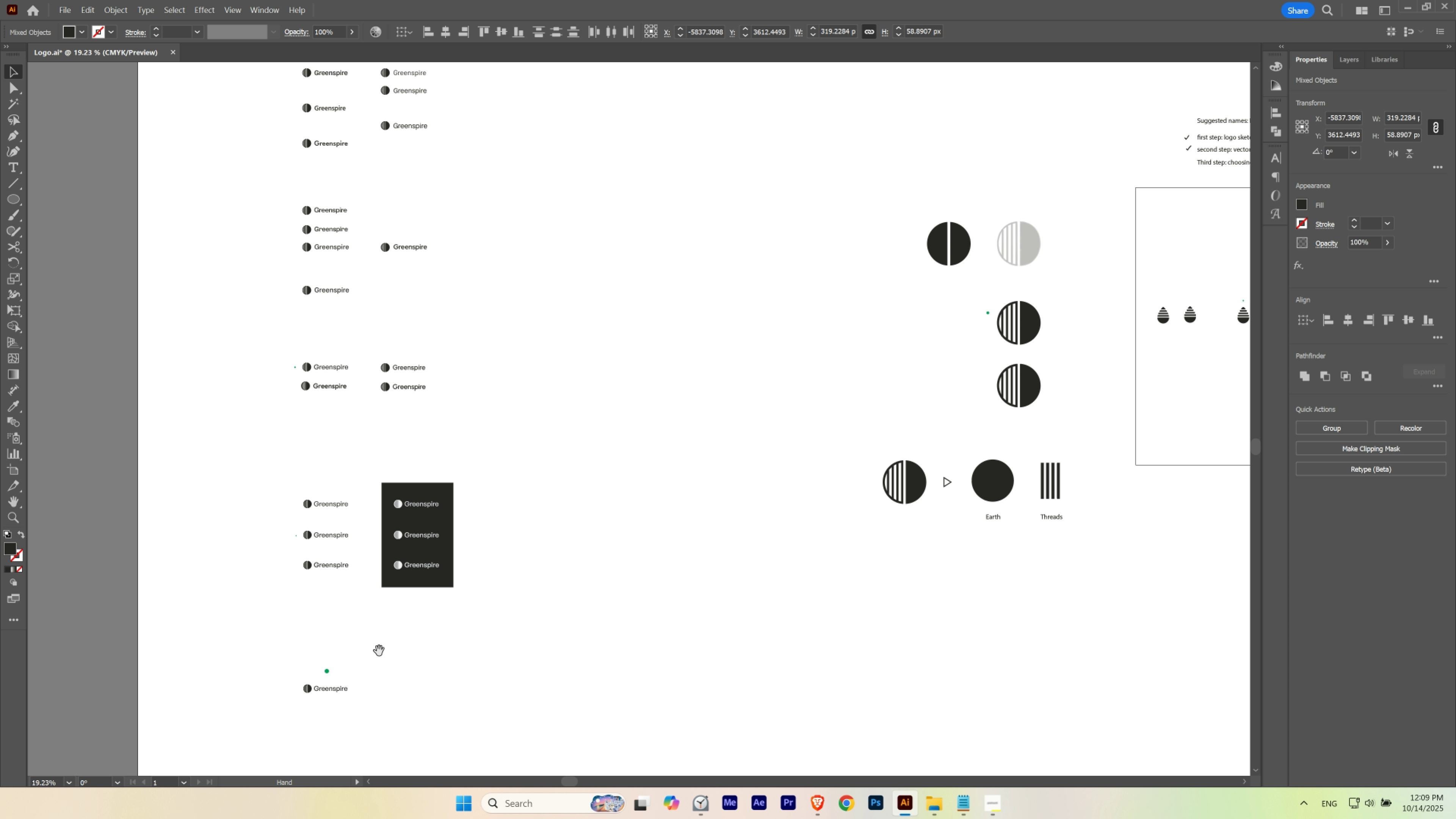 
hold_key(key=AltLeft, duration=1.22)
 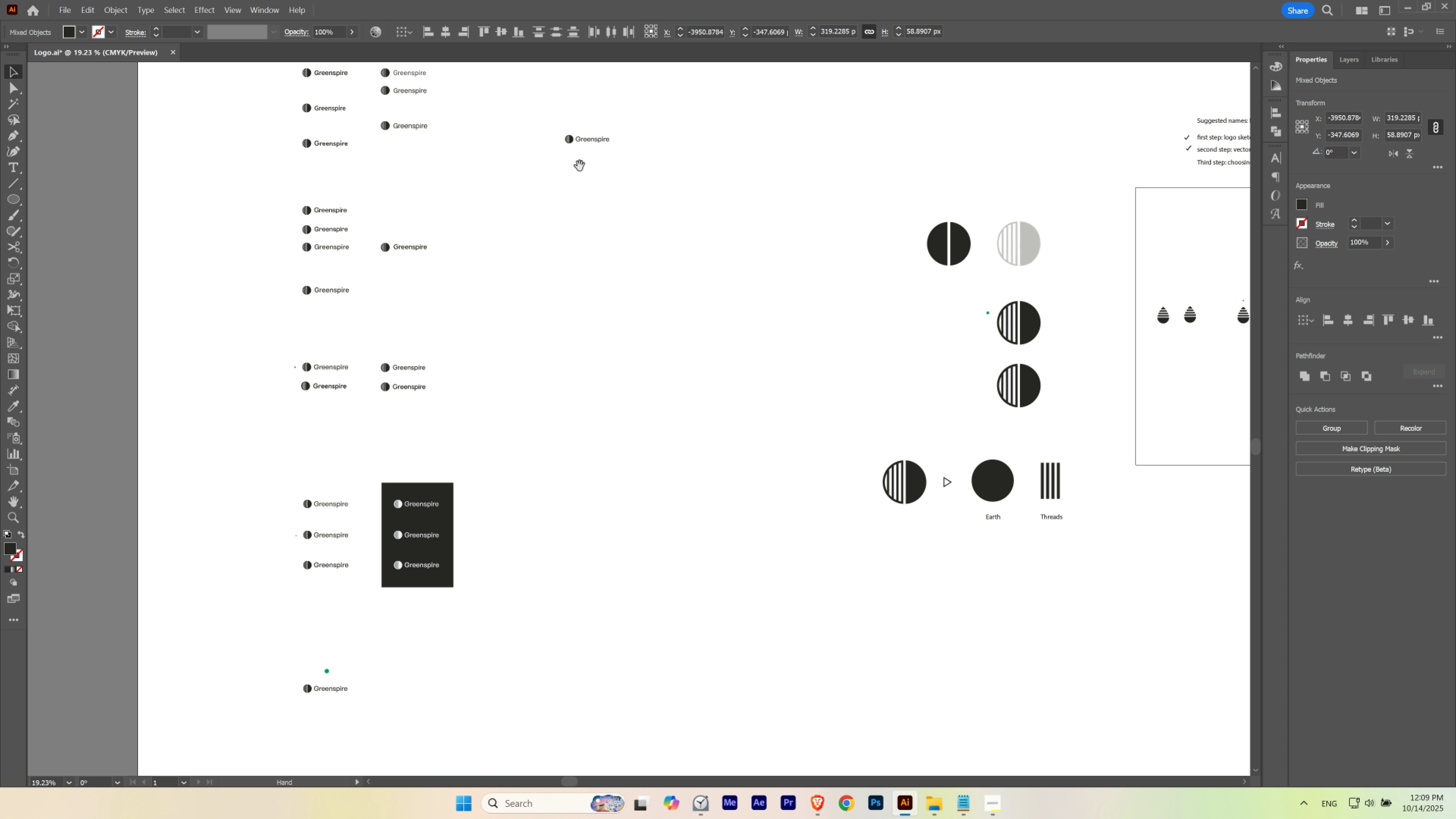 
hold_key(key=Space, duration=1.18)
 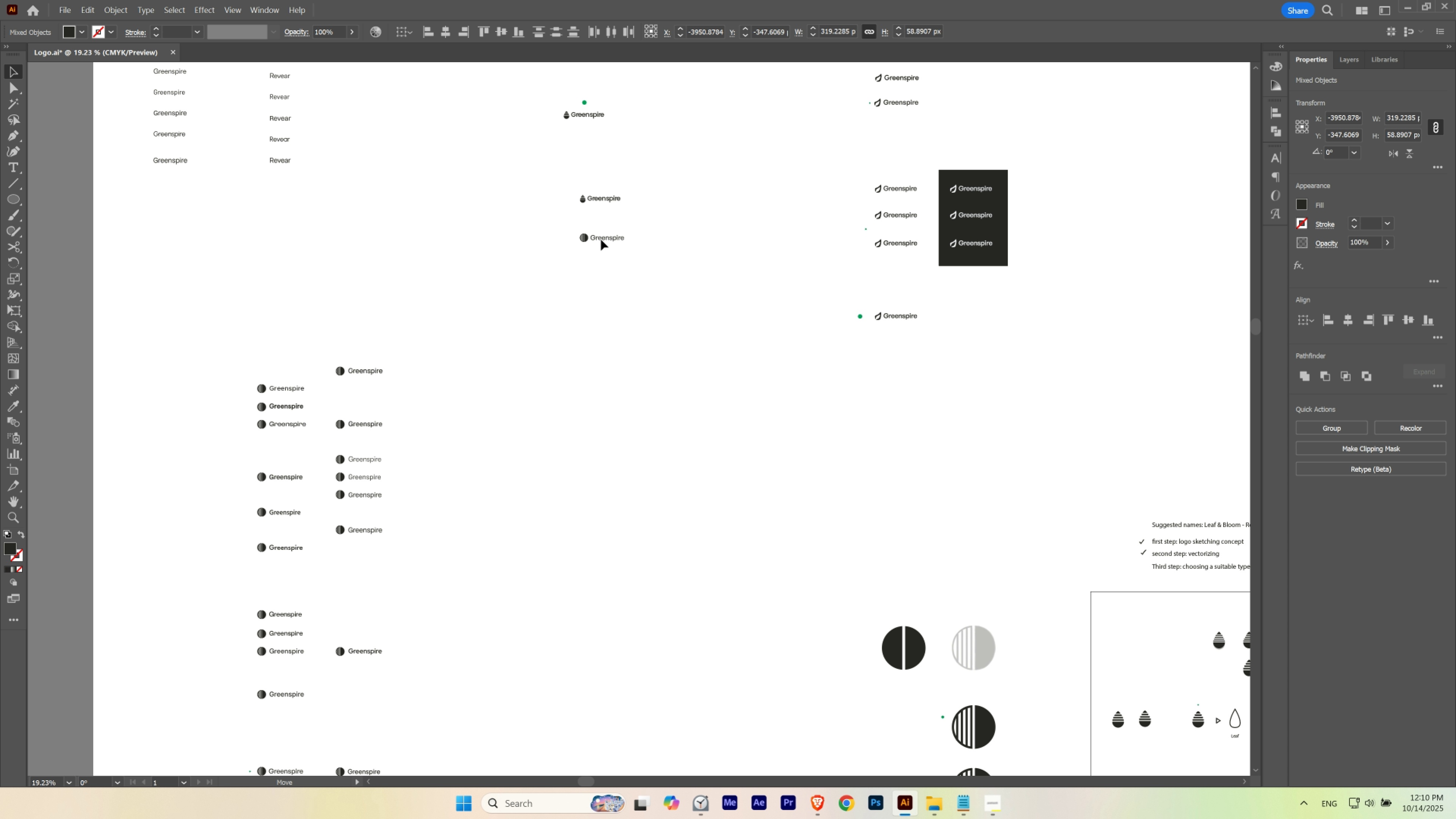 
key(Control+G)
 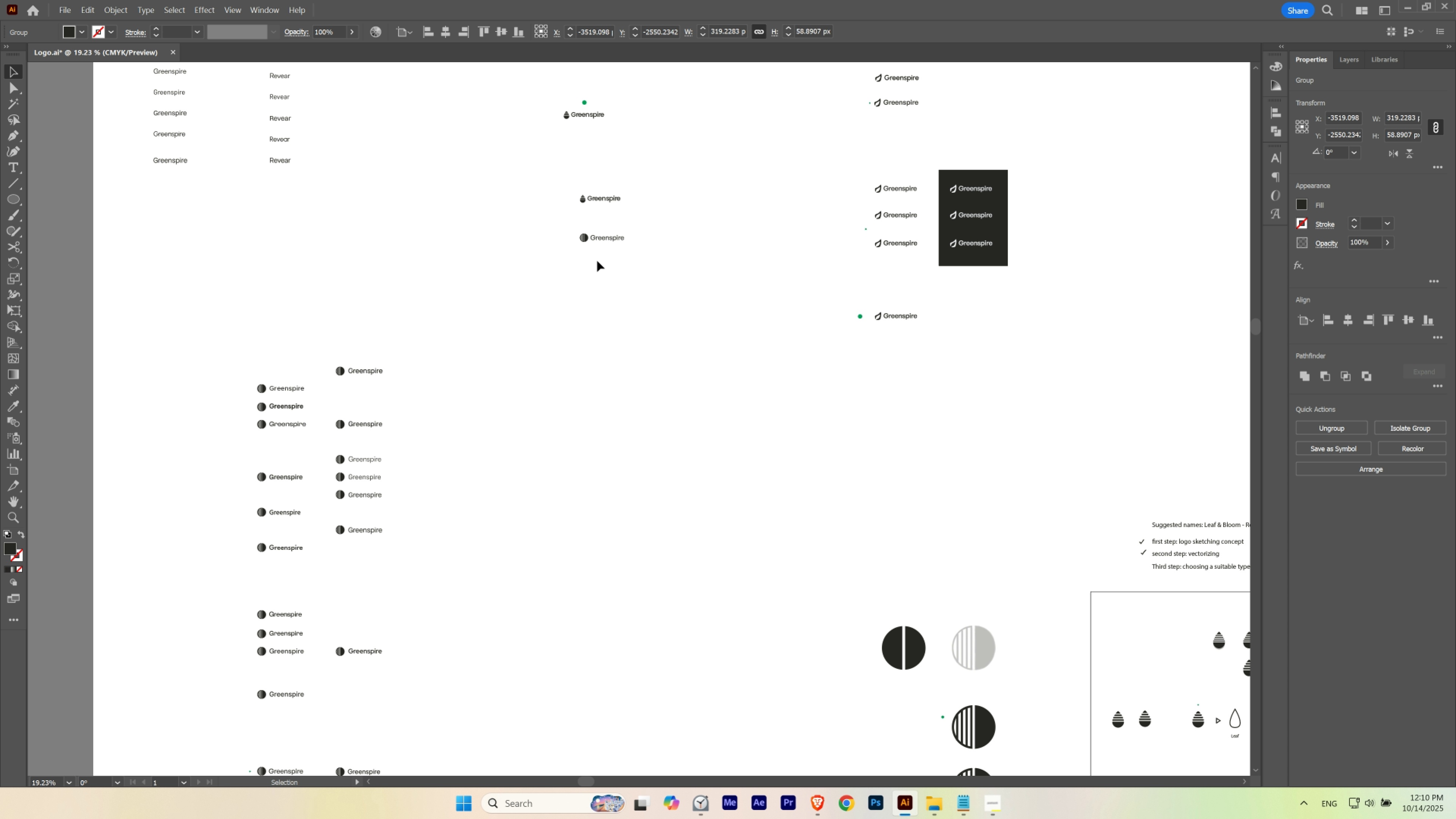 
left_click([597, 262])
 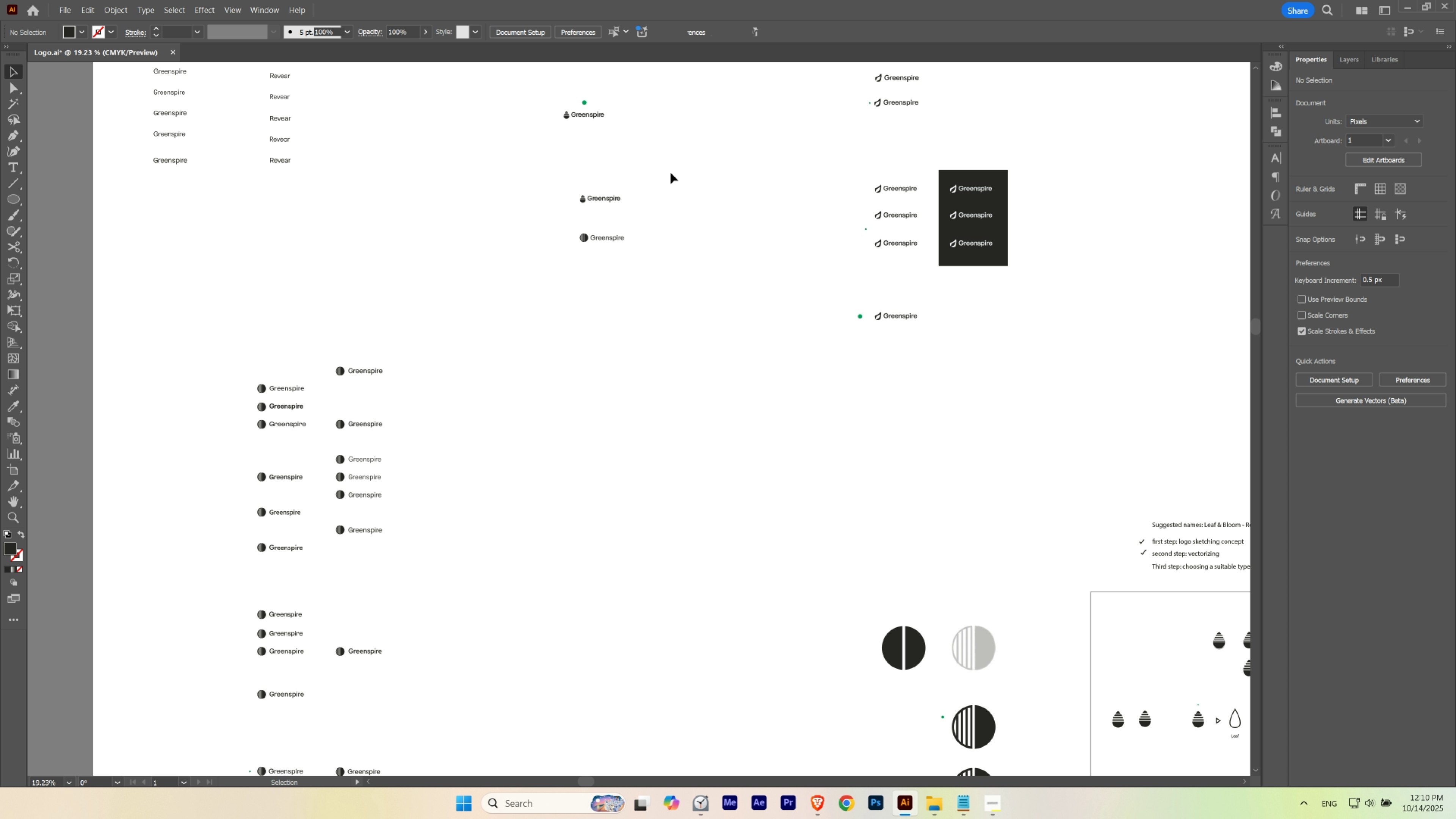 
key(Control+G)
 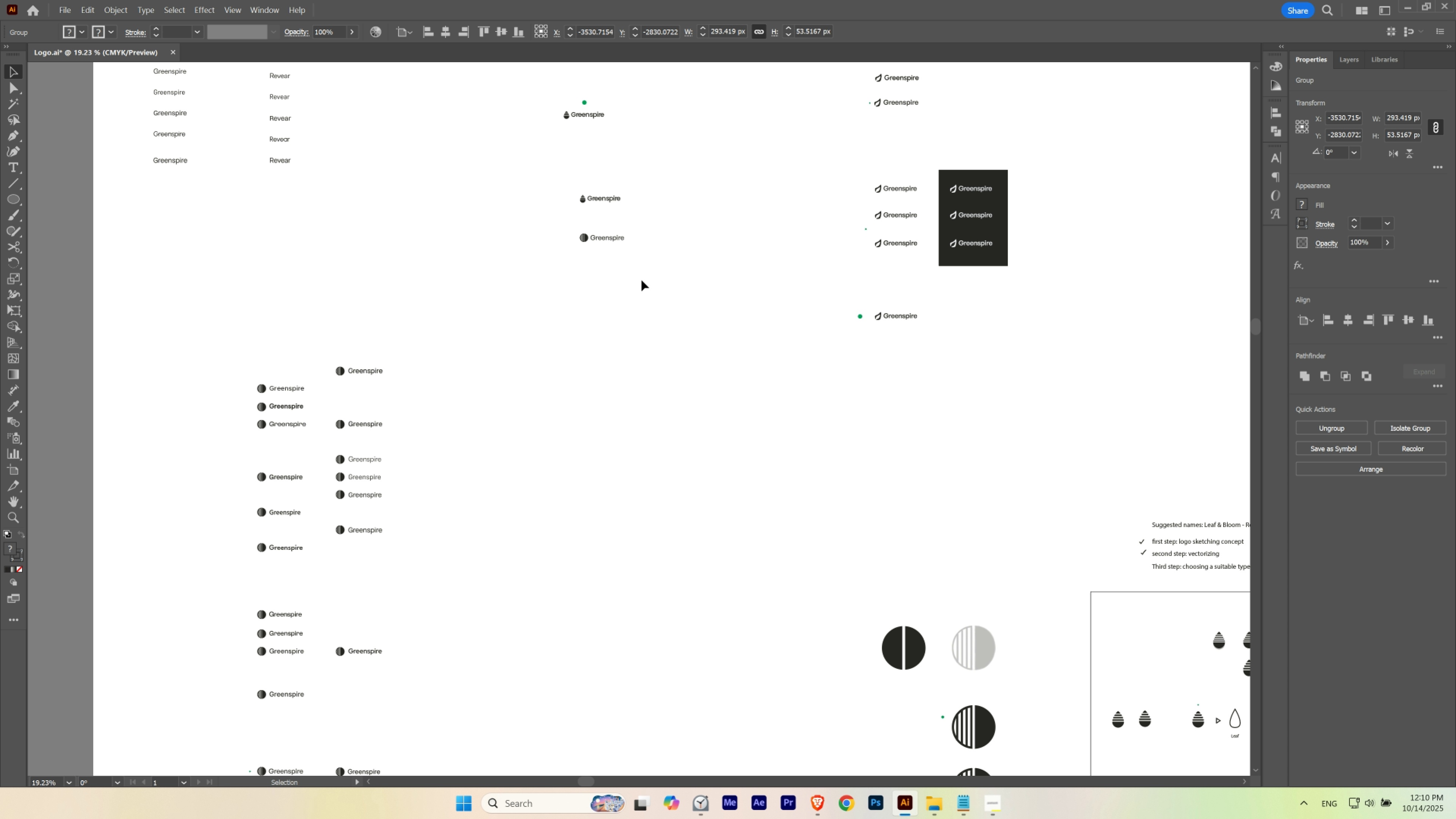 
left_click([641, 280])
 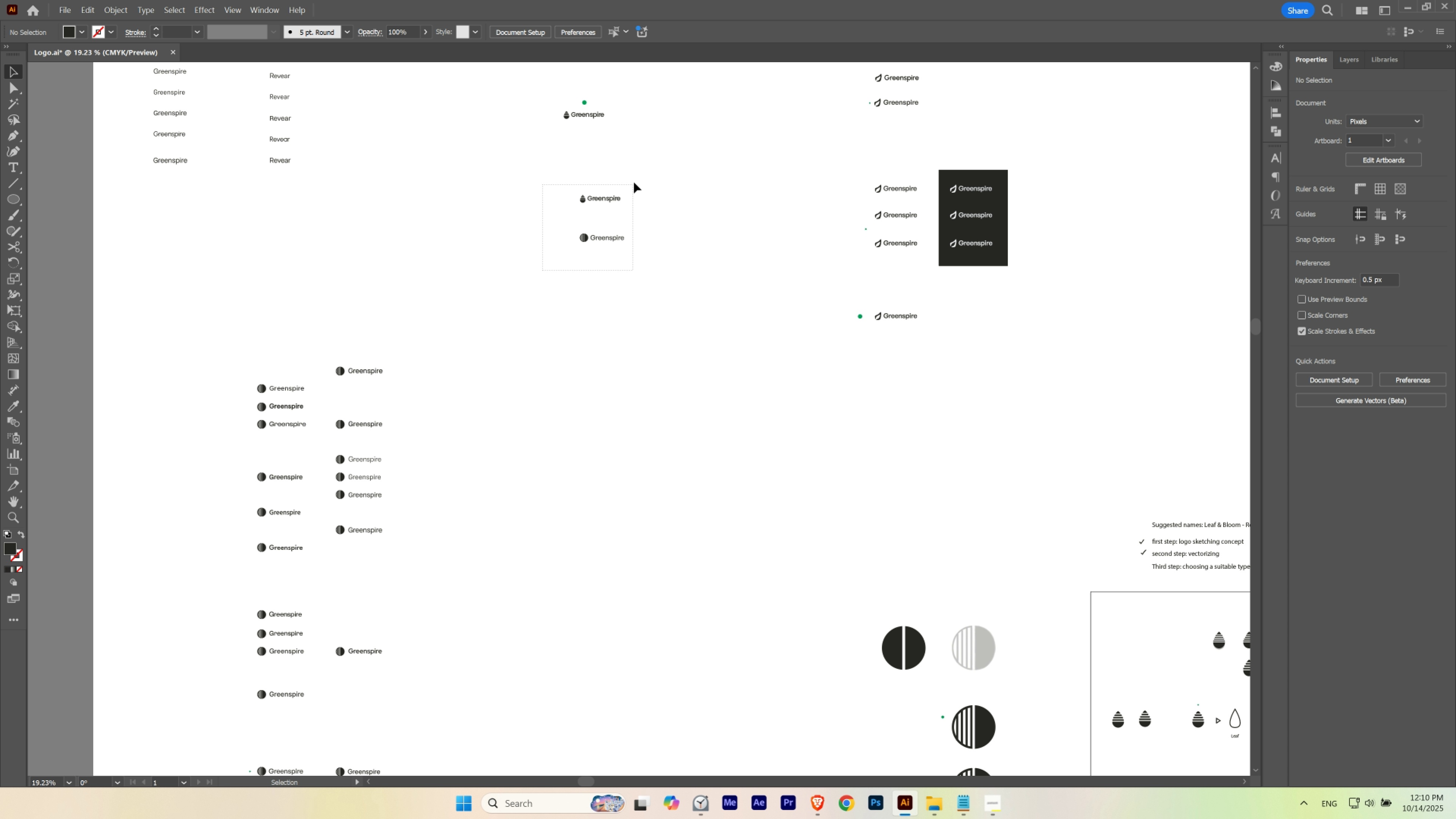 
hold_key(key=ControlLeft, duration=0.49)
 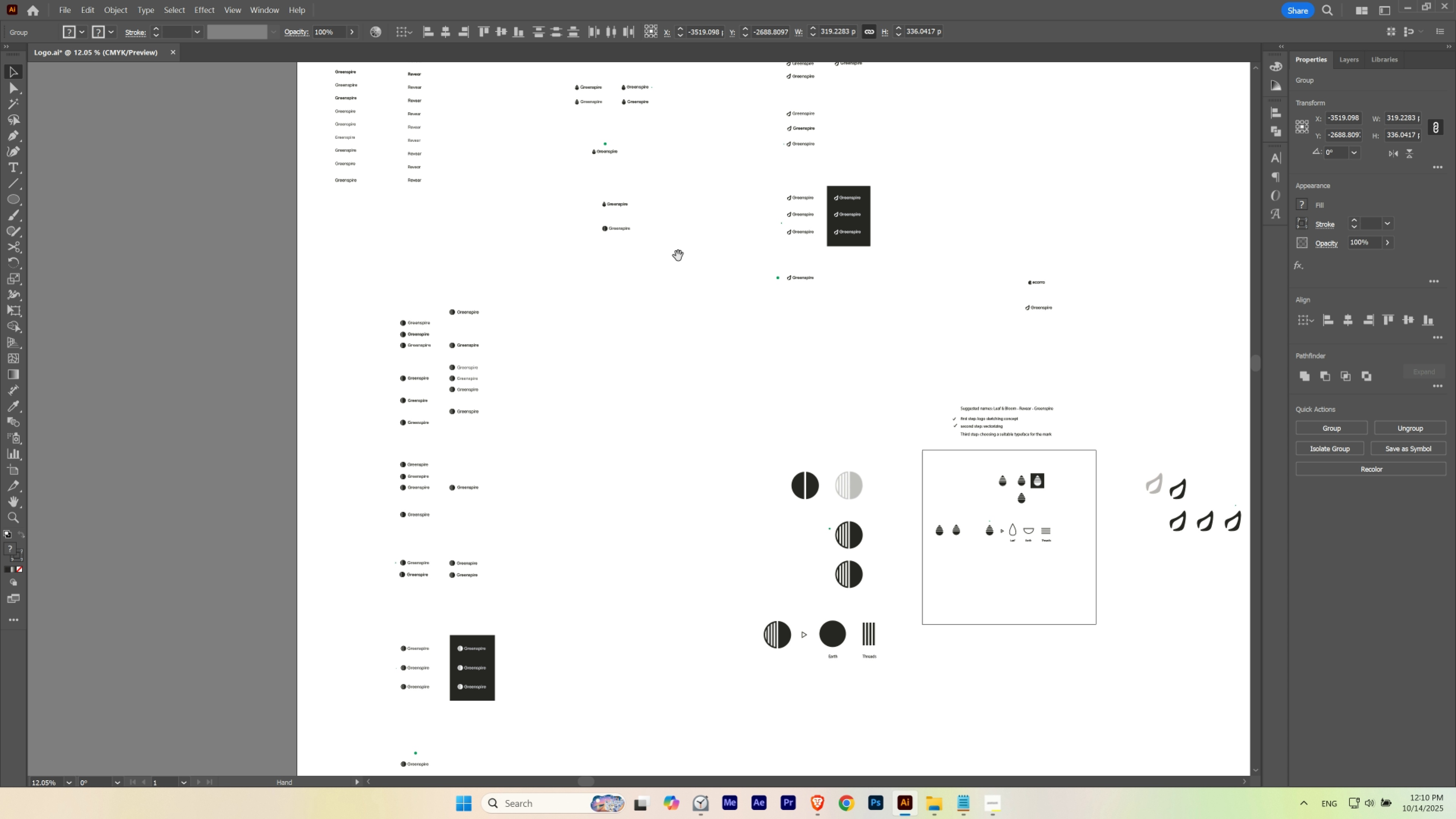 
hold_key(key=Space, duration=1.52)
 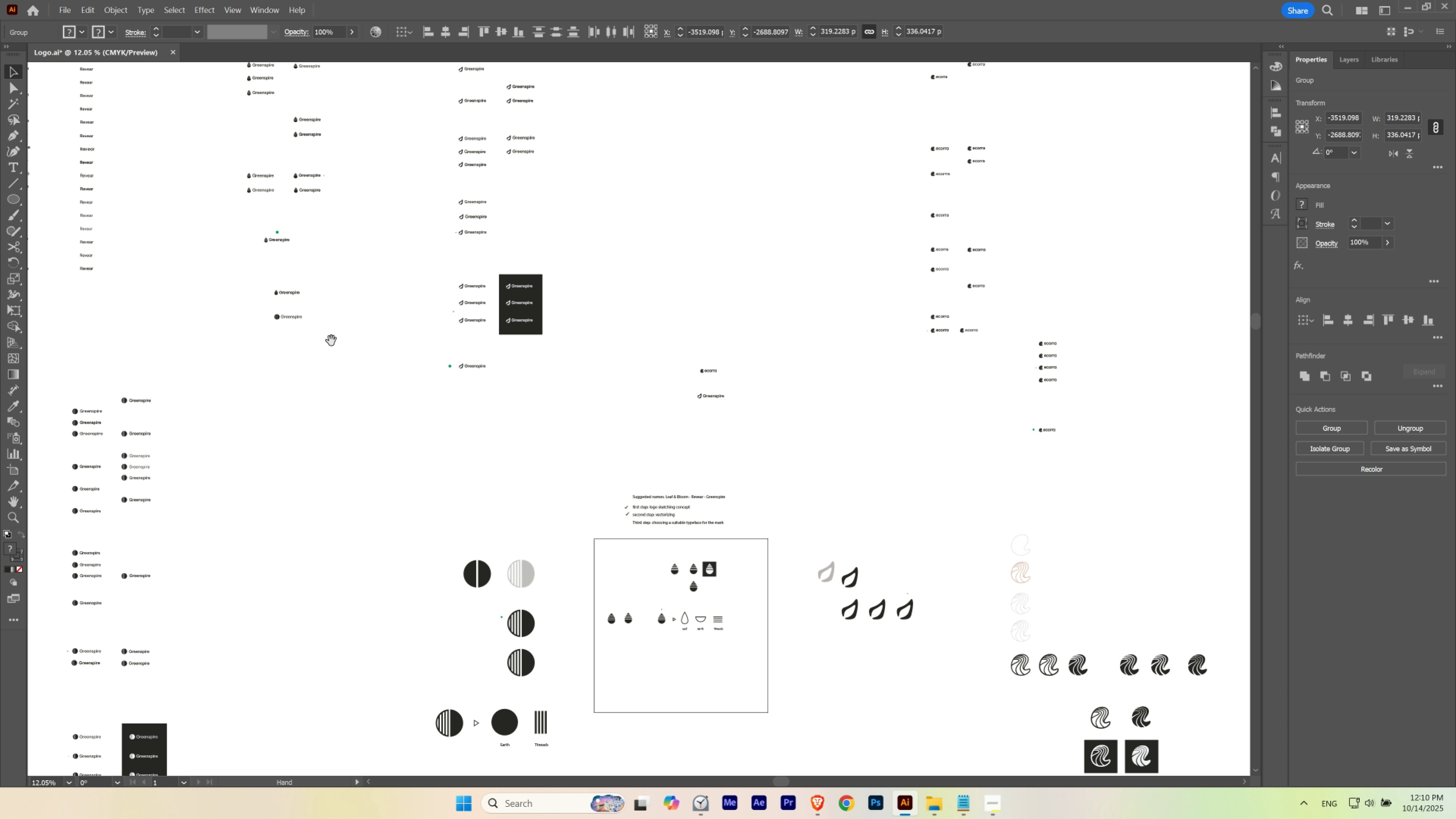 
hold_key(key=Space, duration=0.6)
 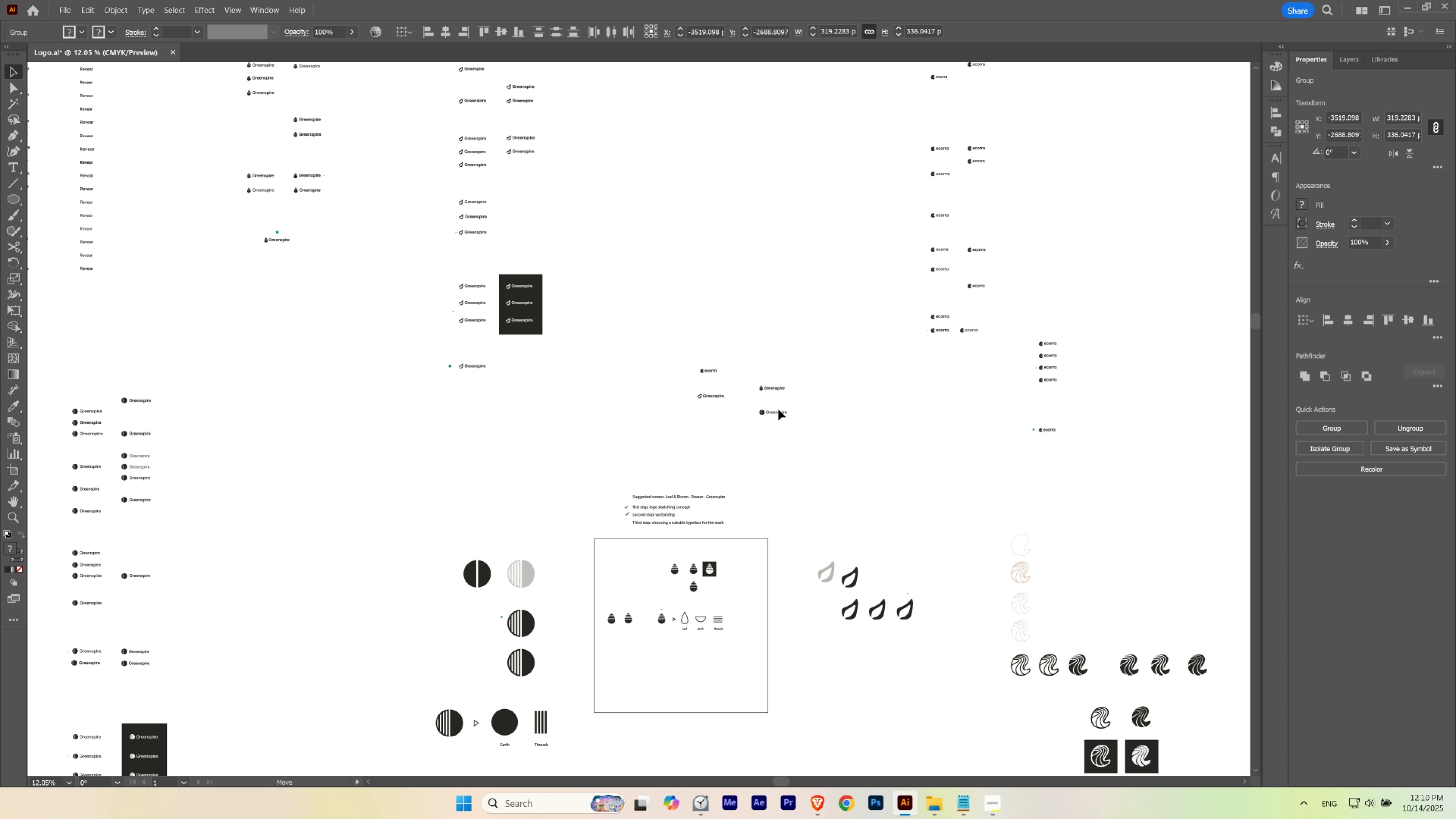 
hold_key(key=Space, duration=1.58)
 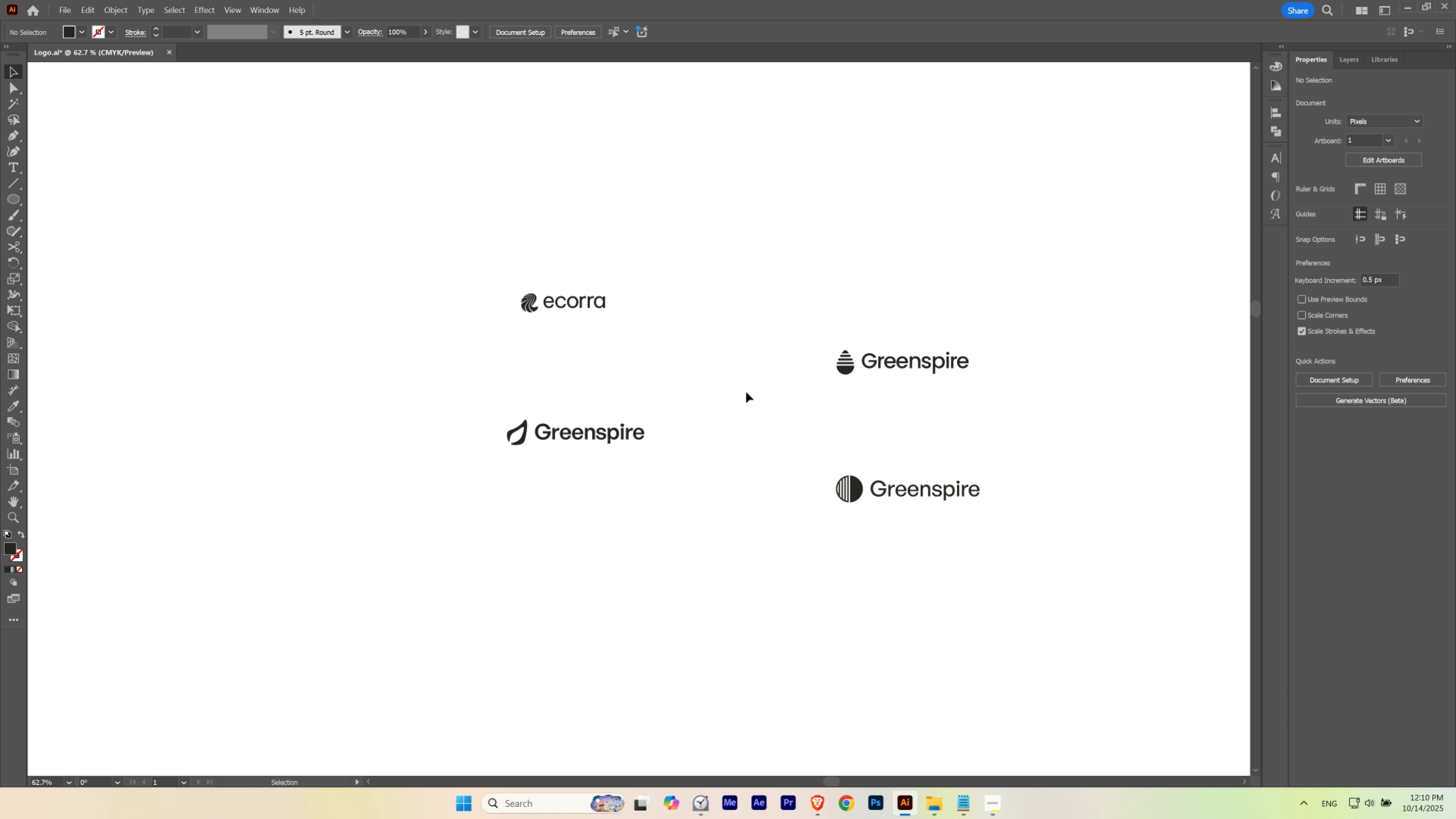 
hold_key(key=ControlLeft, duration=0.8)
 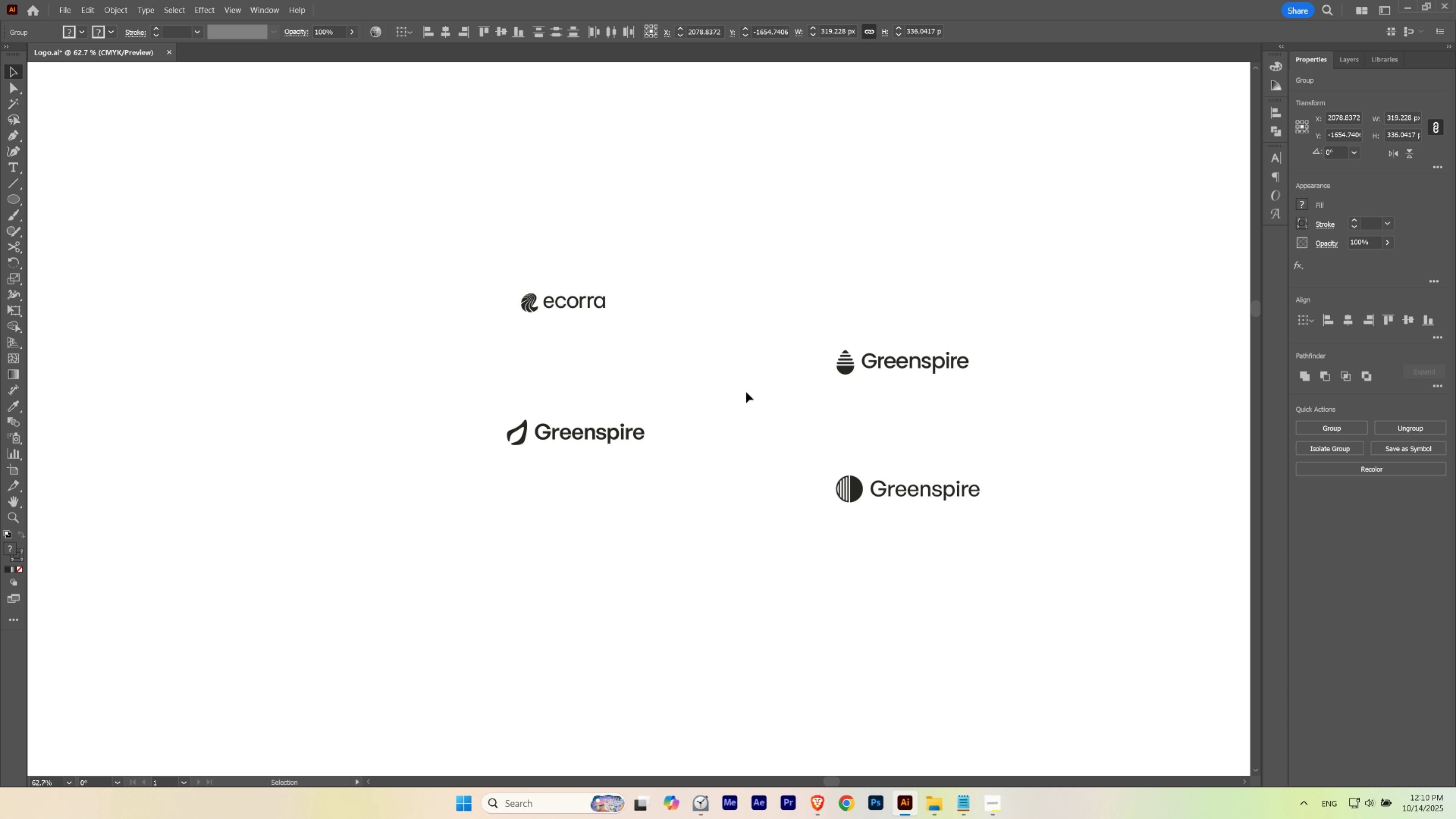 
left_click([746, 392])
 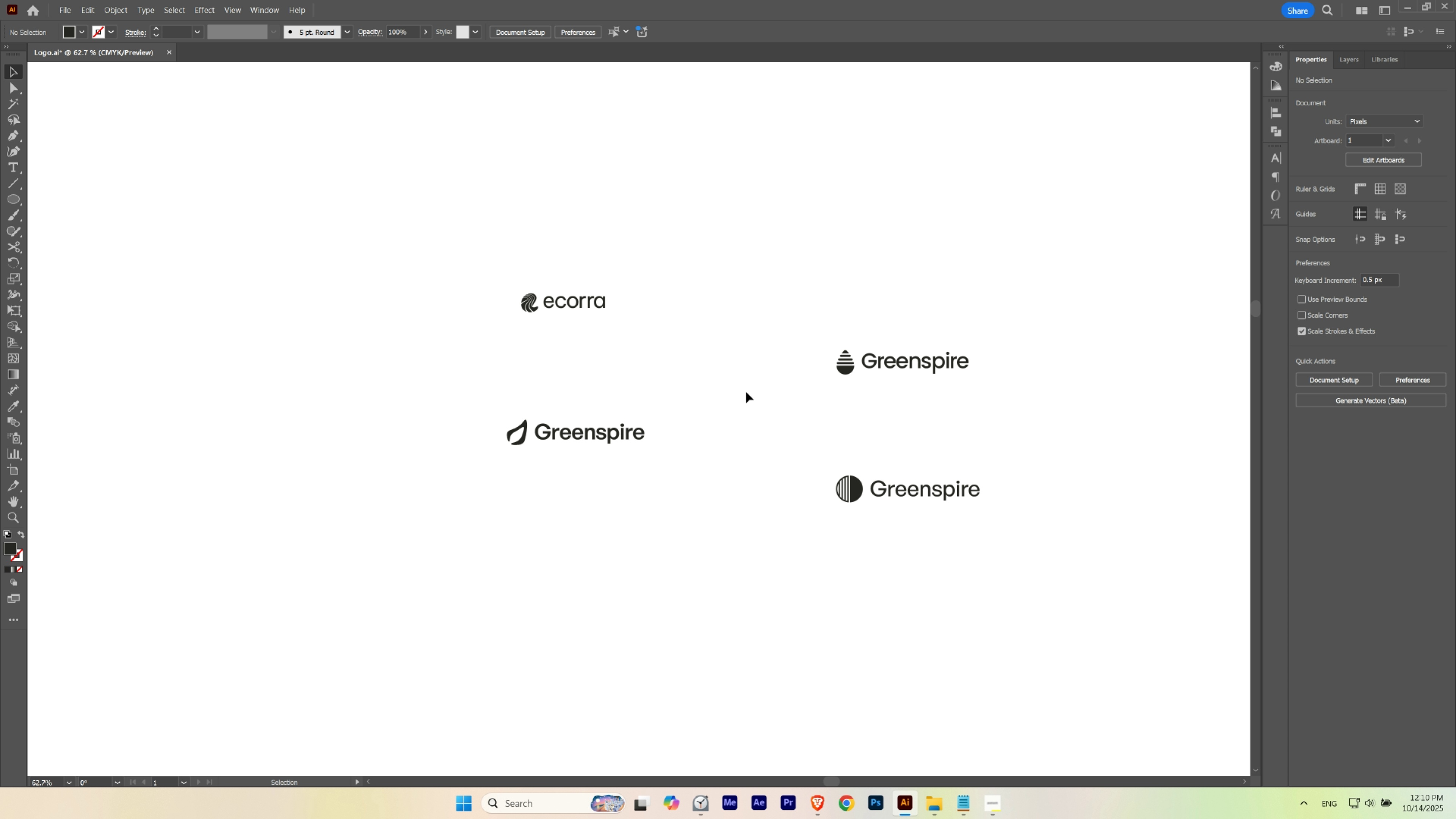 
wait(5.14)
 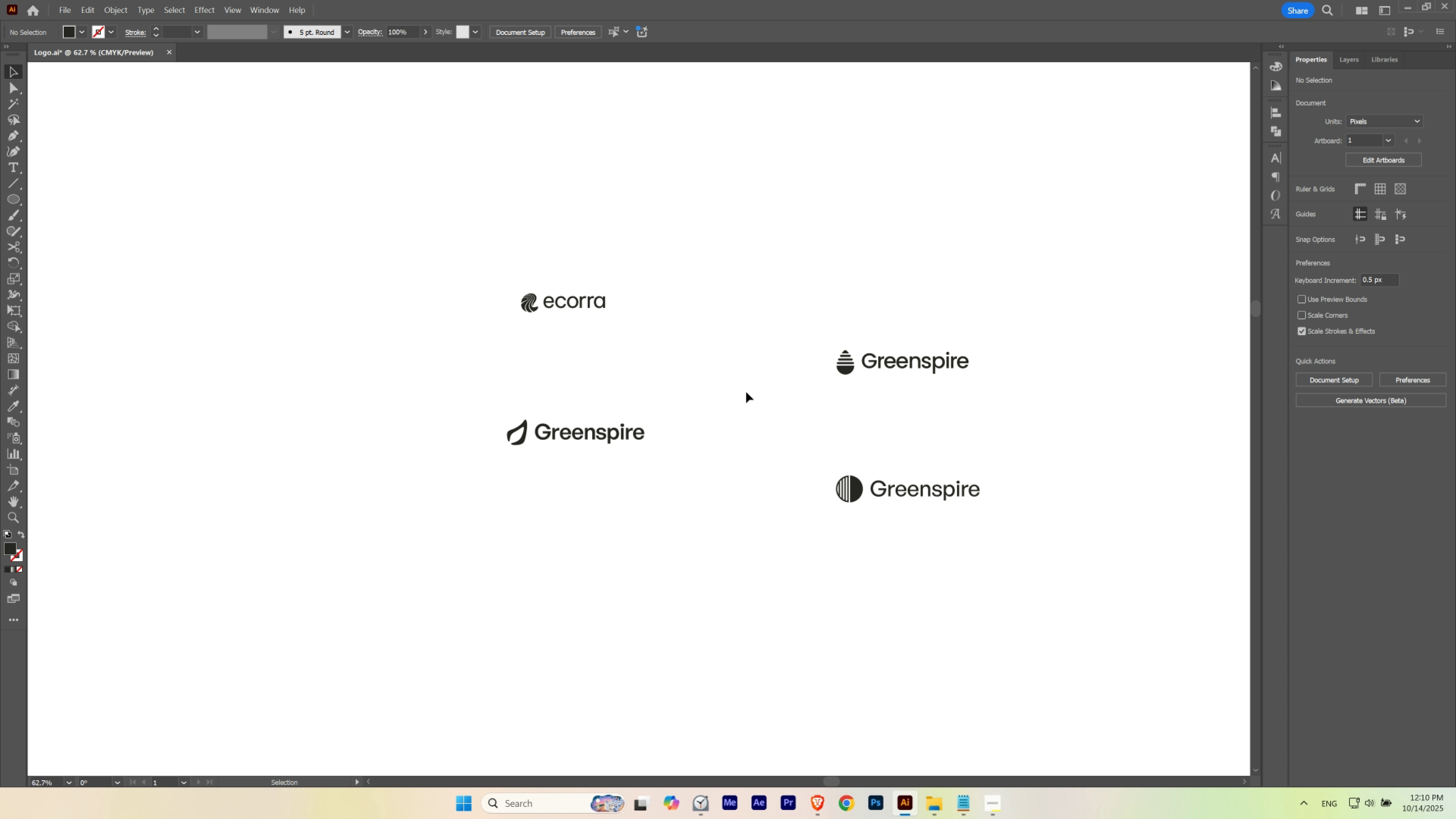 
left_click([718, 358])
 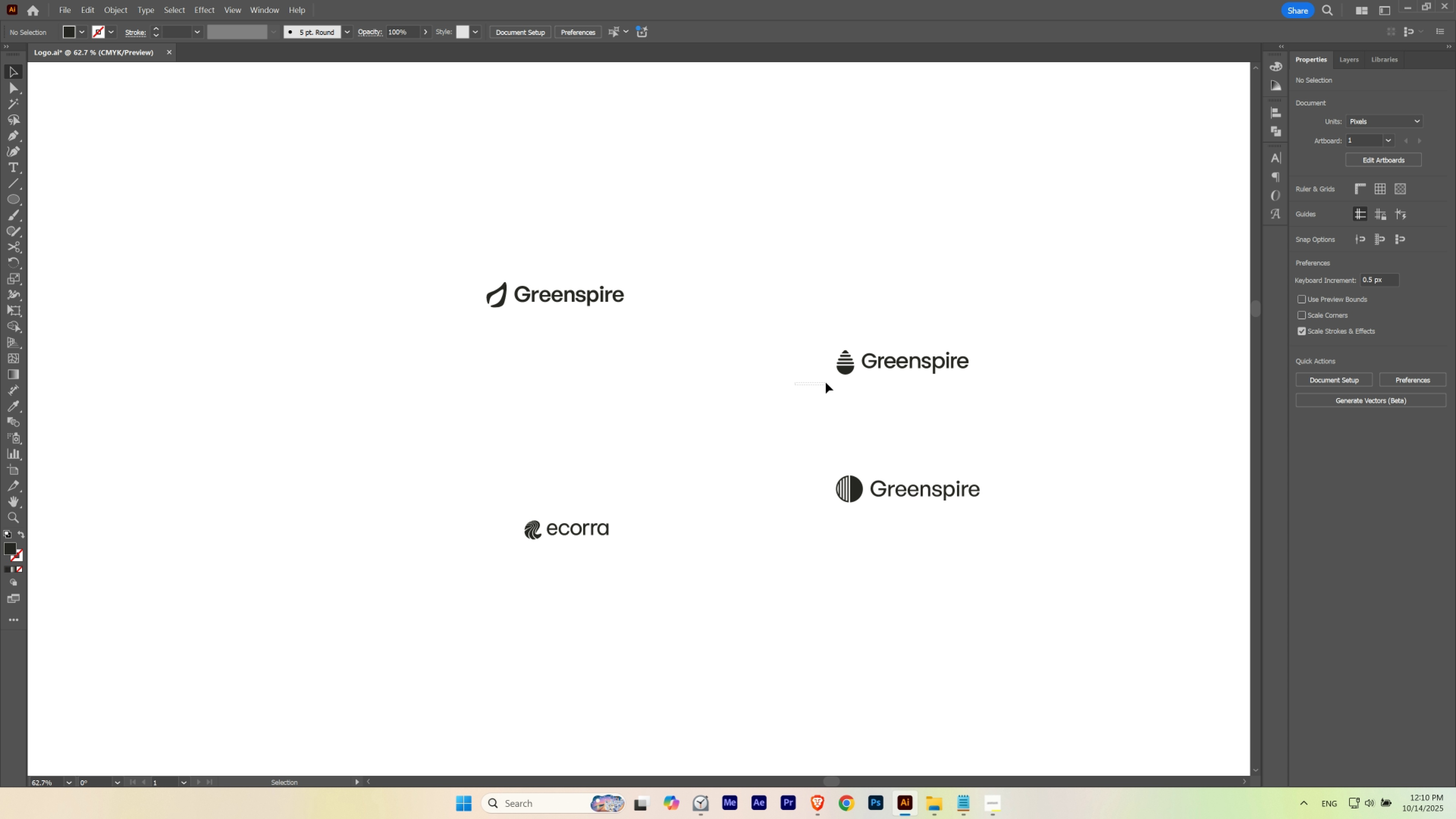 
wait(11.86)
 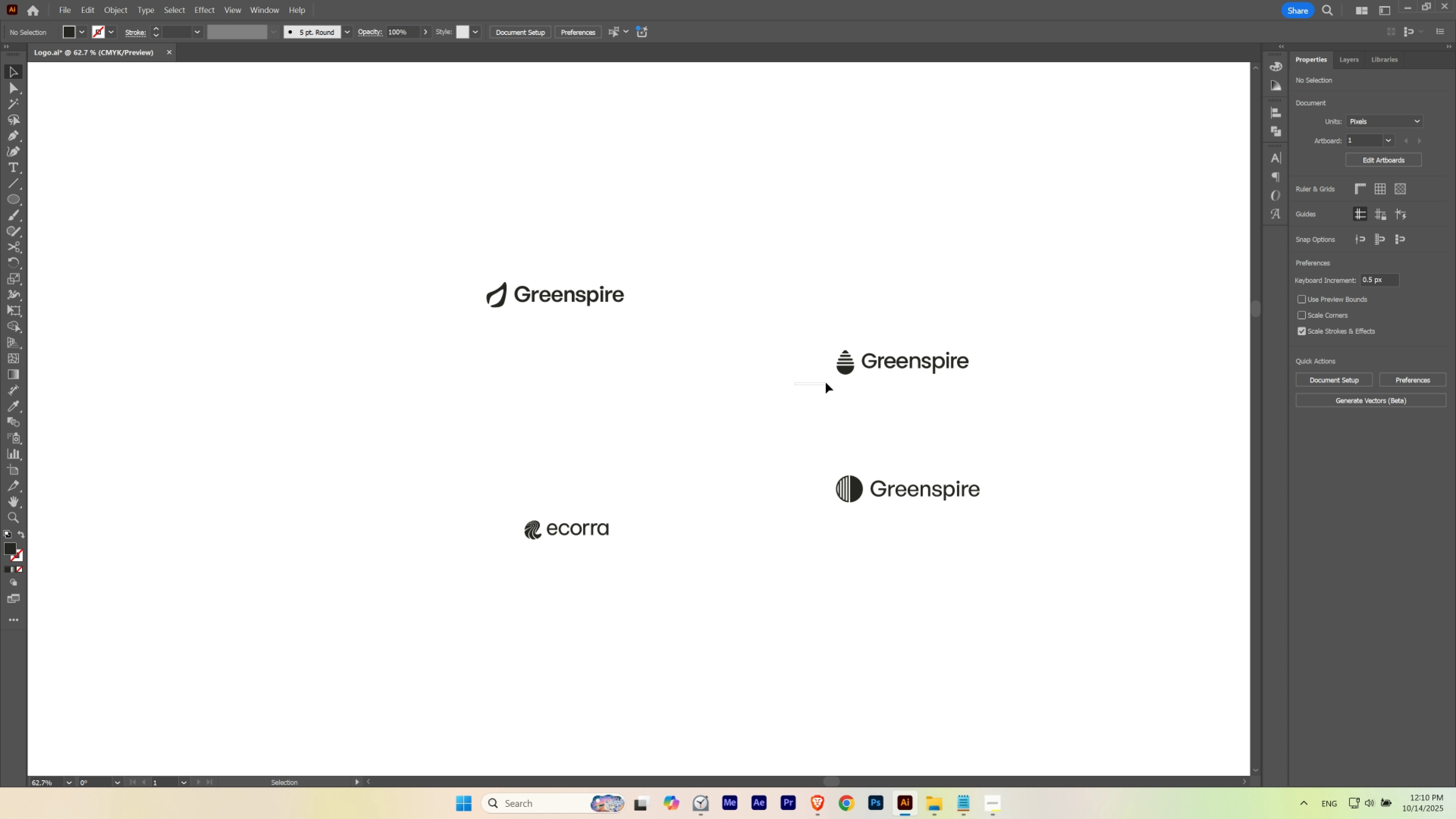 
hold_key(key=Space, duration=0.92)
 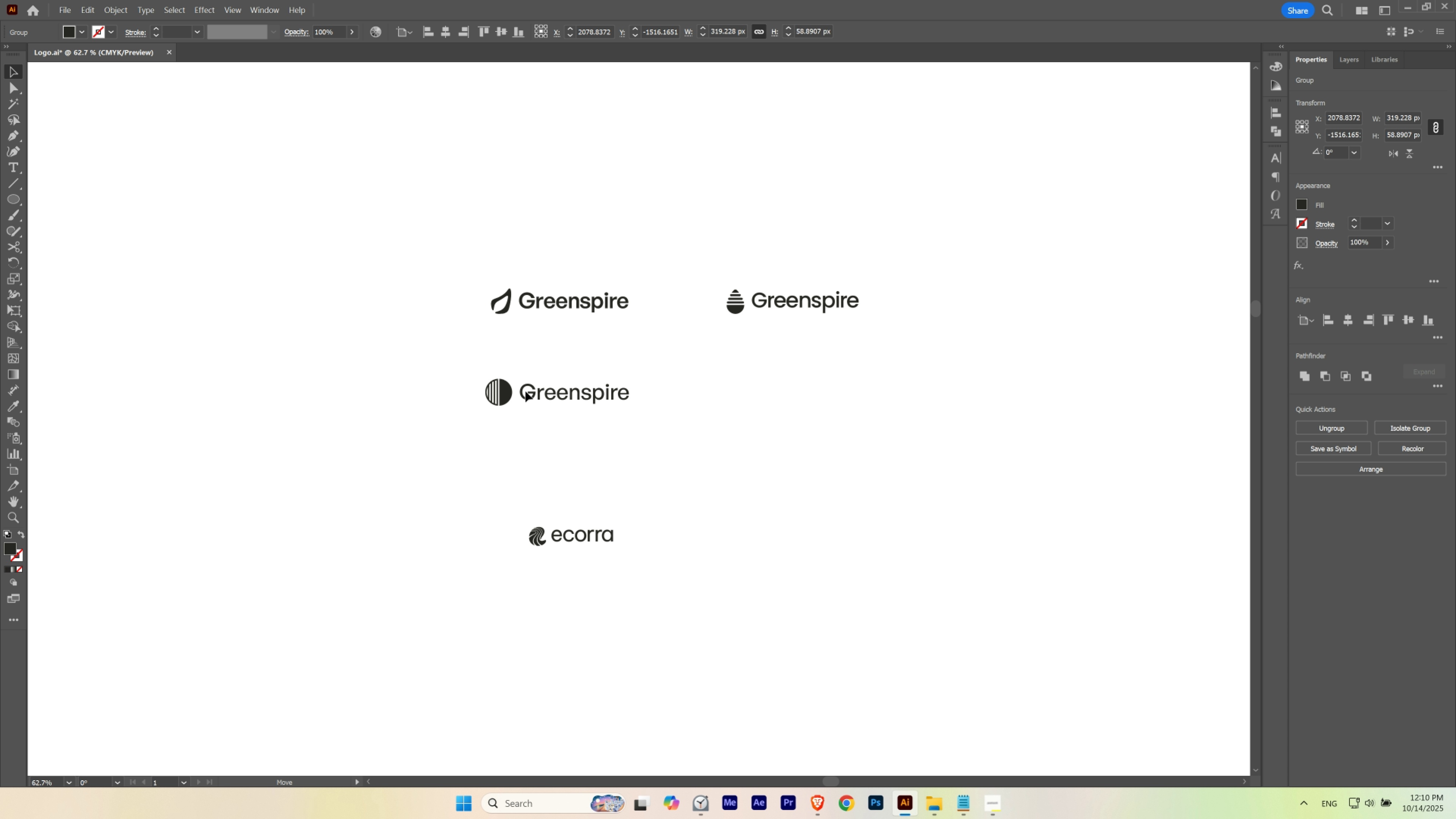 
wait(8.86)
 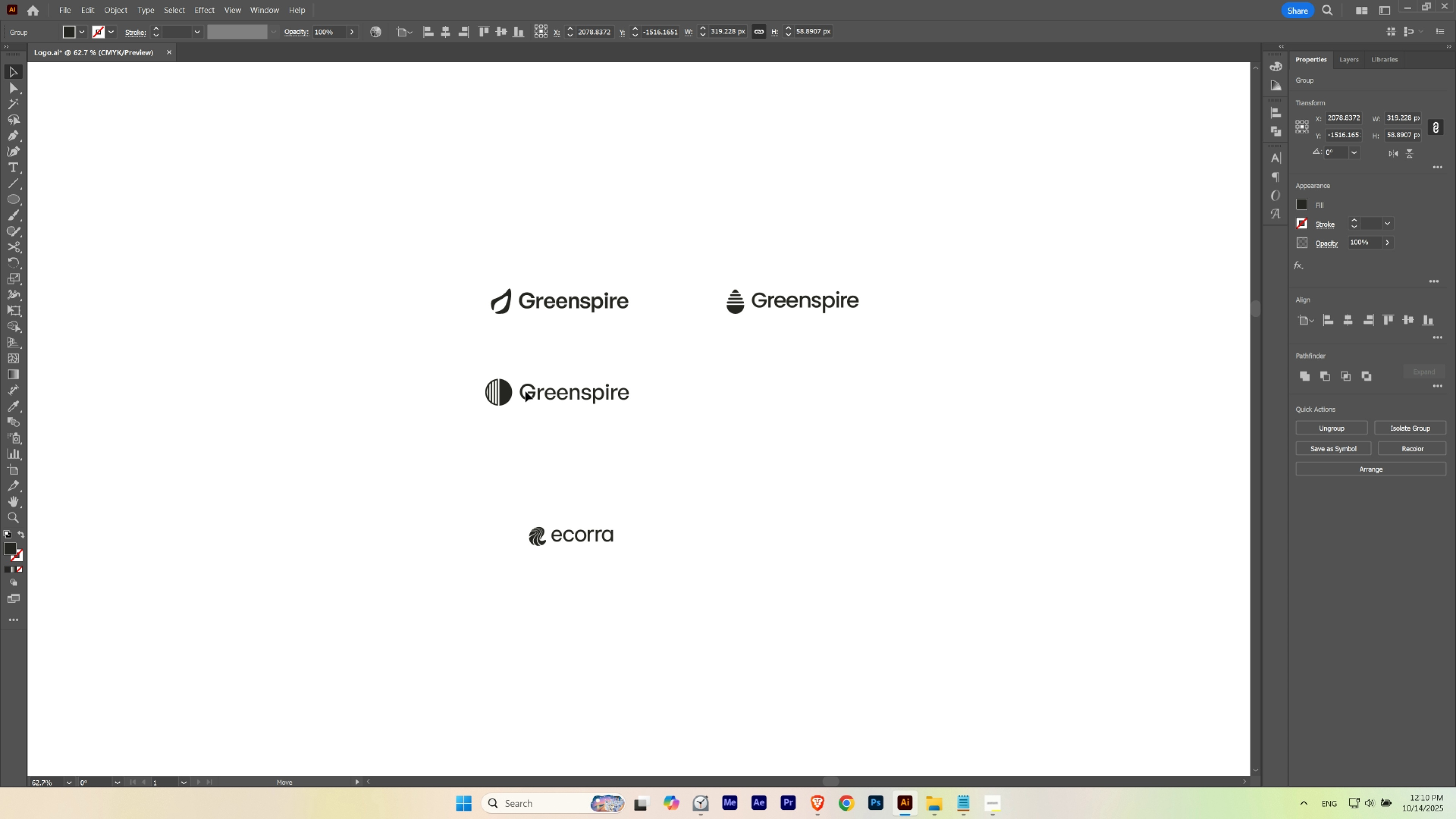 
hold_key(key=Space, duration=1.67)
 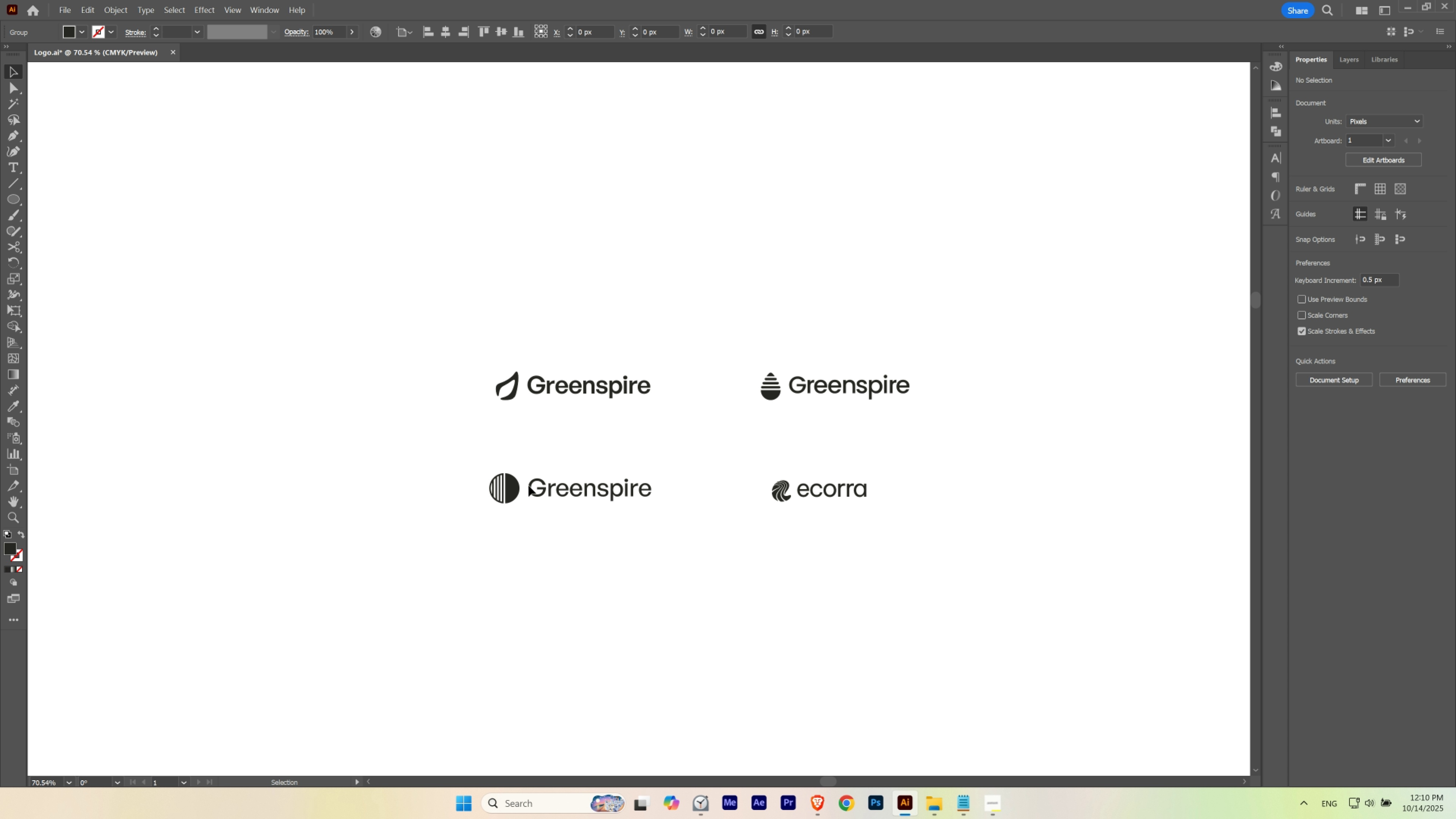 
hold_key(key=ControlLeft, duration=0.53)
 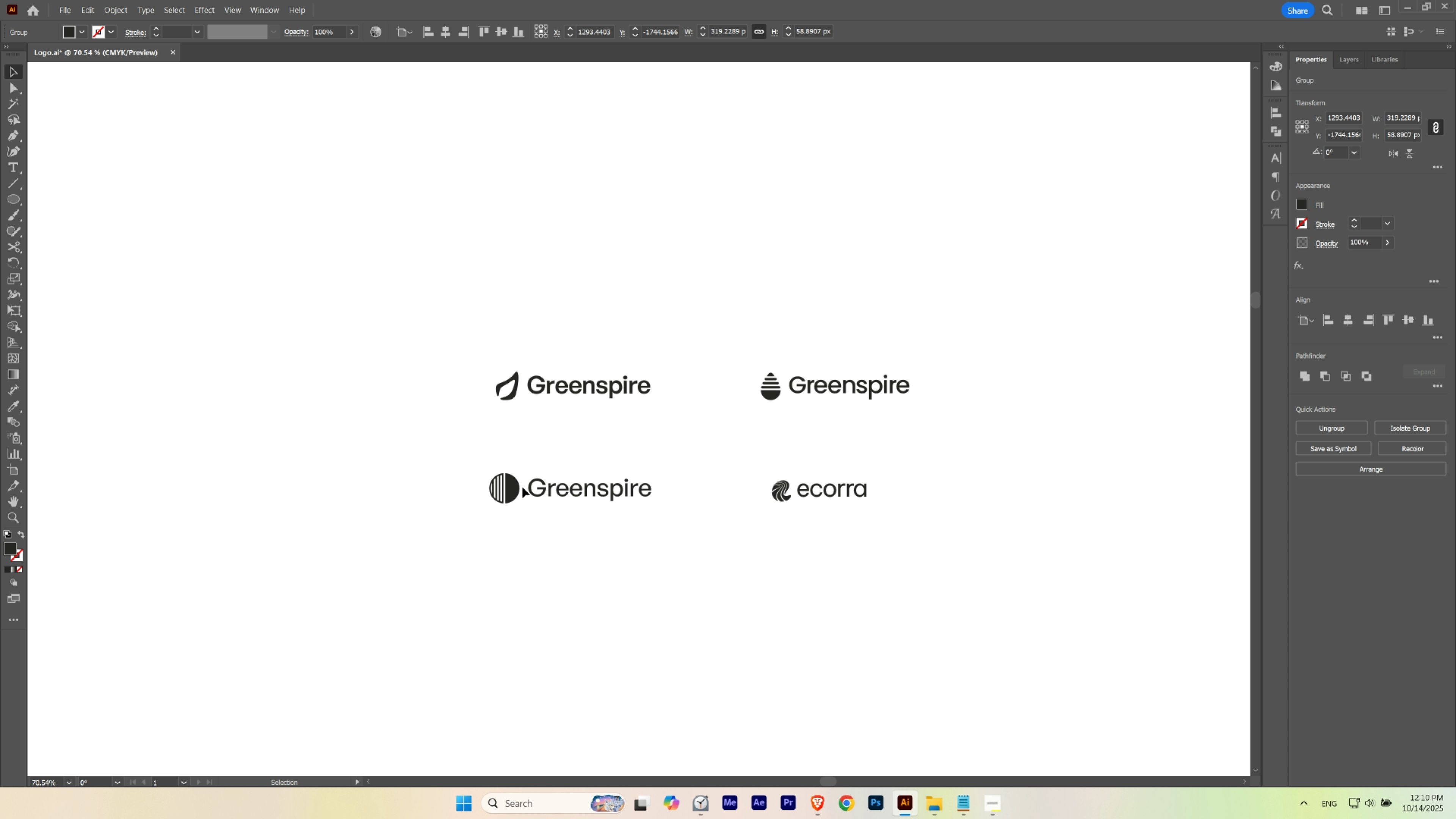 
hold_key(key=ShiftLeft, duration=0.95)
 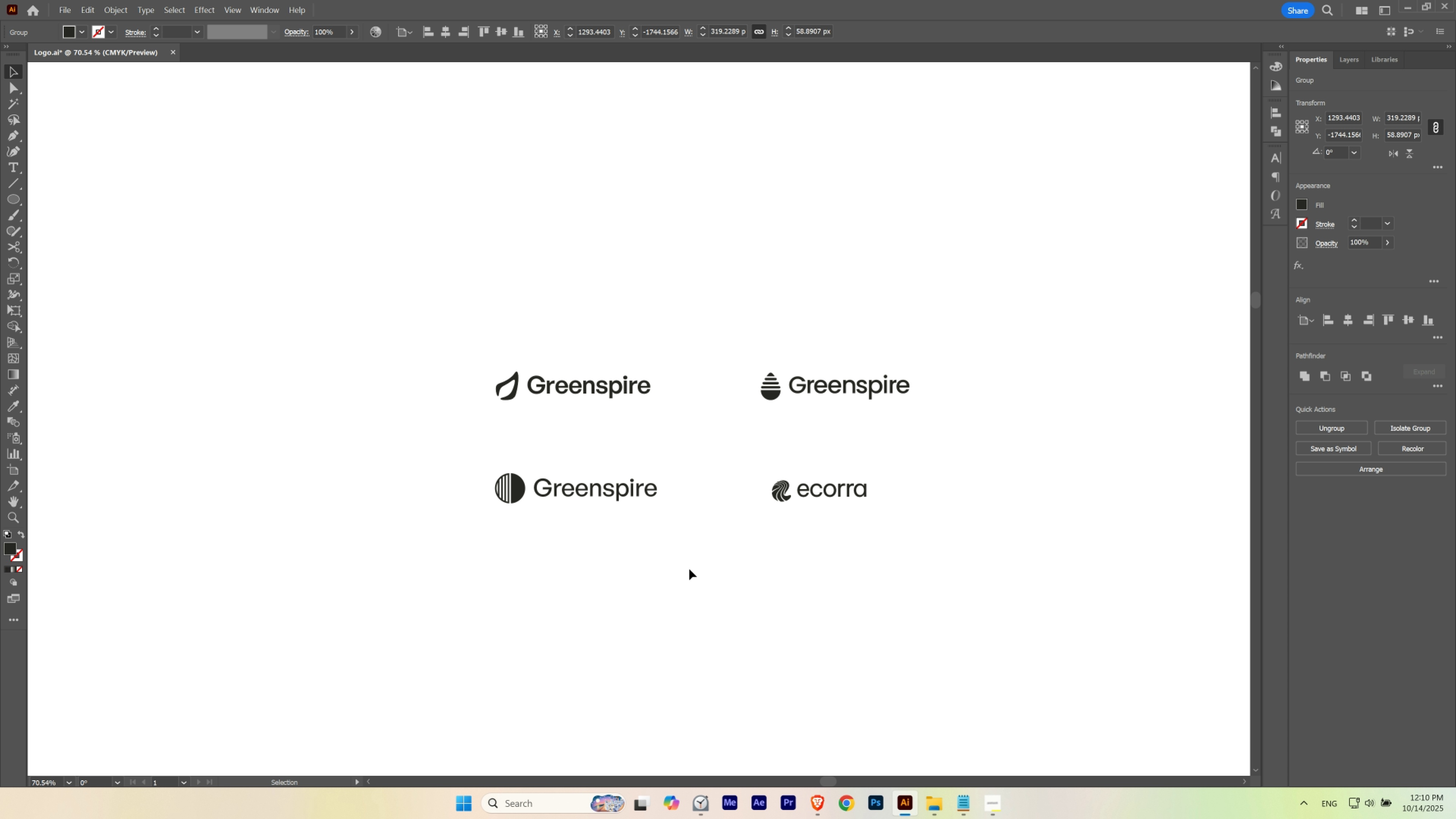 
left_click([689, 569])
 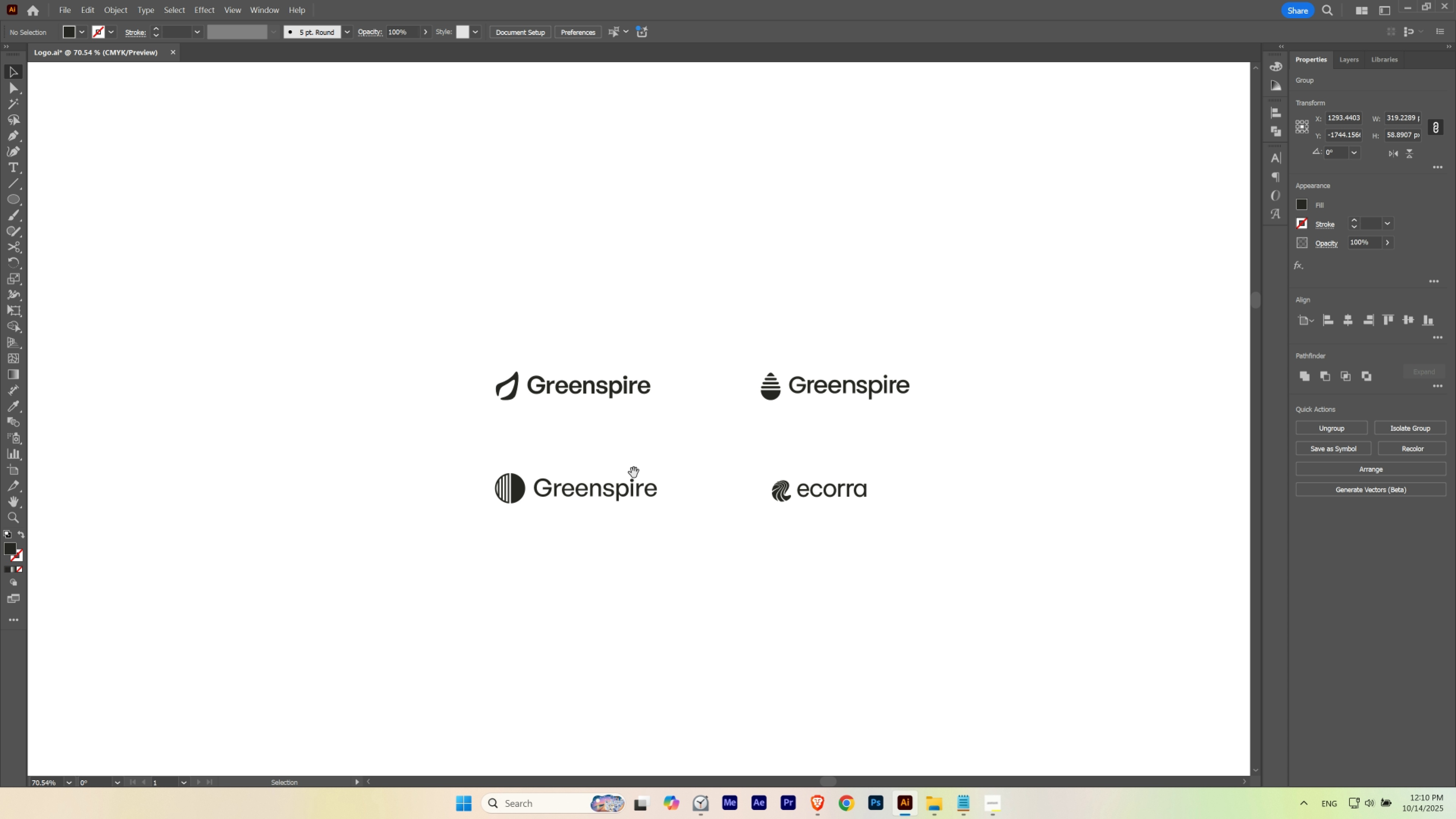 
hold_key(key=Space, duration=0.91)
 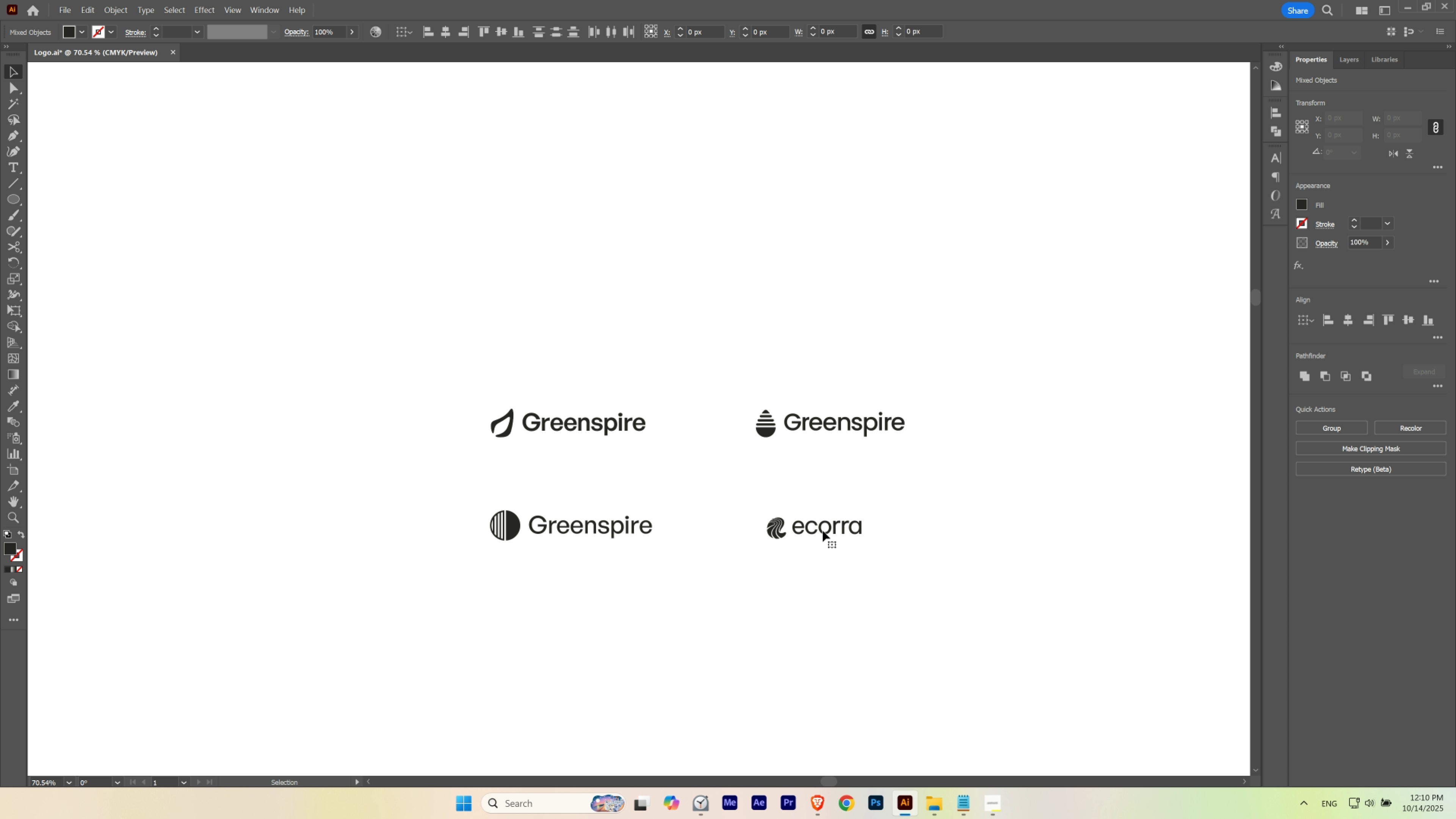 
hold_key(key=ShiftLeft, duration=0.81)
 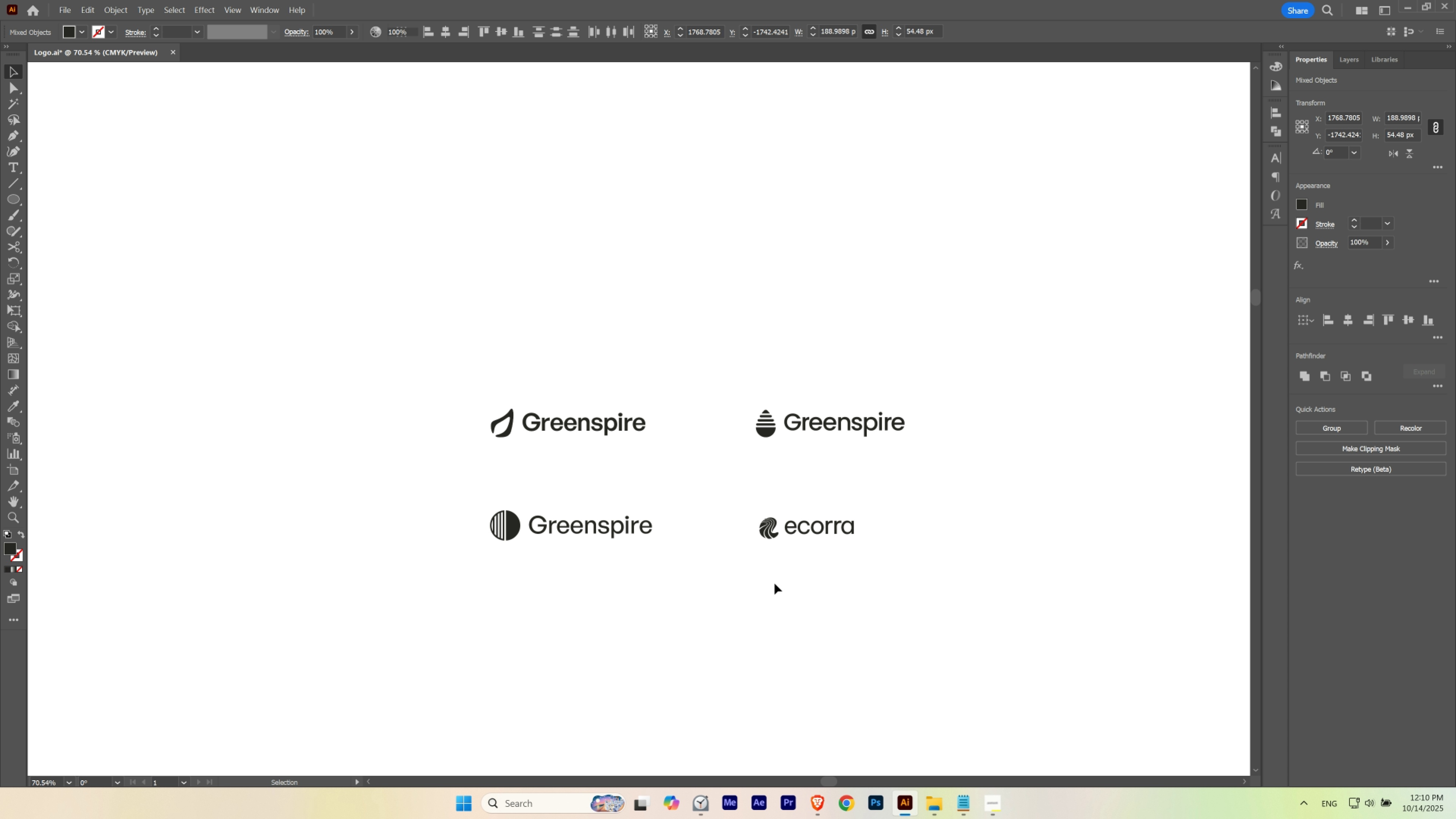 
left_click([790, 589])
 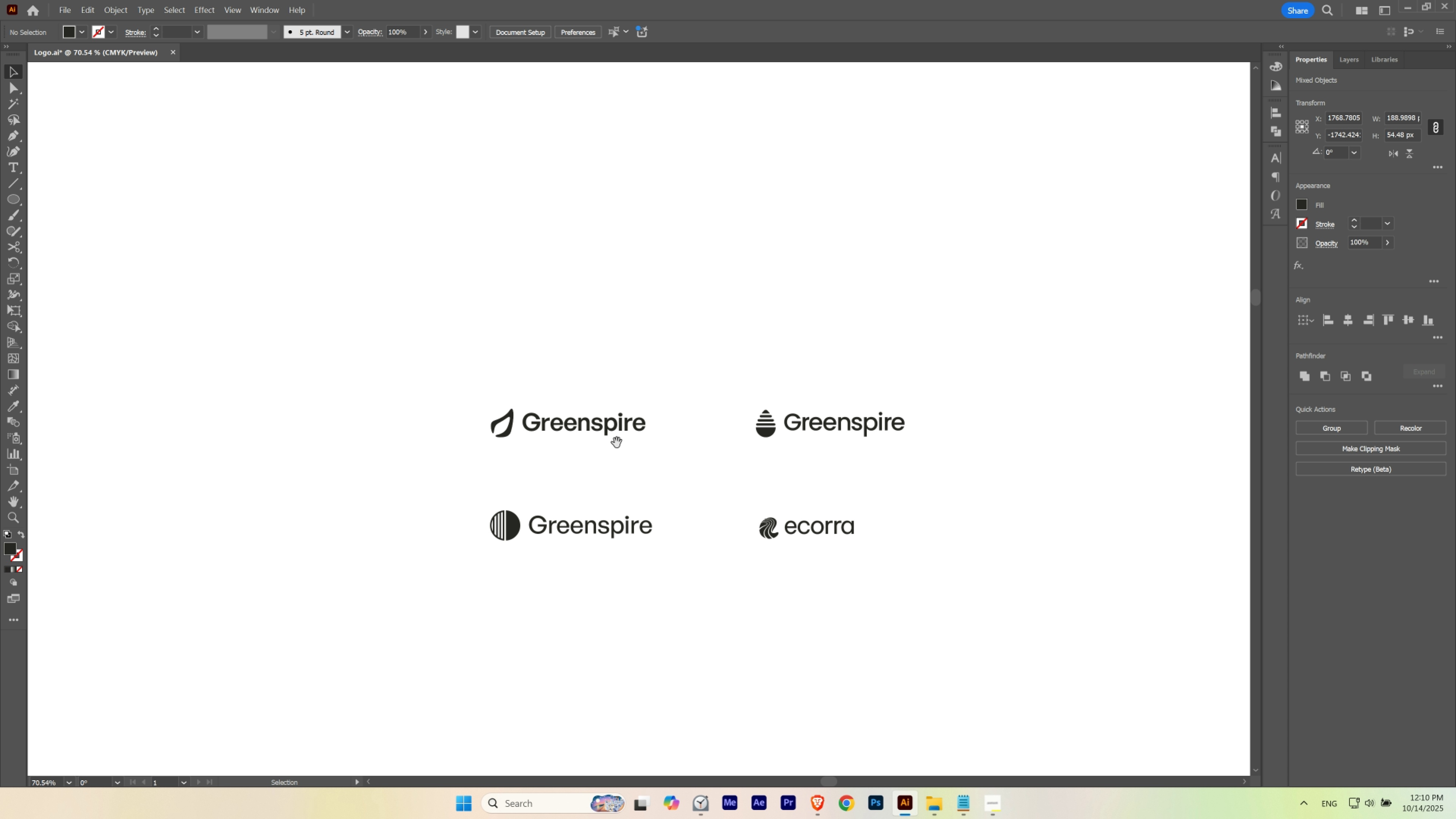 
hold_key(key=Space, duration=0.62)
 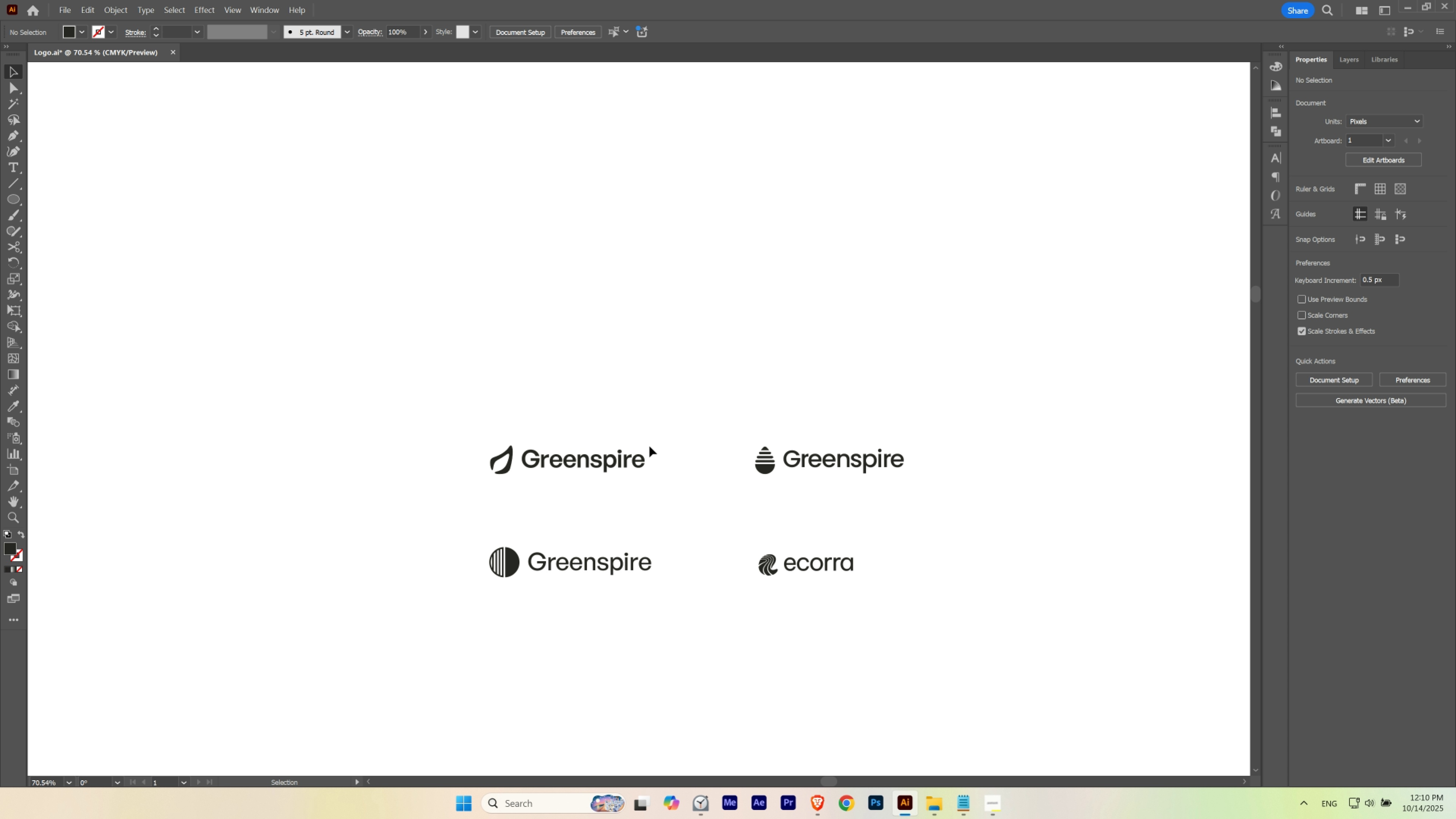 
type(t)
key(Backspace)
type(Final Logos)
key(Escape)
 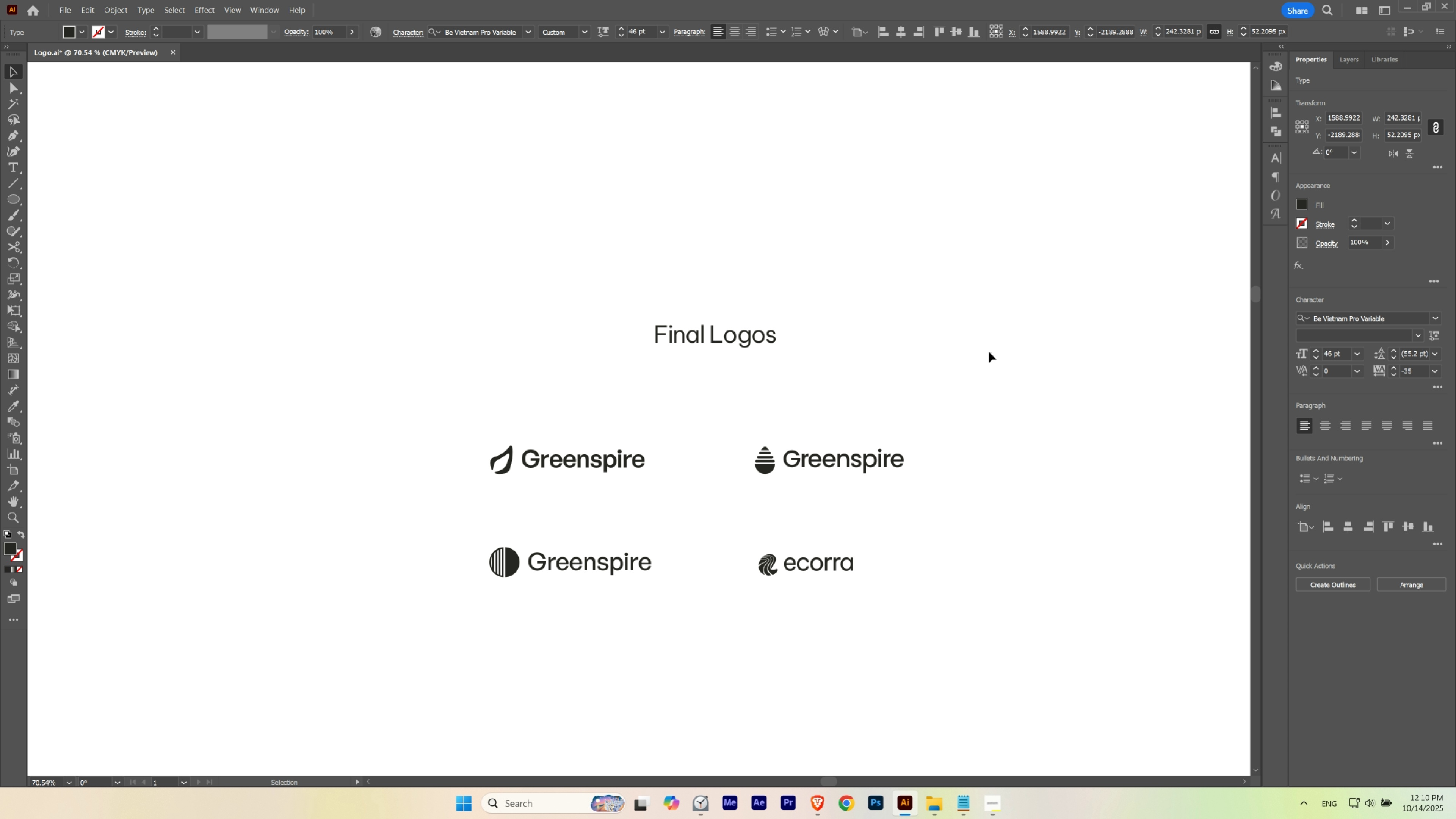 
hold_key(key=Space, duration=0.66)
 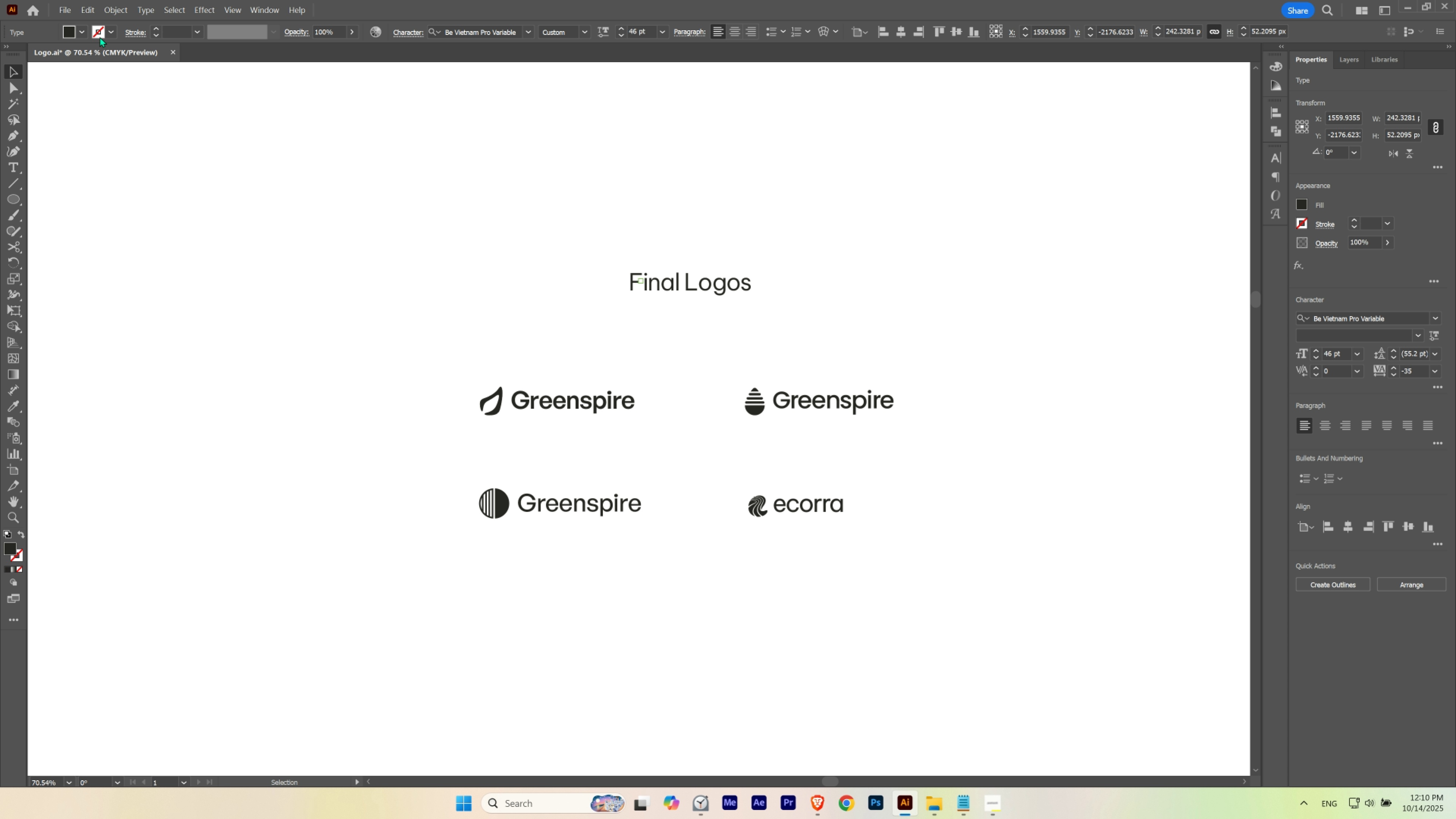 
left_click([74, 32])
 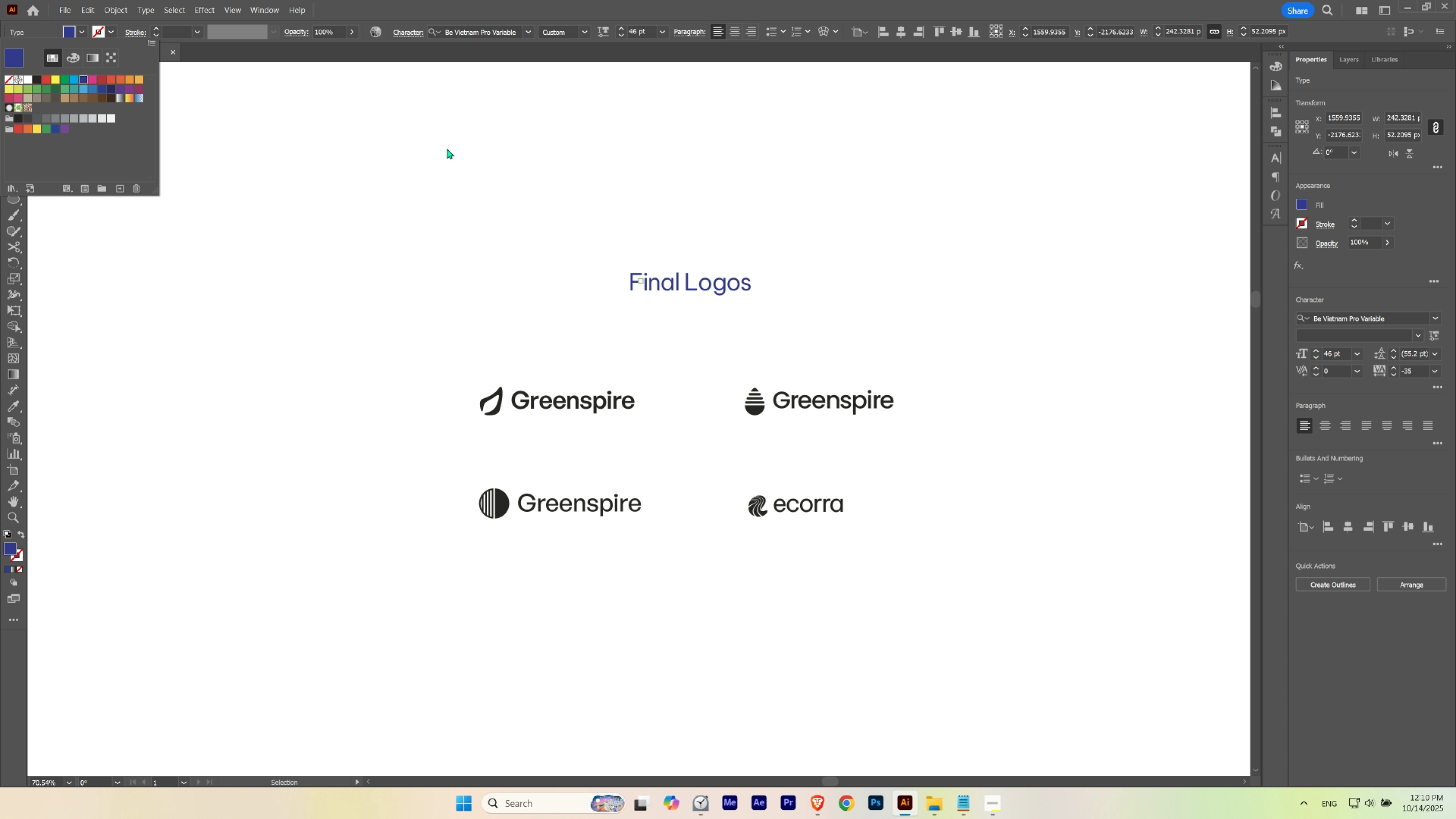 
double_click([615, 188])
 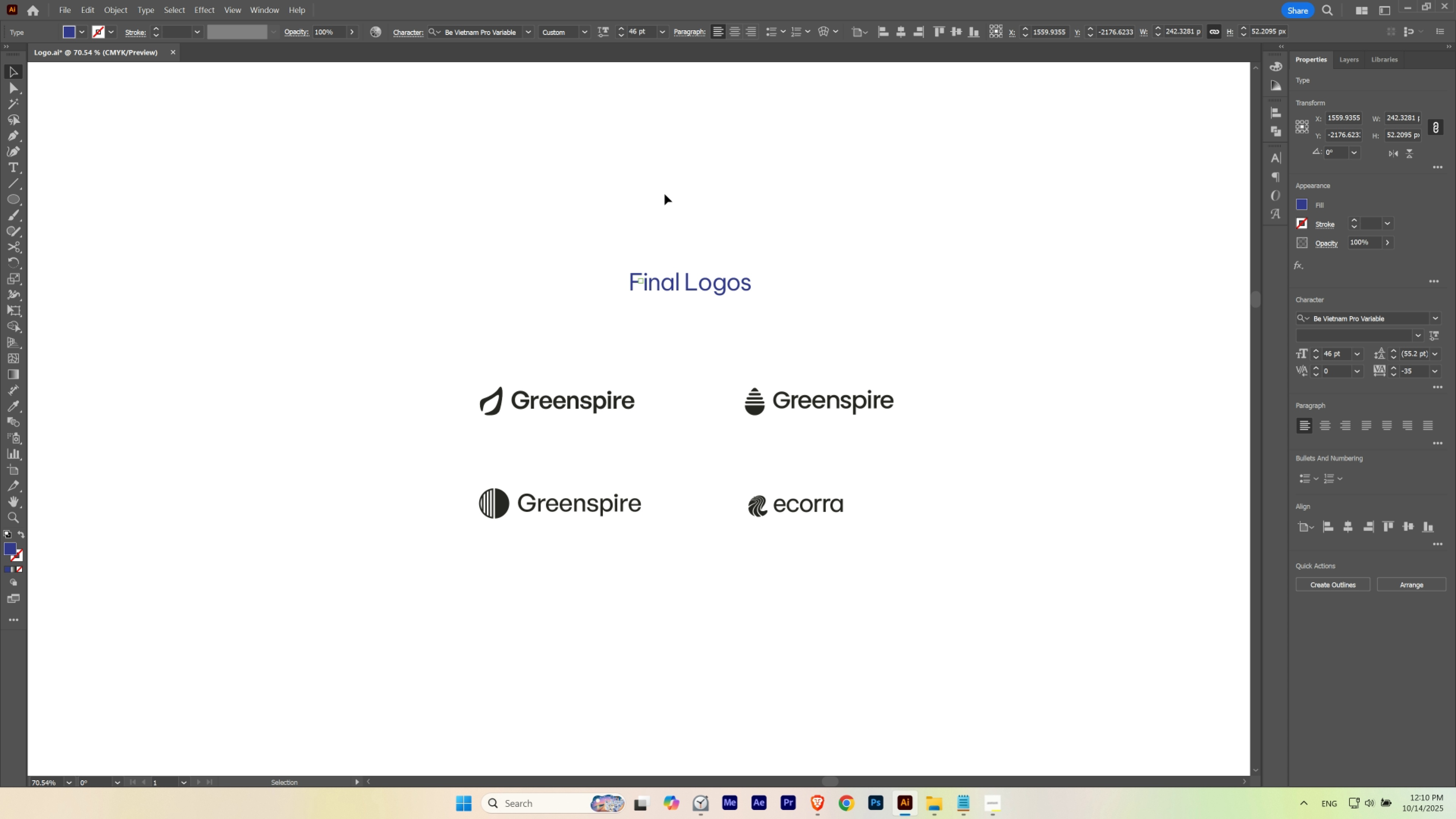 
triple_click([665, 194])
 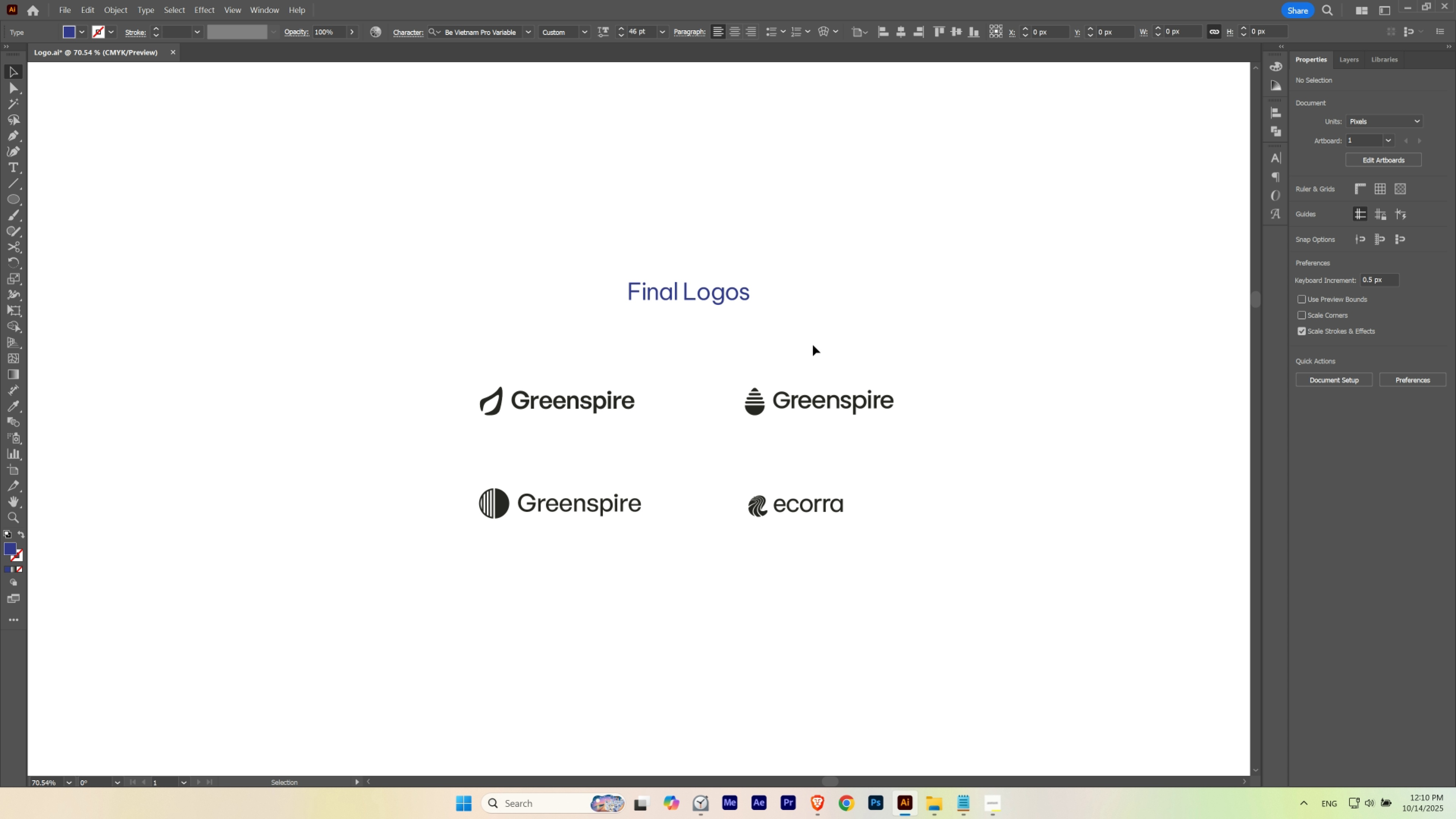 
key(I)
 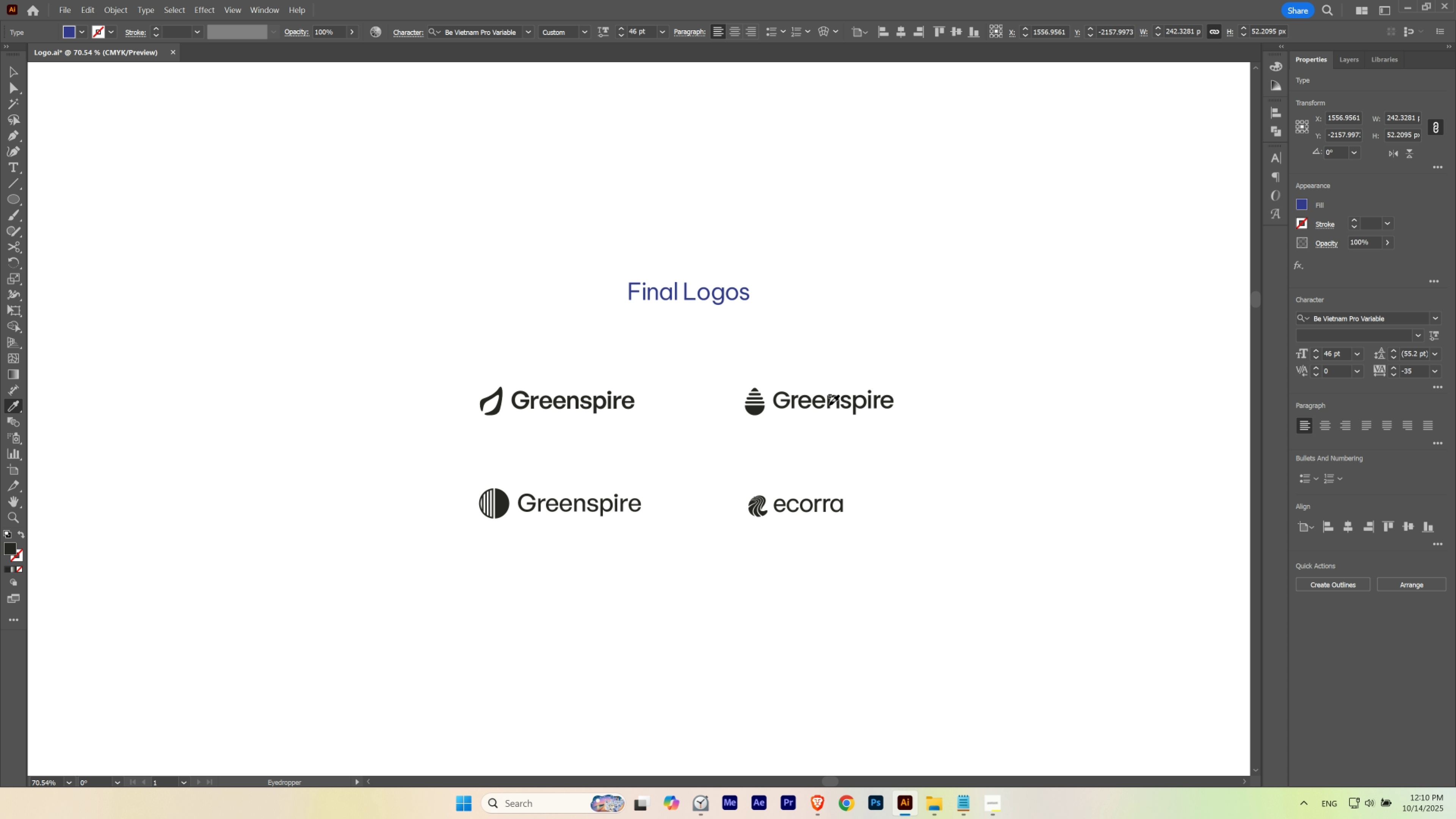 
left_click([829, 405])
 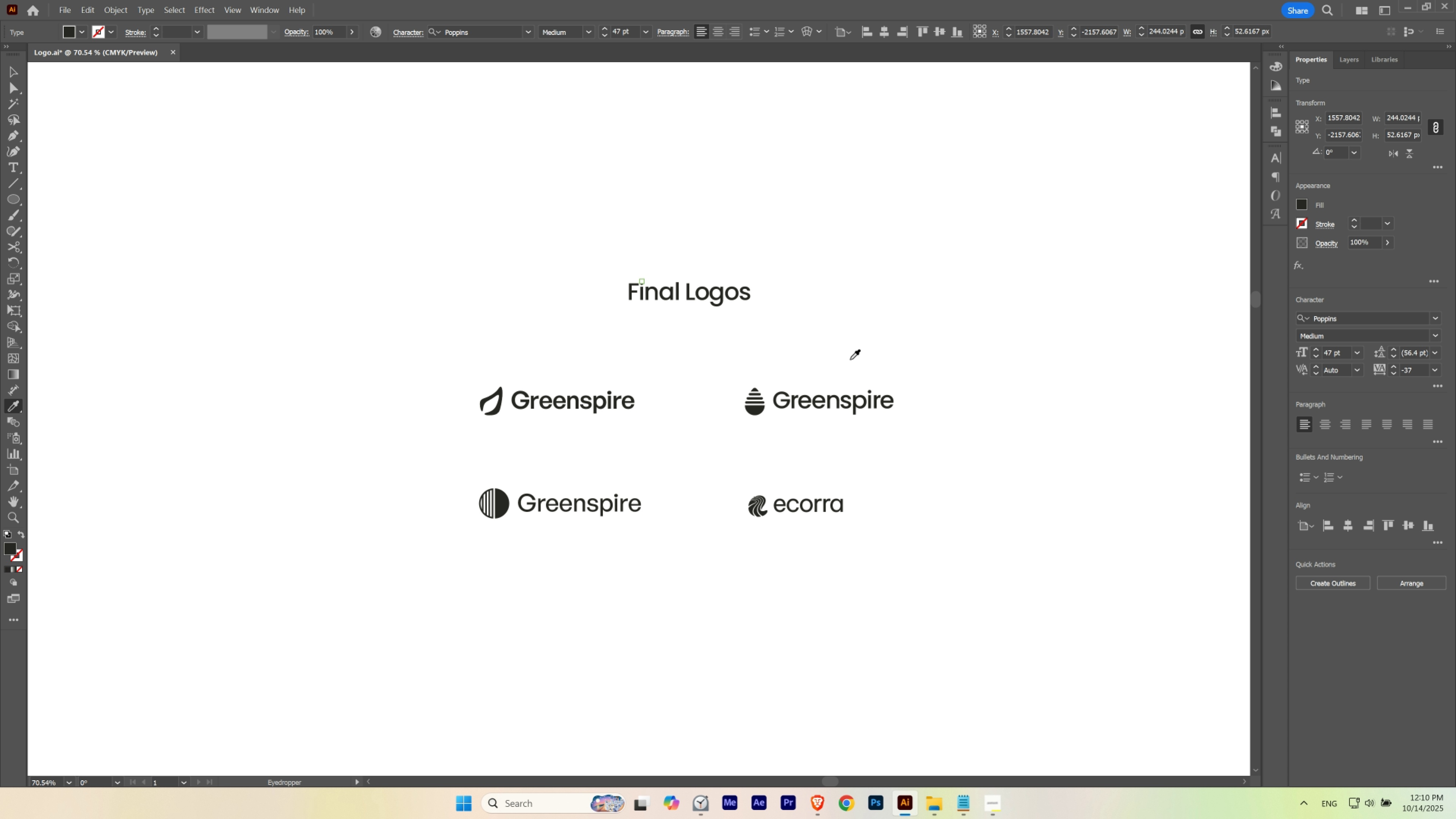 
key(V)
 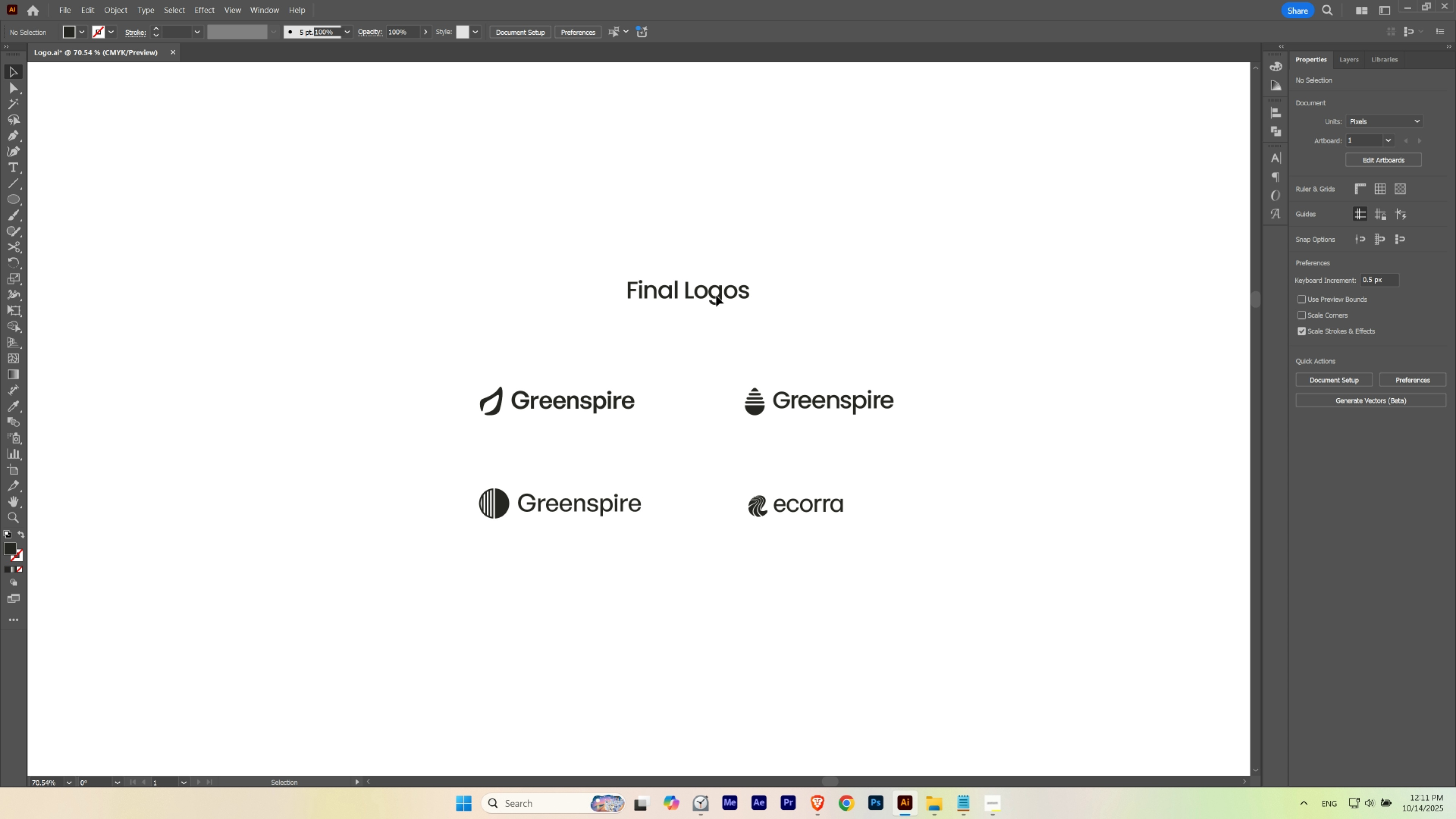 
left_click([733, 338])
 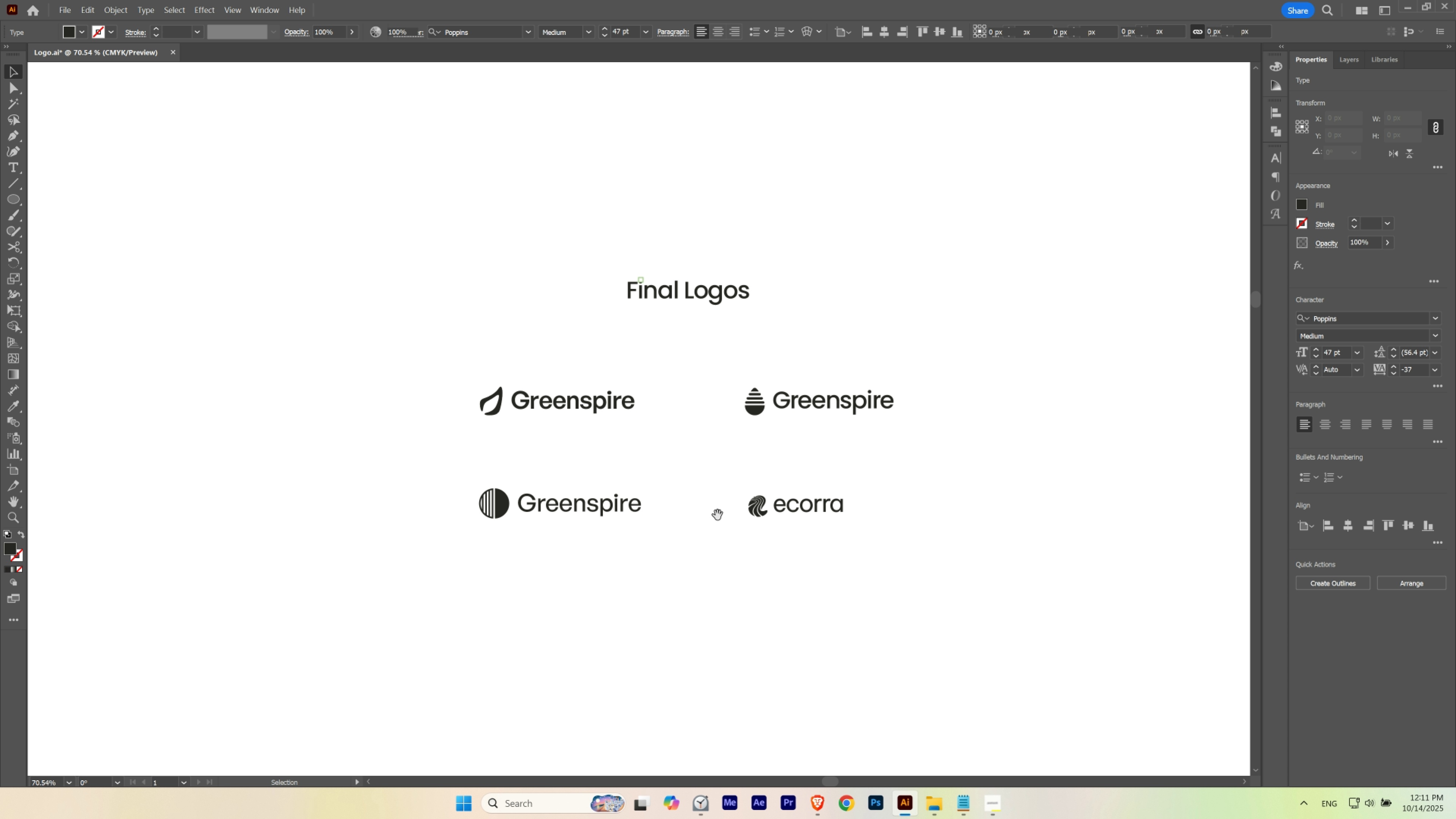 
hold_key(key=Space, duration=2.58)
 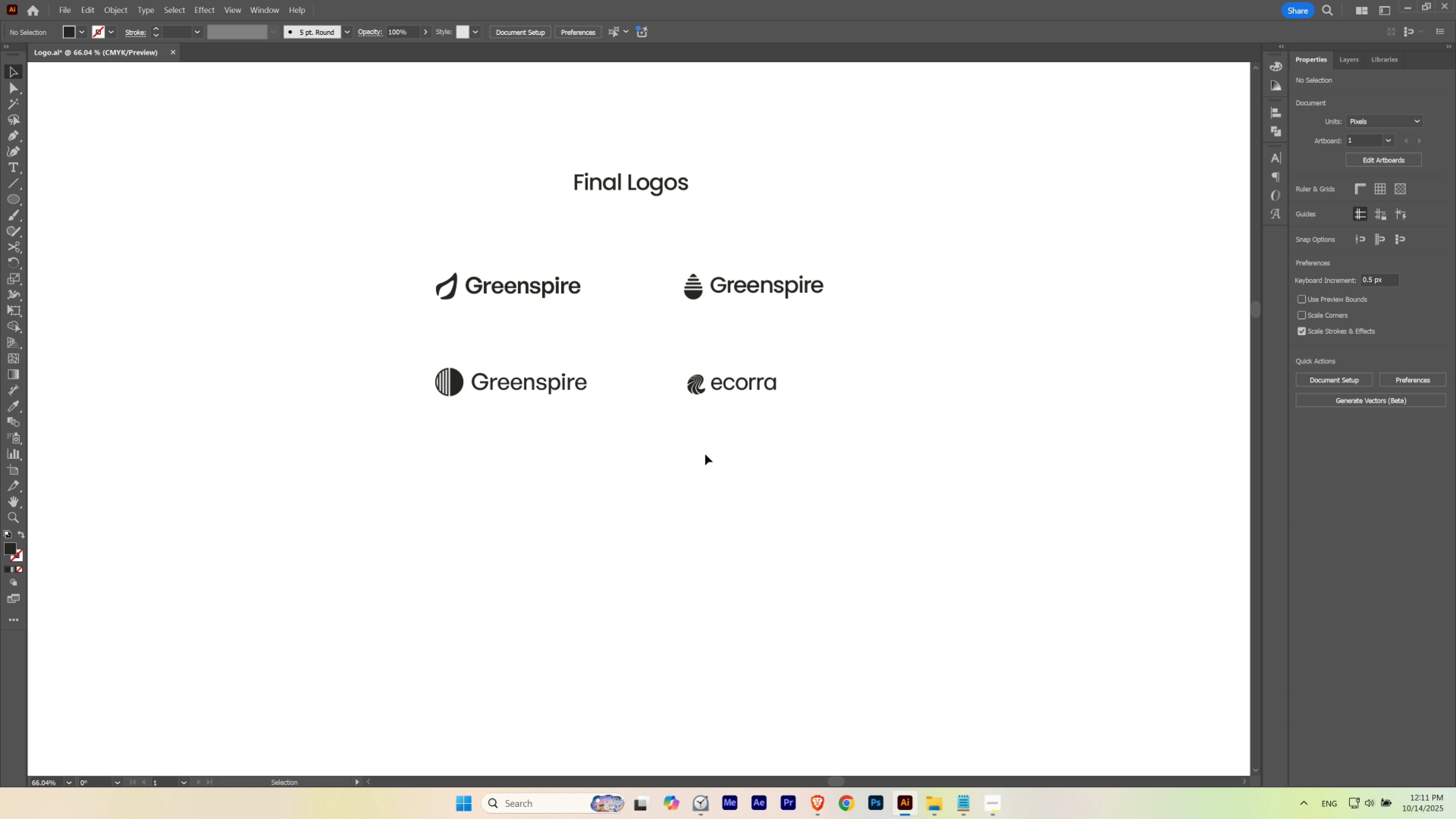 
hold_key(key=ControlLeft, duration=0.51)
 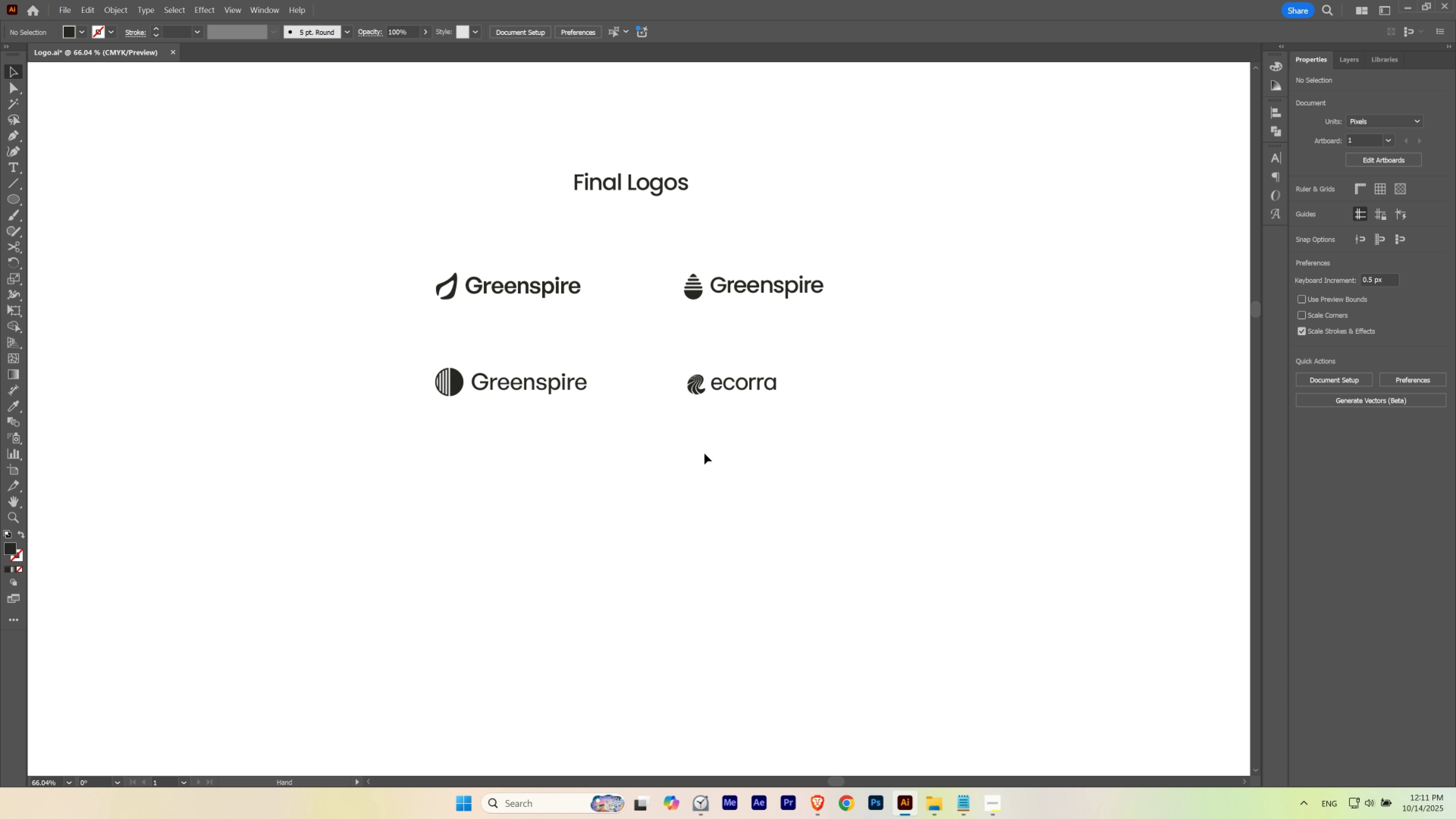 
left_click([705, 454])
 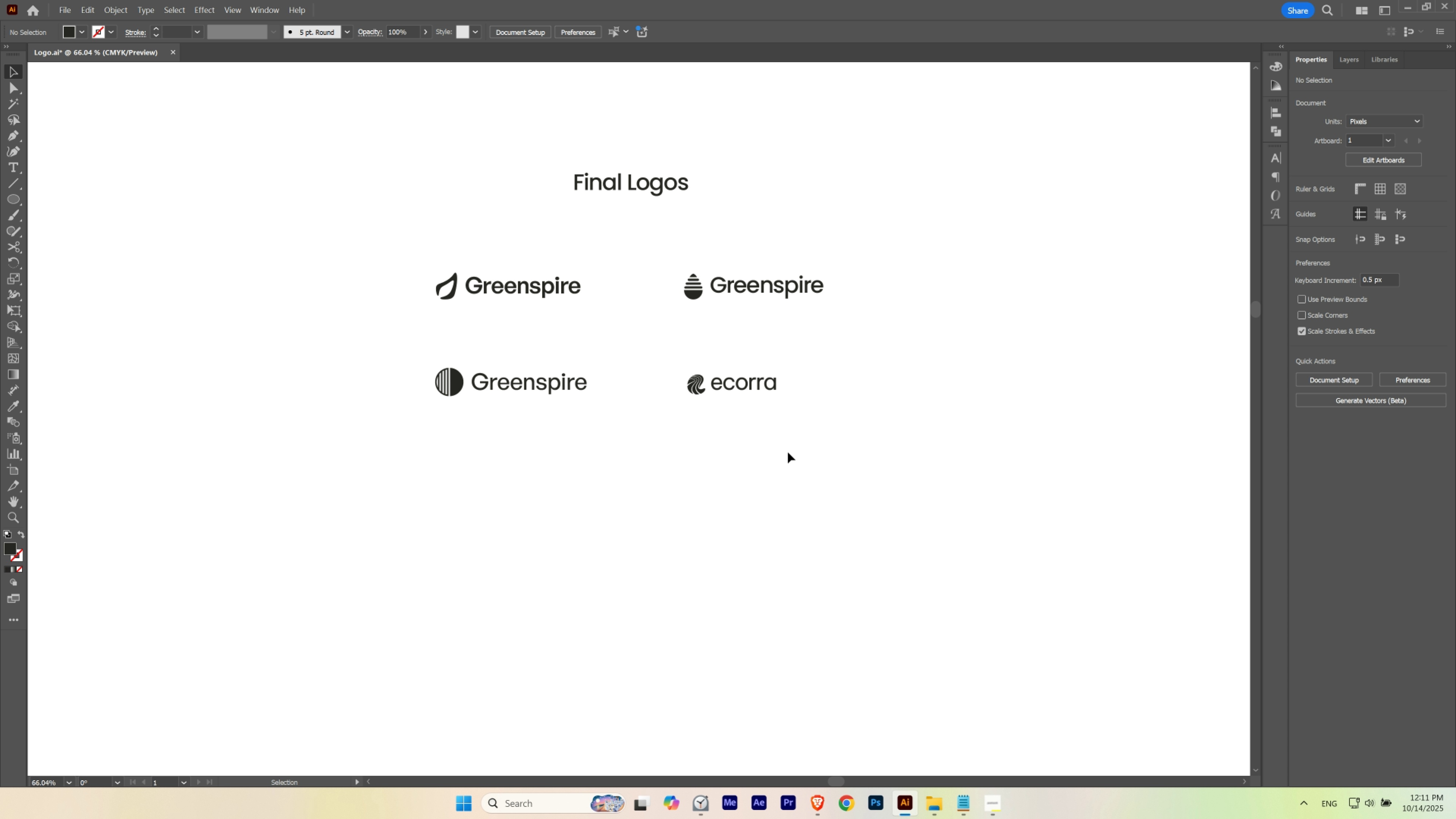 
wait(43.45)
 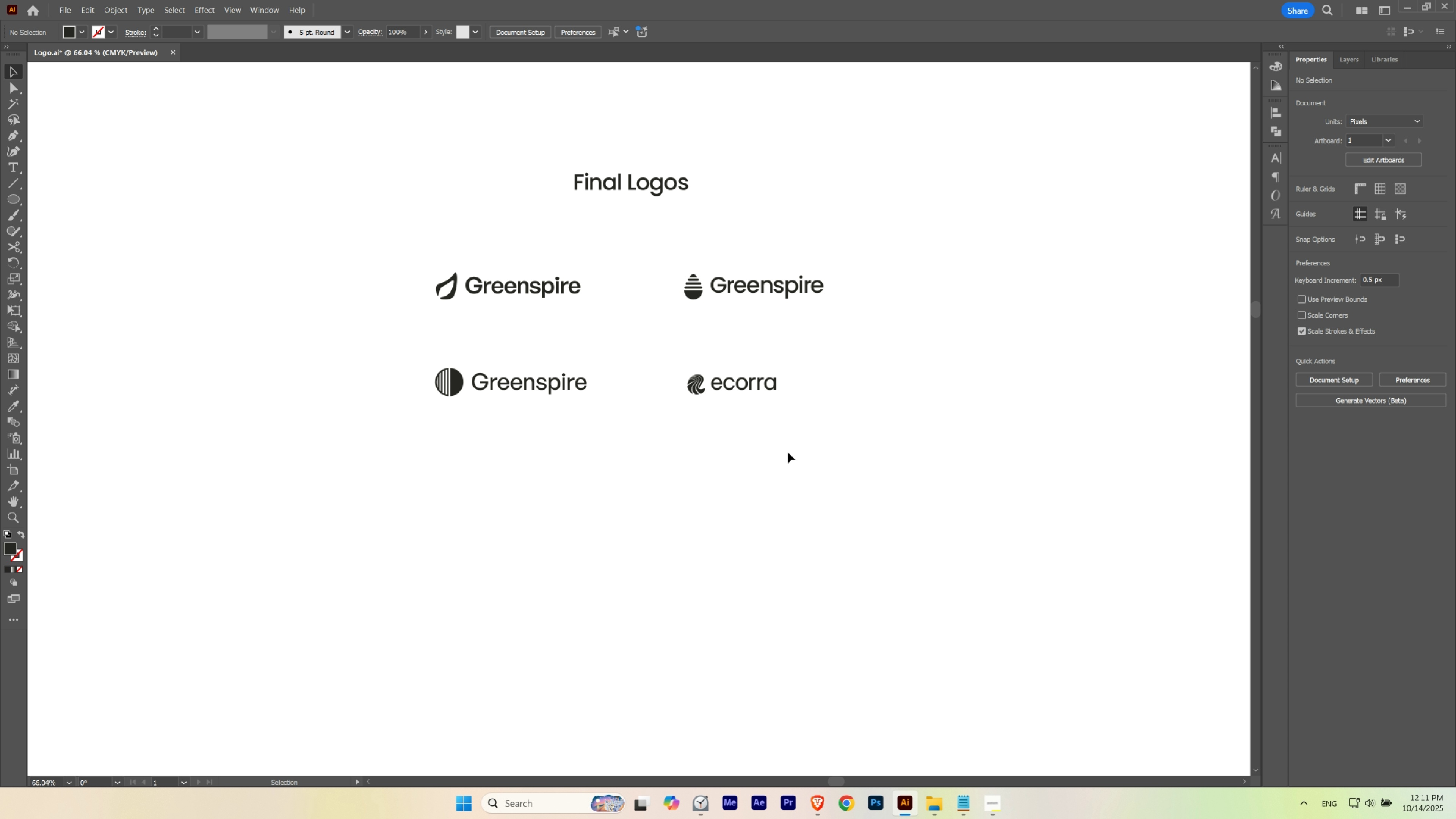 
hold_key(key=ControlLeft, duration=3.1)
 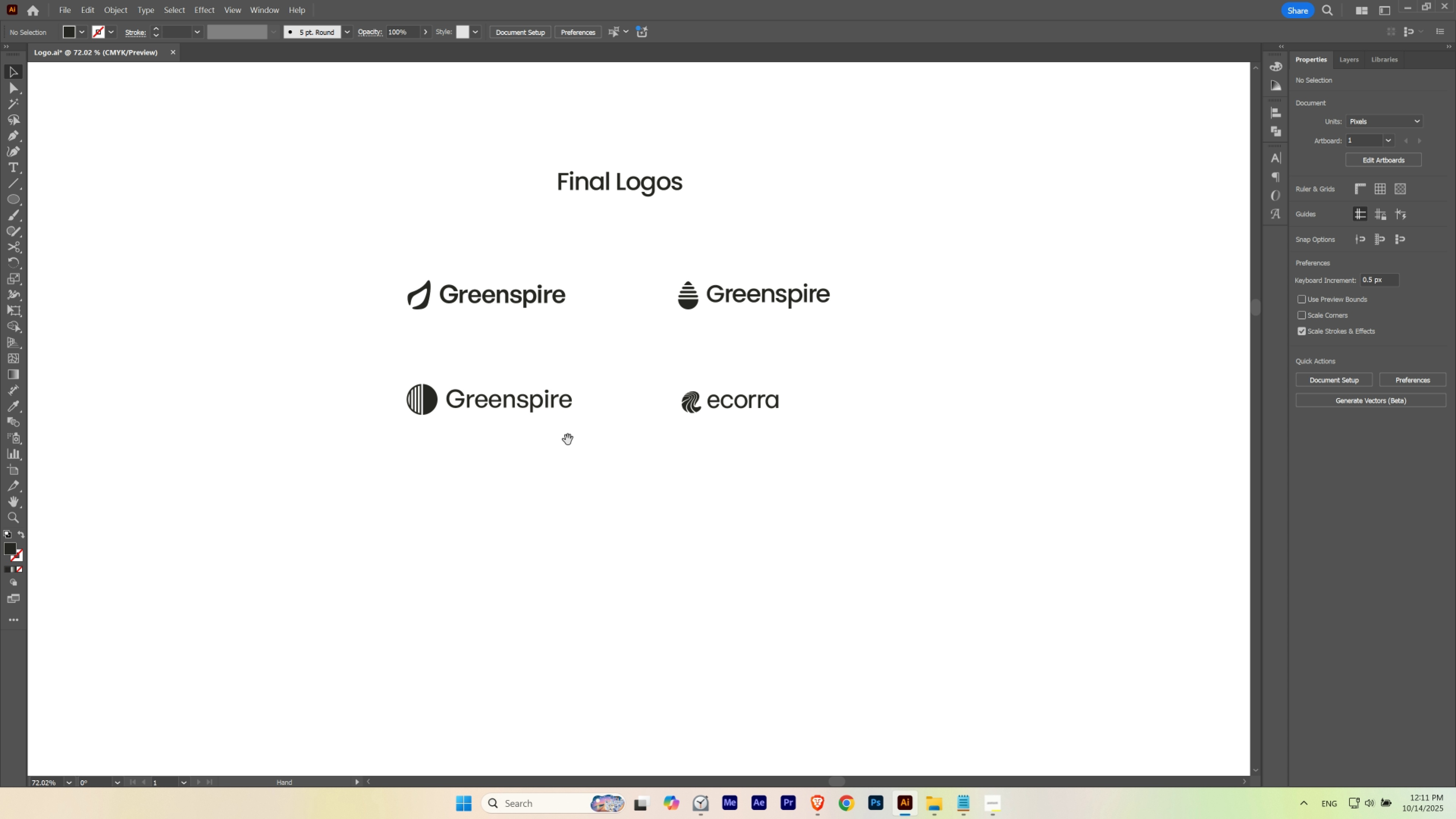 
hold_key(key=Space, duration=1.53)
 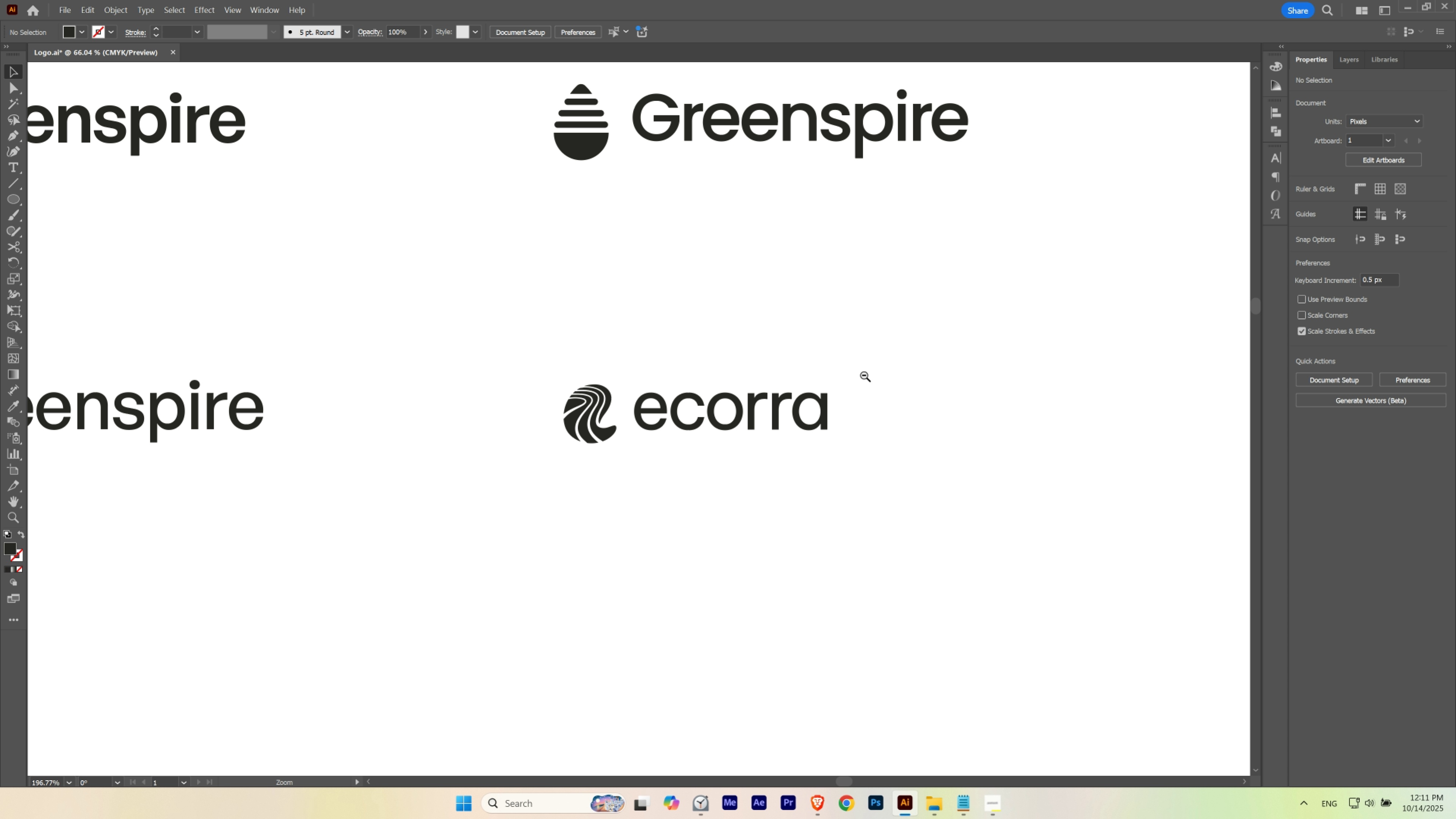 
hold_key(key=Space, duration=1.52)
 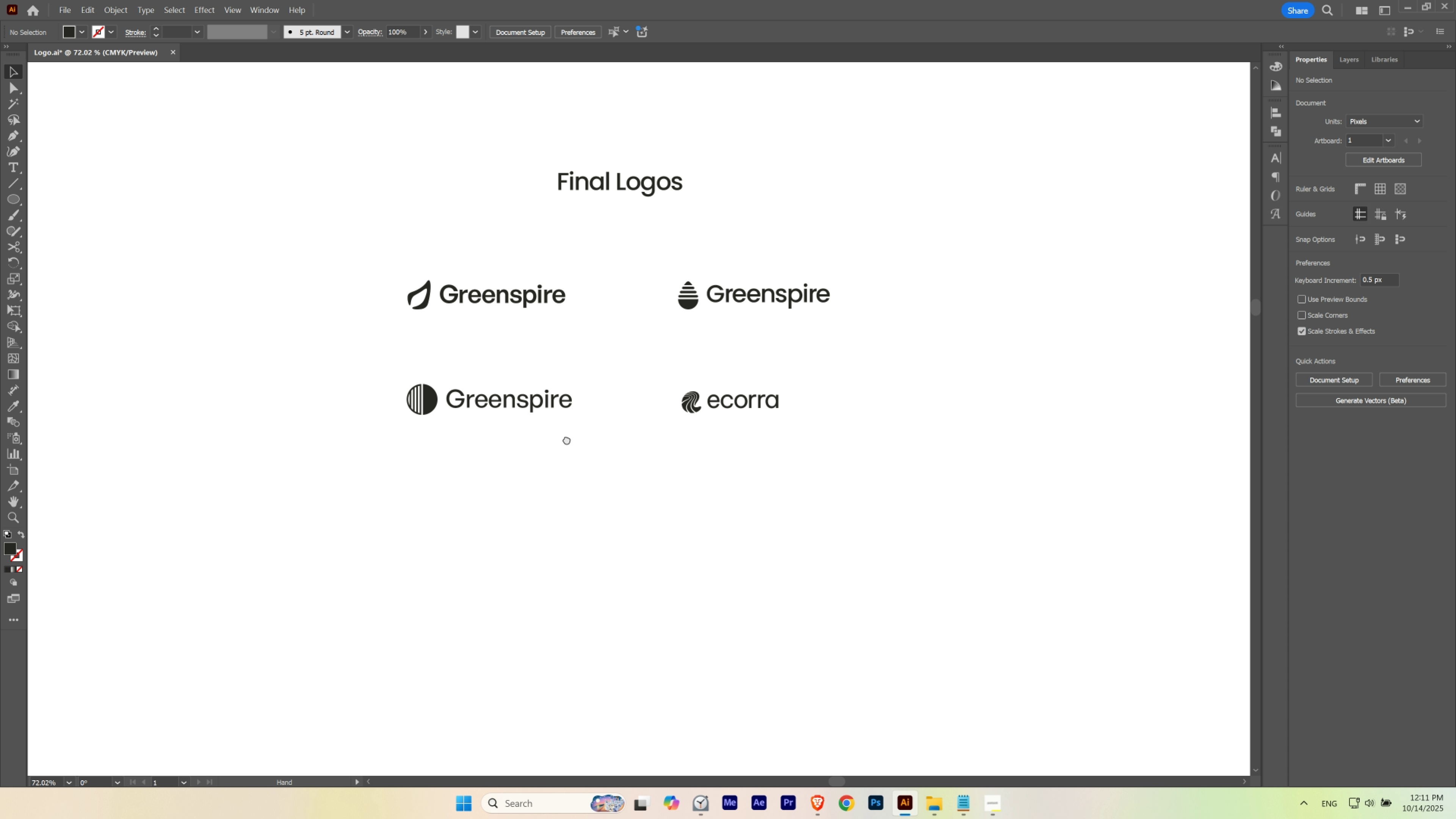 
hold_key(key=Space, duration=0.74)
 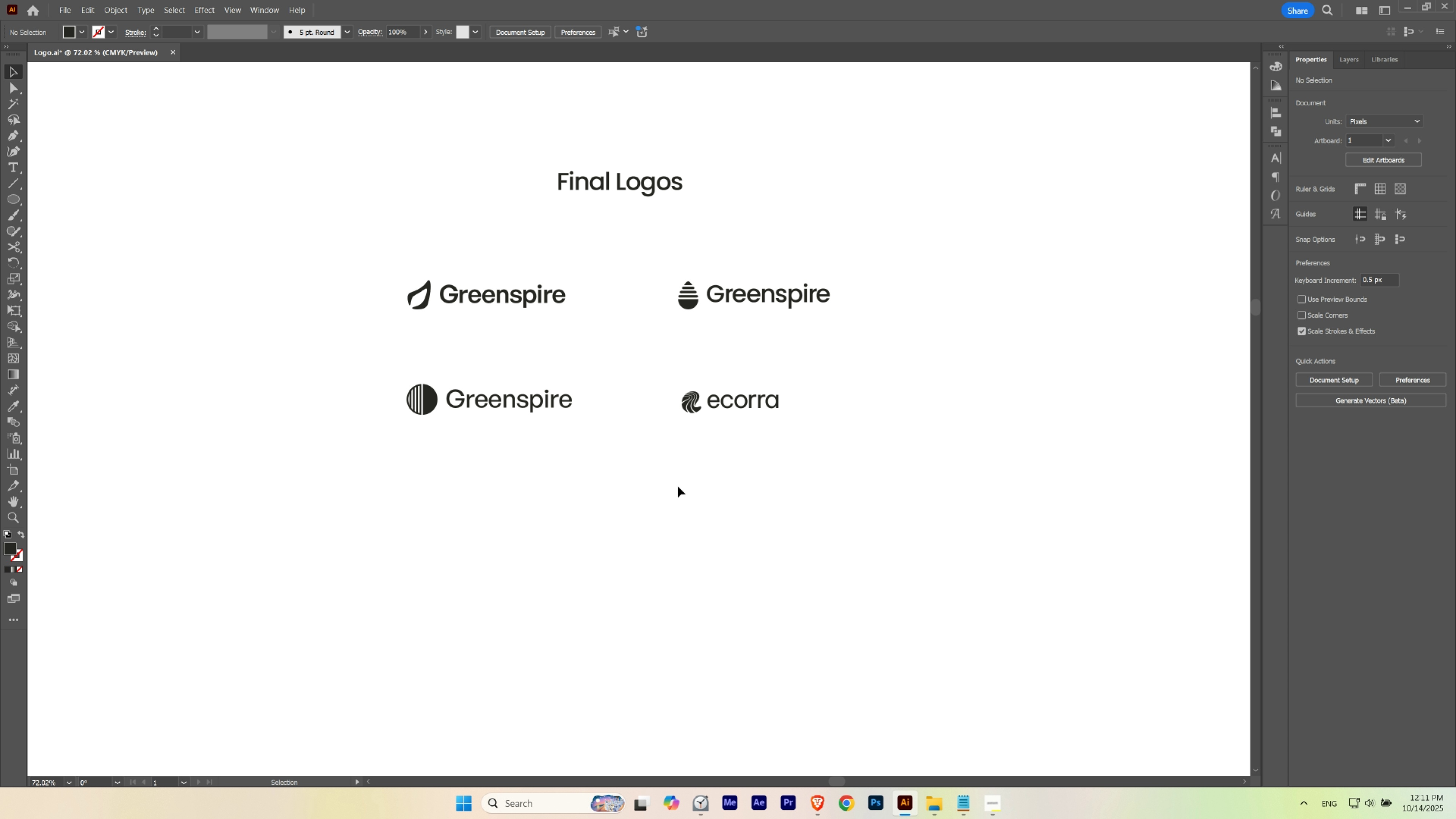 
left_click([678, 486])
 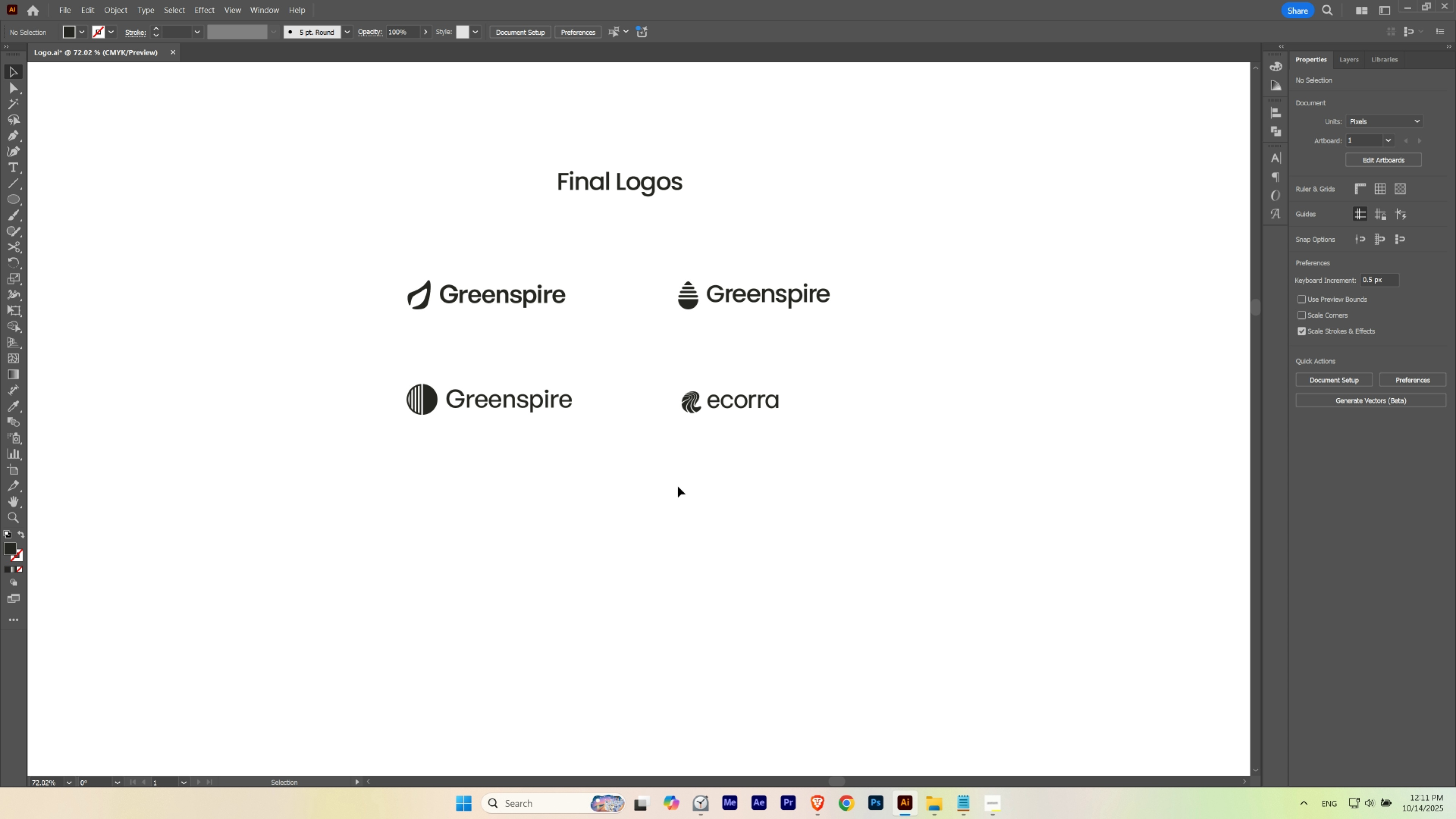 
wait(5.04)
 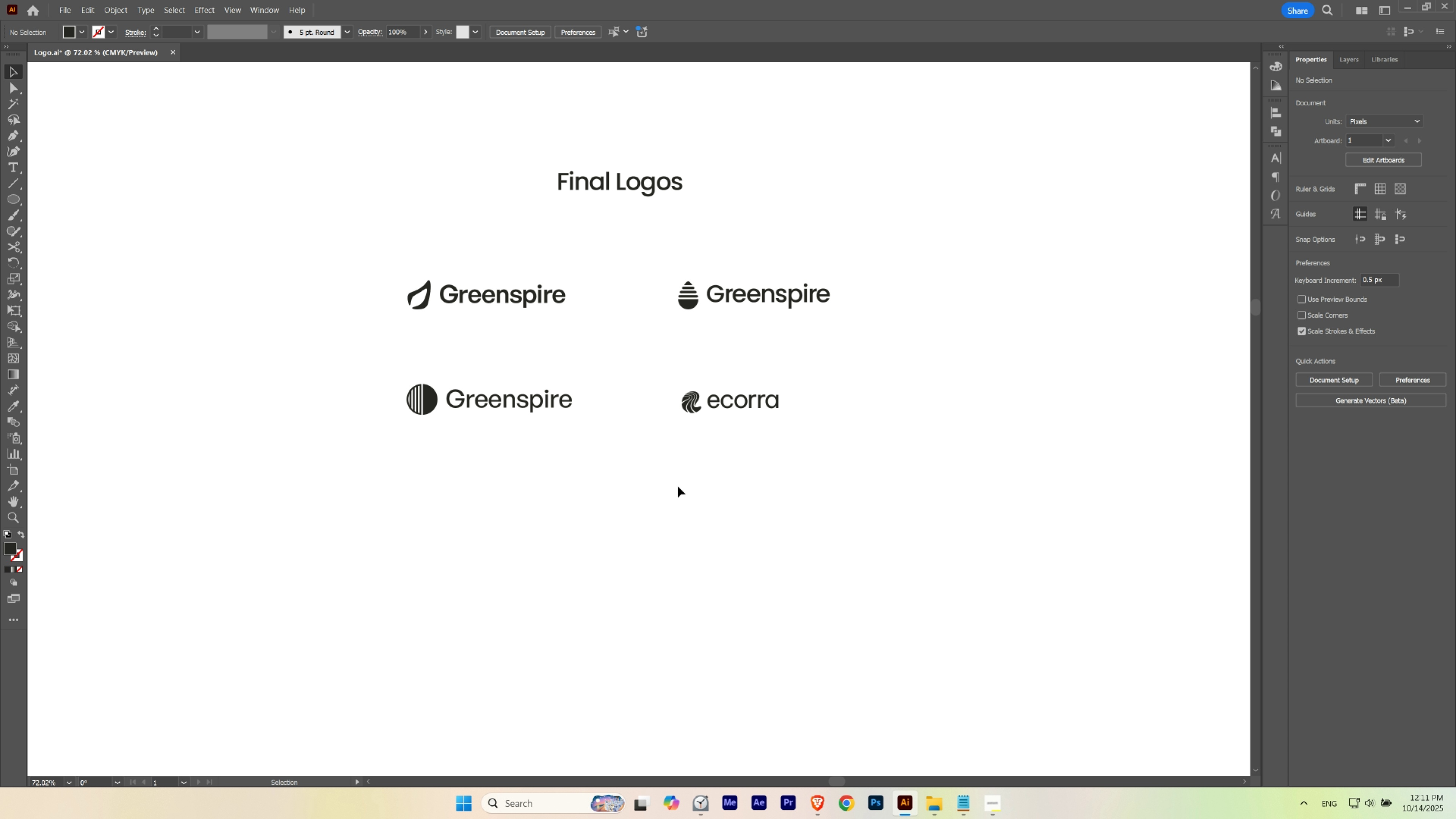 
hold_key(key=ControlLeft, duration=8.03)
 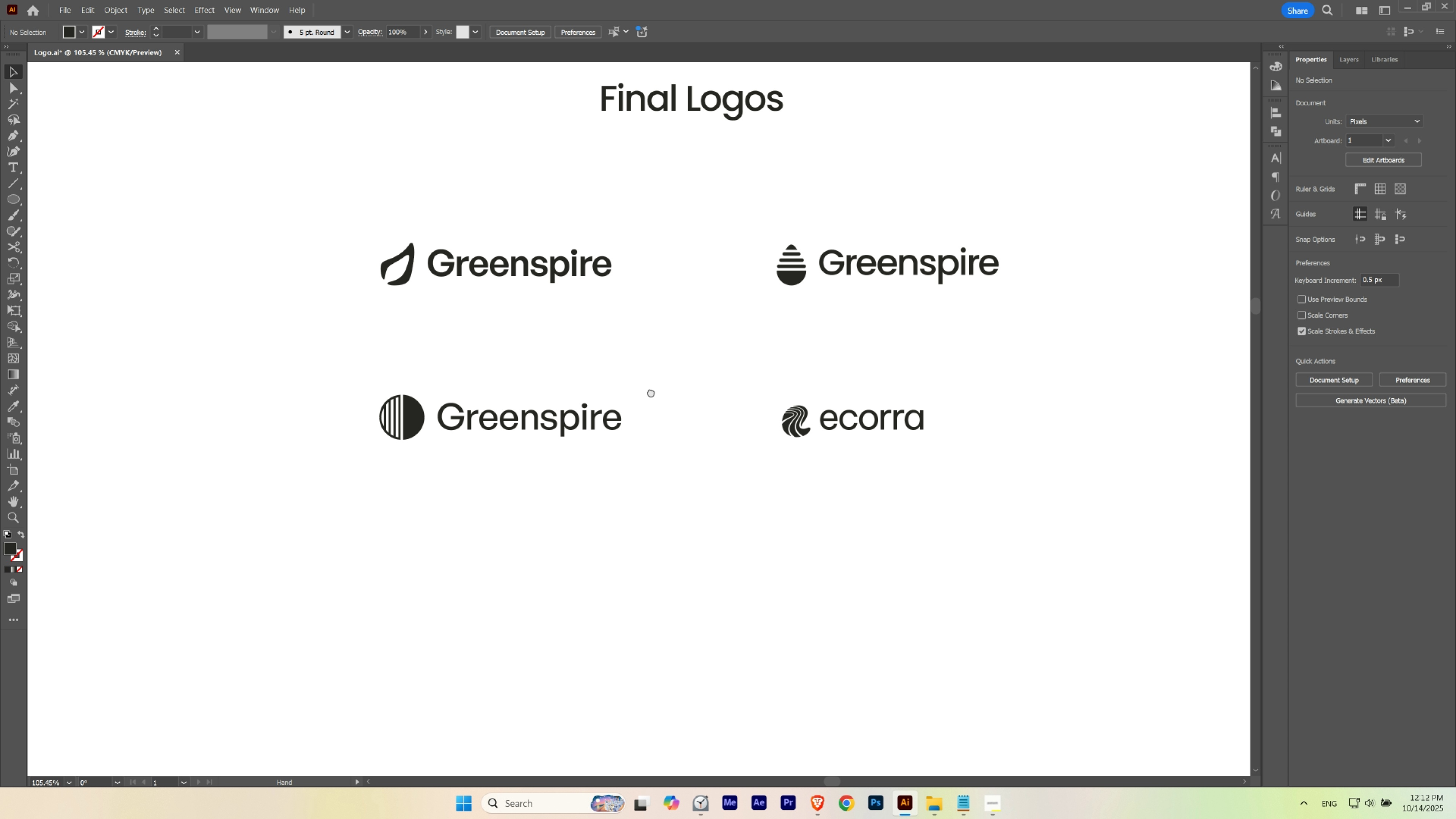 
hold_key(key=Space, duration=1.5)
 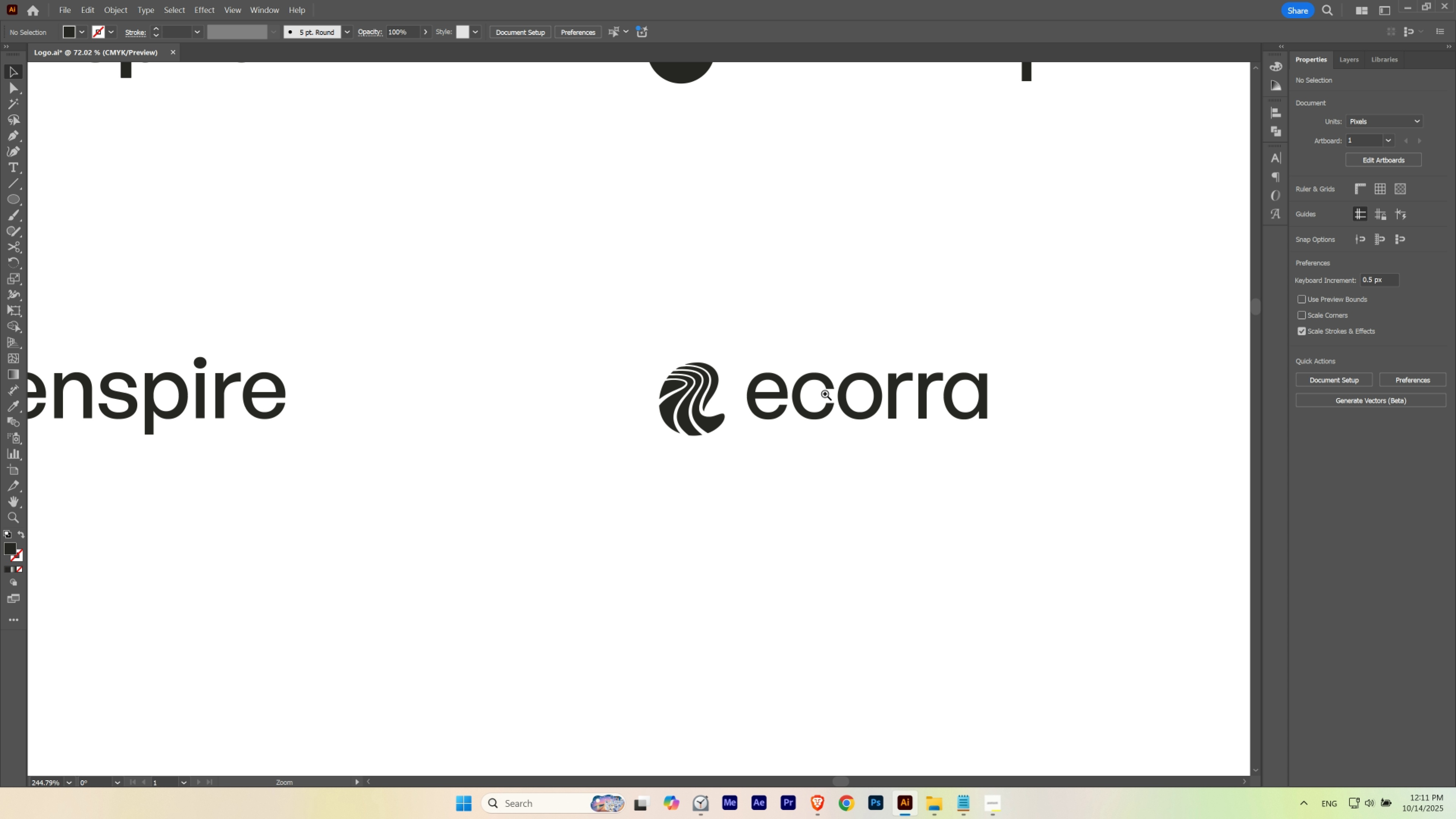 
hold_key(key=Space, duration=1.52)
 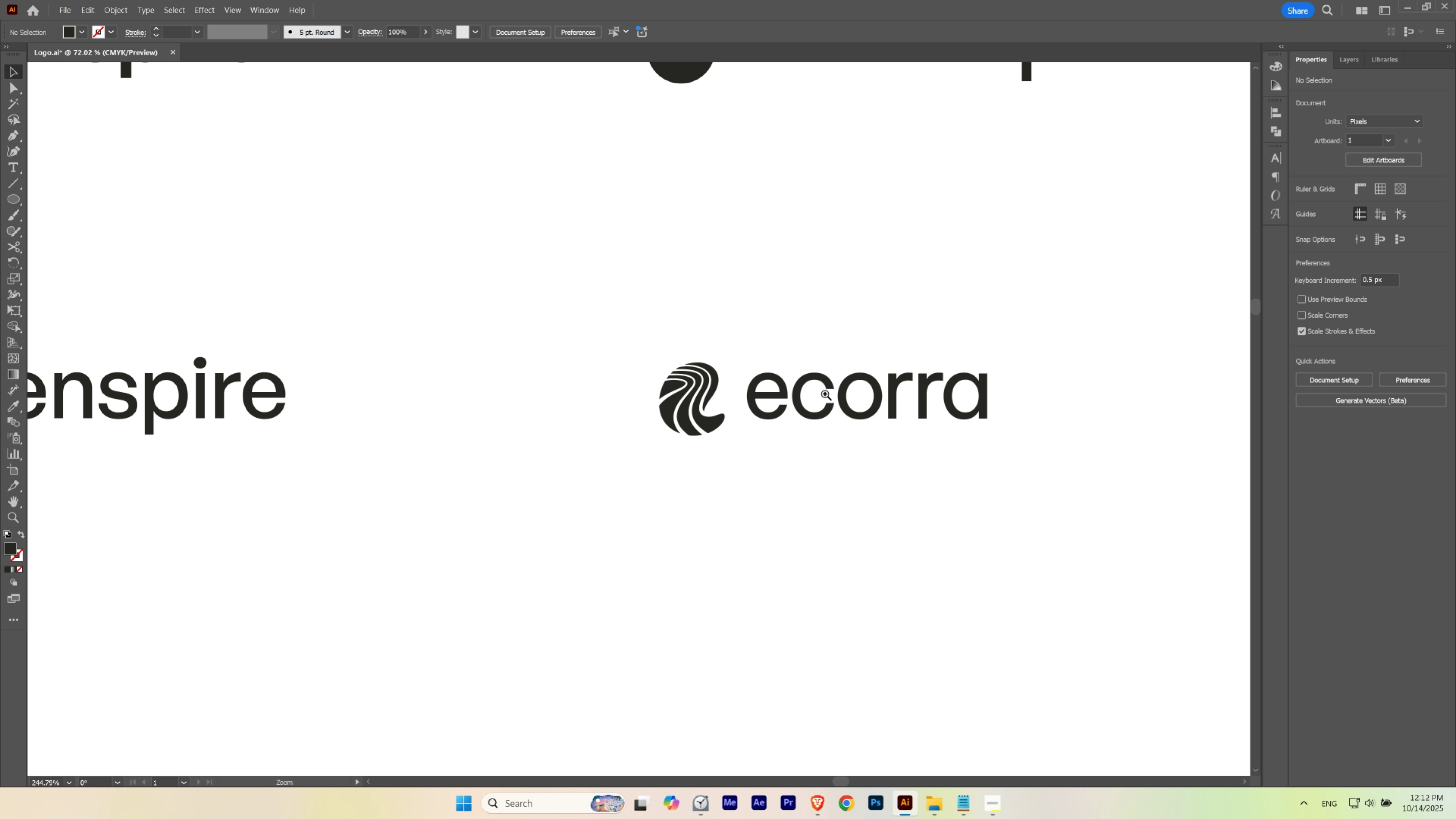 
hold_key(key=Space, duration=1.5)
 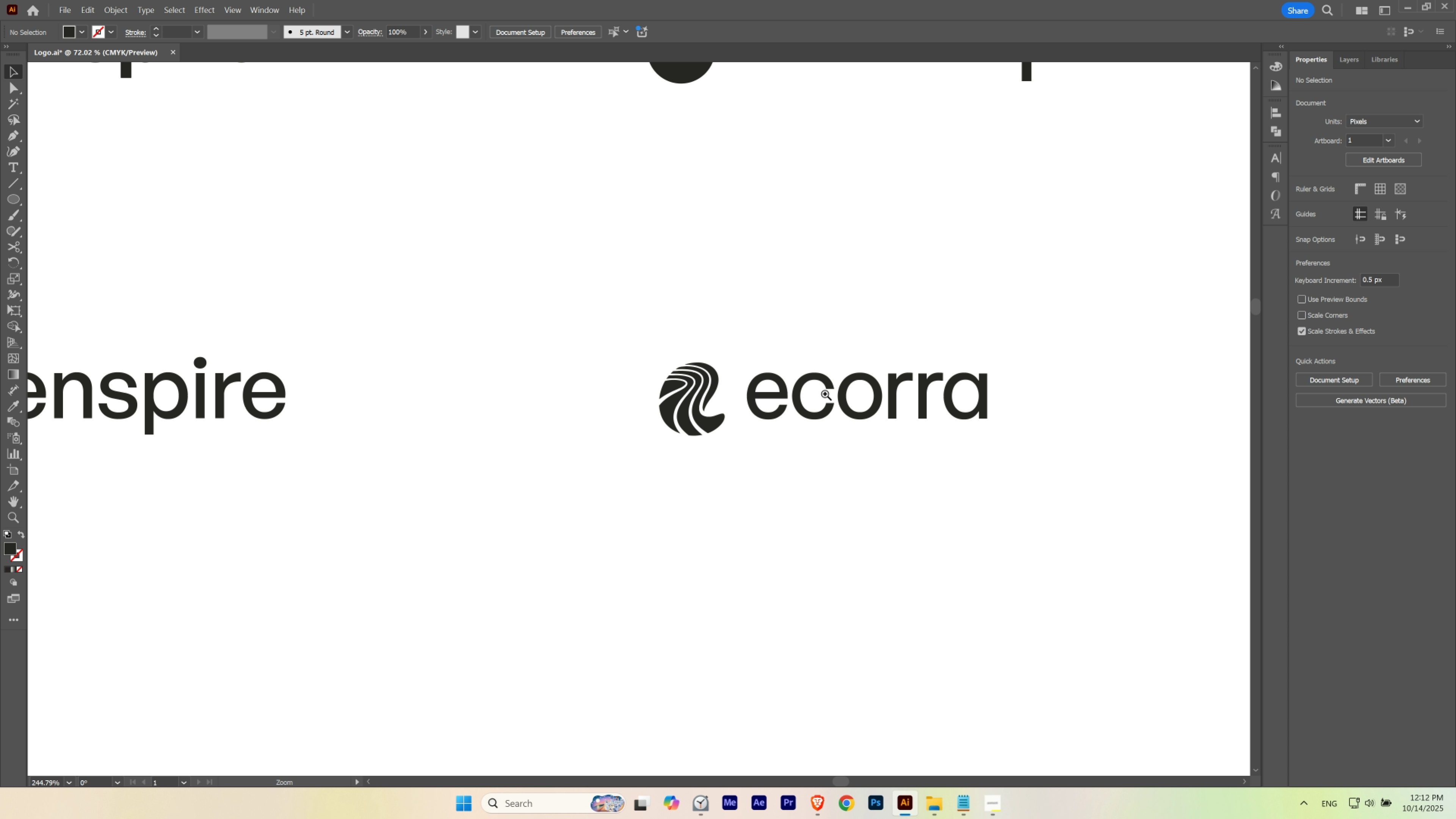 
hold_key(key=Space, duration=1.52)
 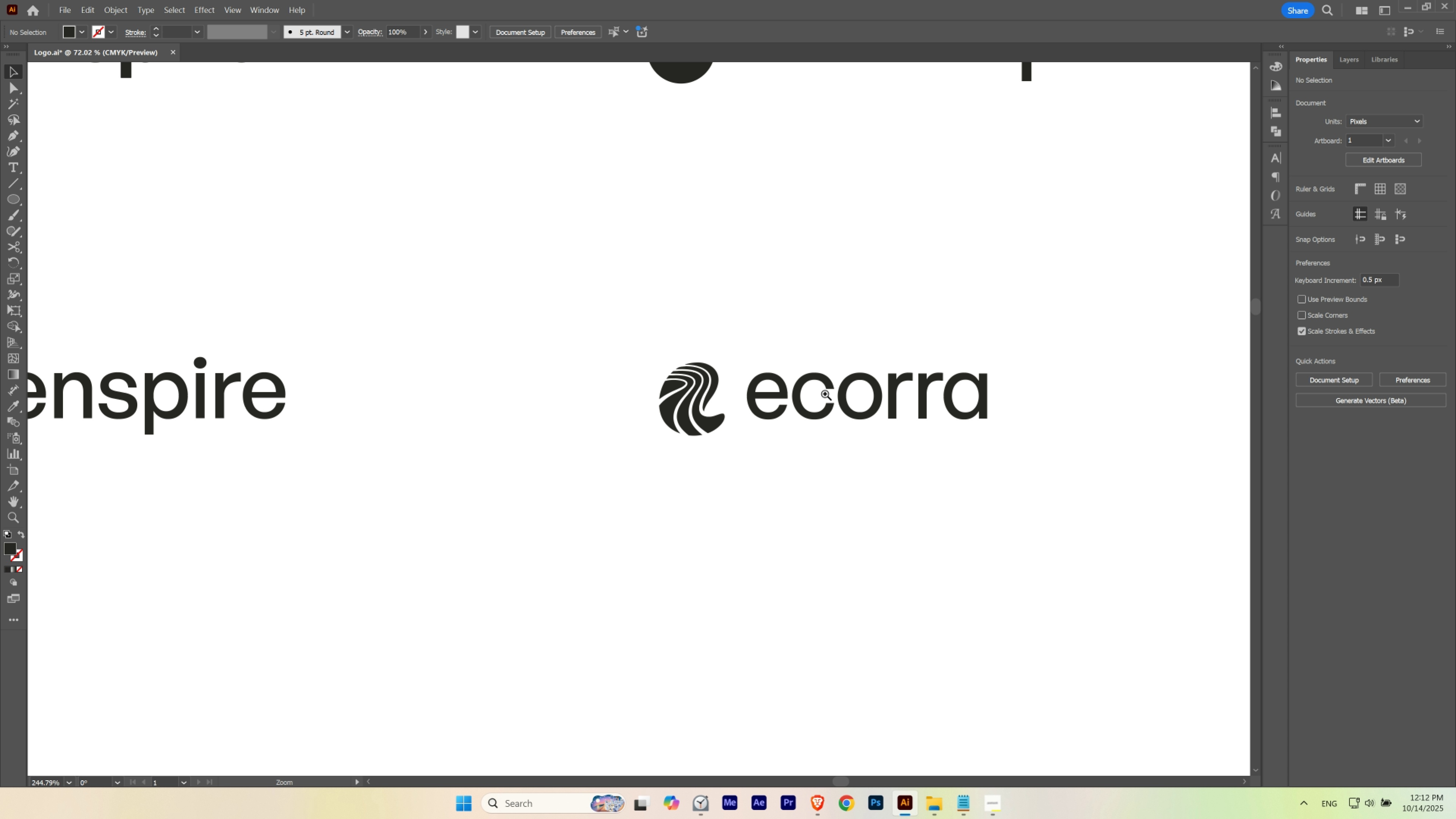 
hold_key(key=Space, duration=1.53)
 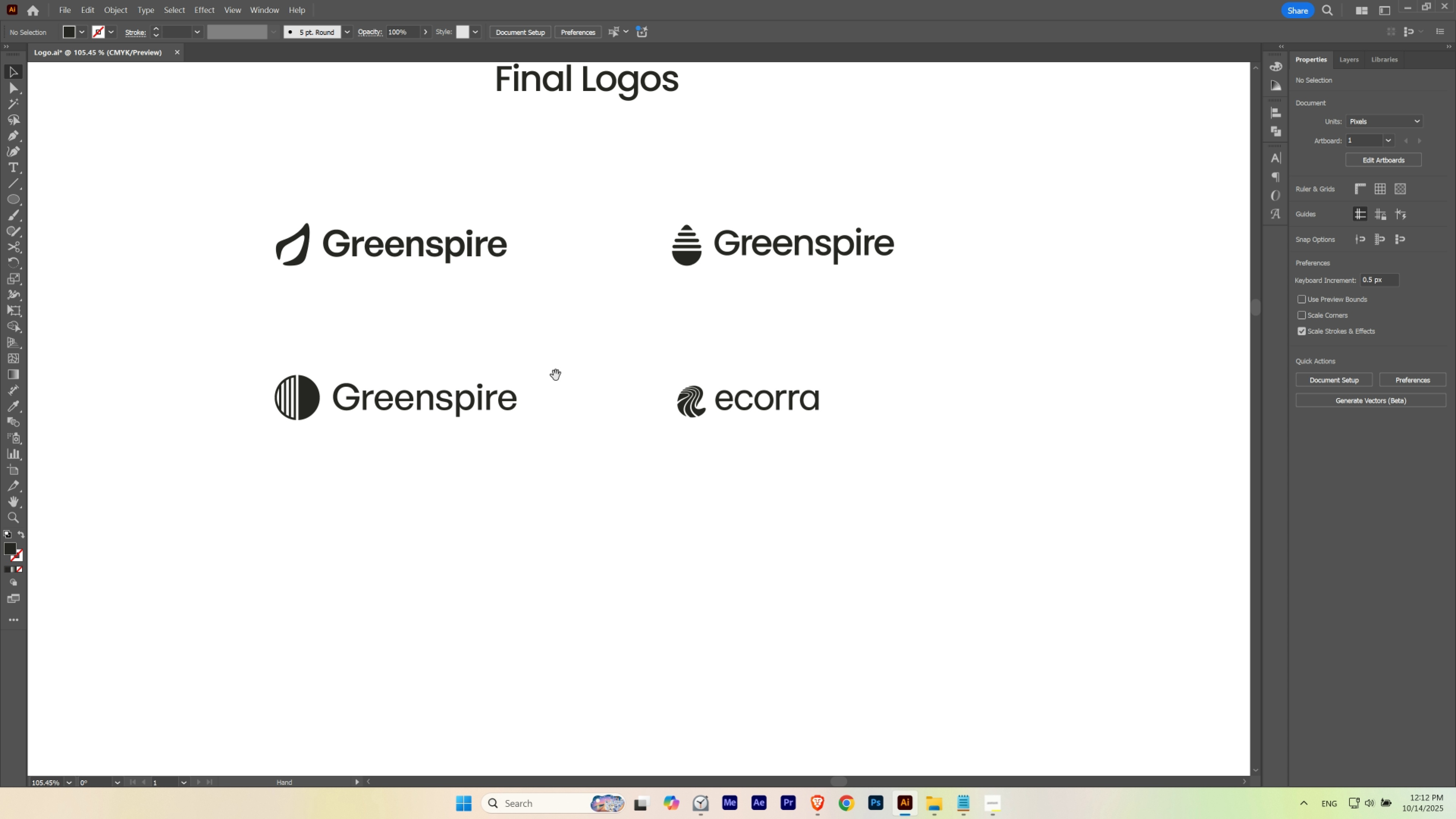 
hold_key(key=Space, duration=1.51)
 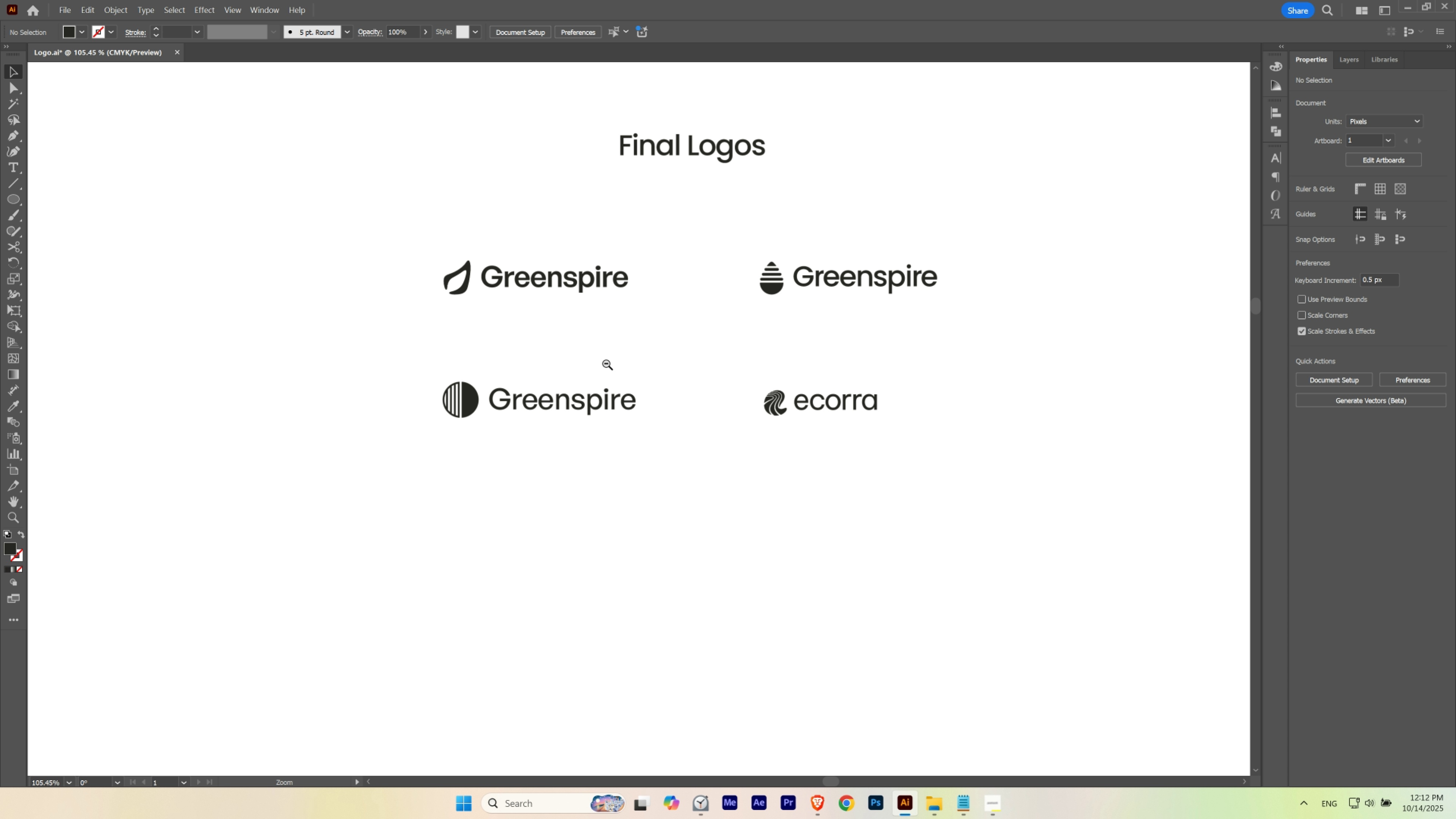 
hold_key(key=Space, duration=2.72)
 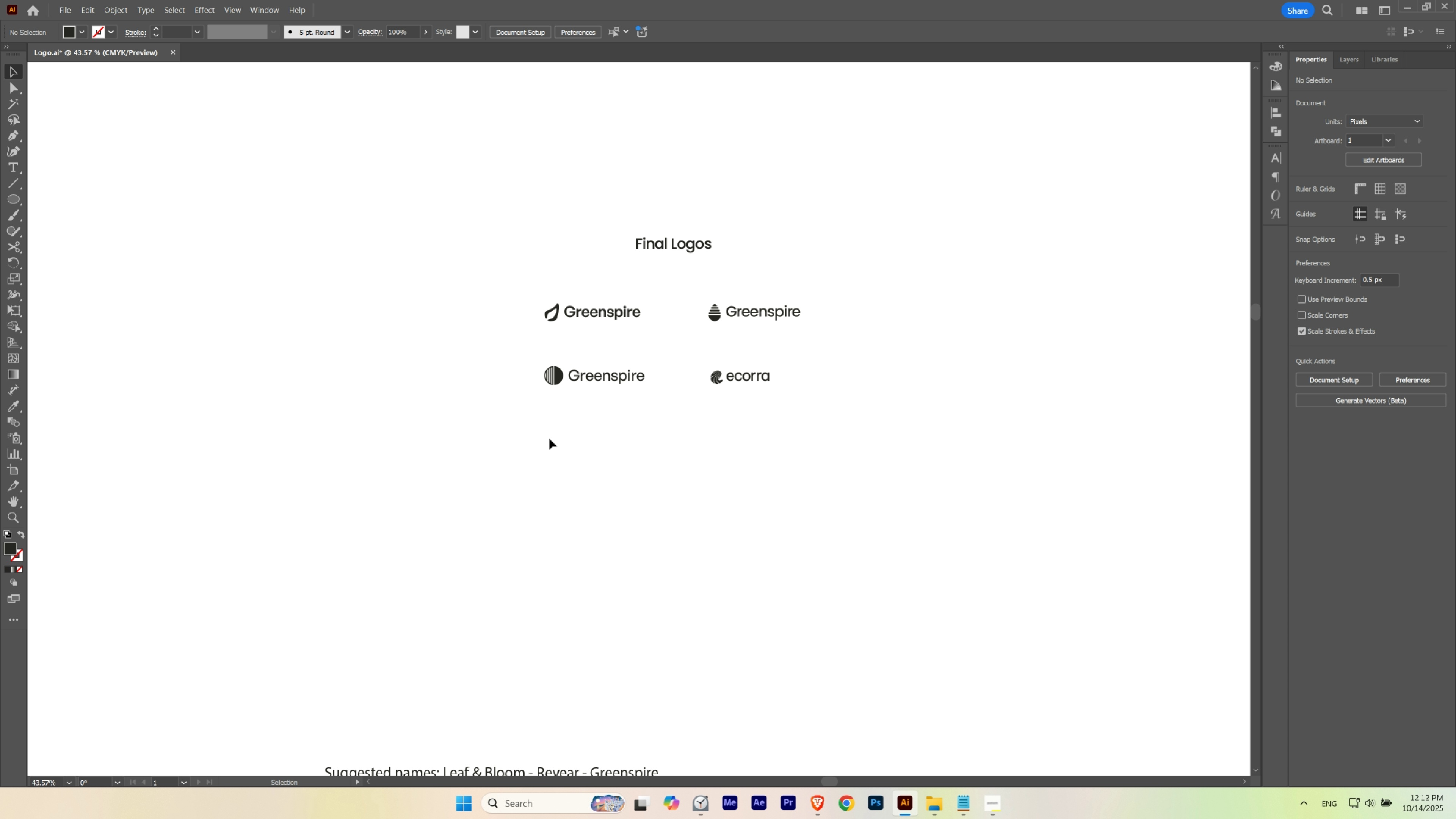 
hold_key(key=ControlLeft, duration=1.53)
 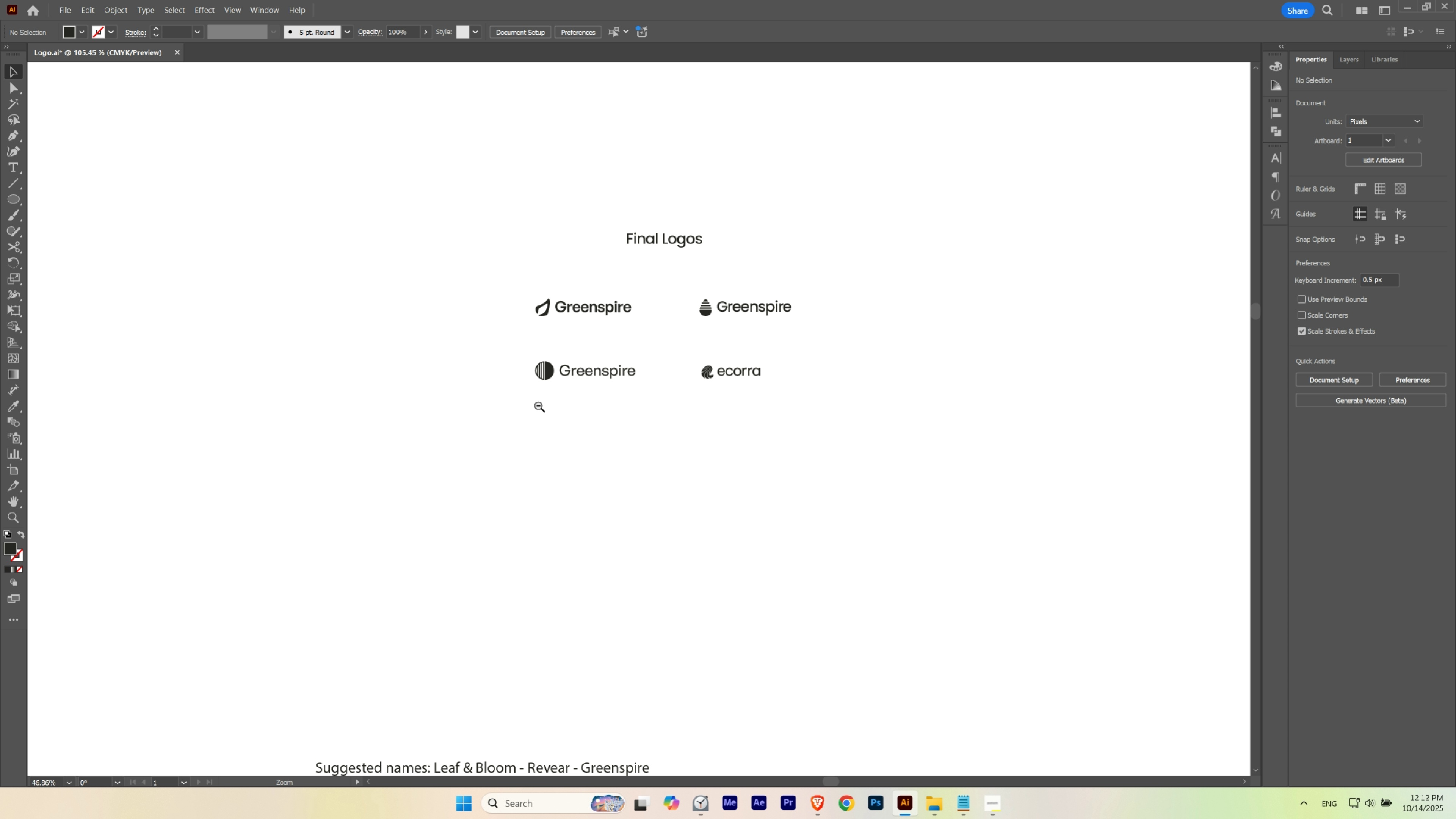 
key(Control+ControlLeft)
 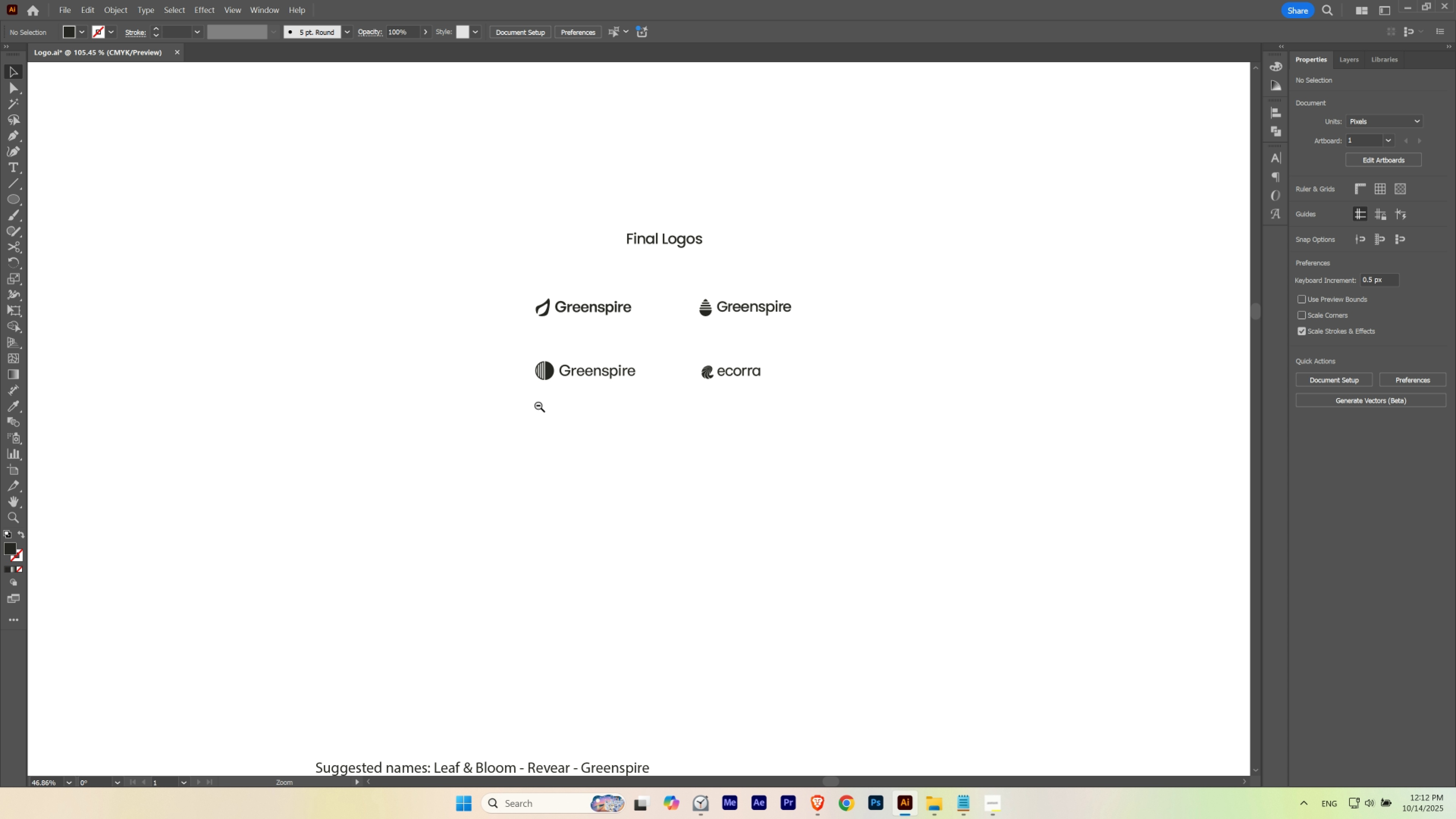 
key(Control+ControlLeft)
 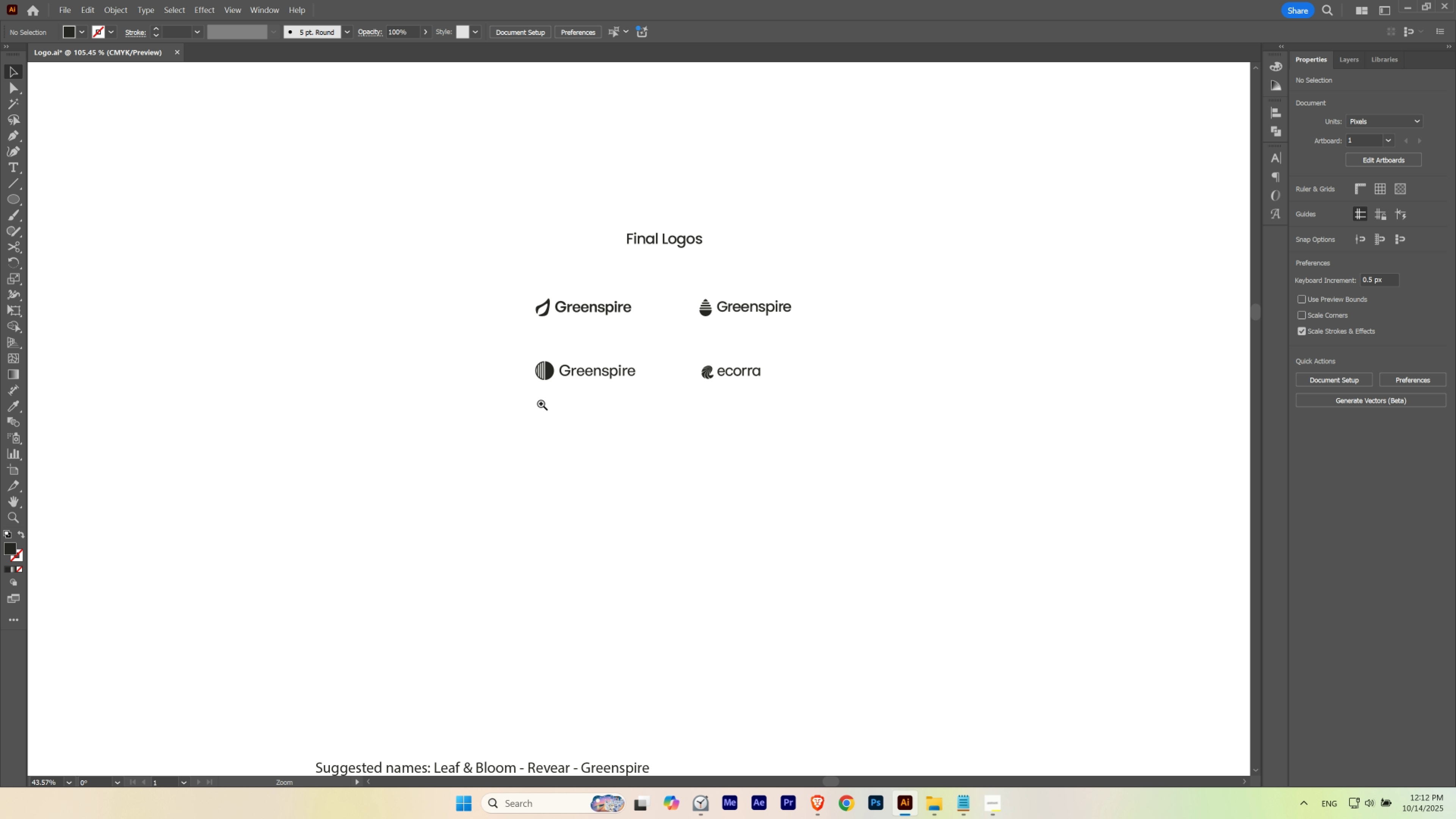 
key(Control+ControlLeft)
 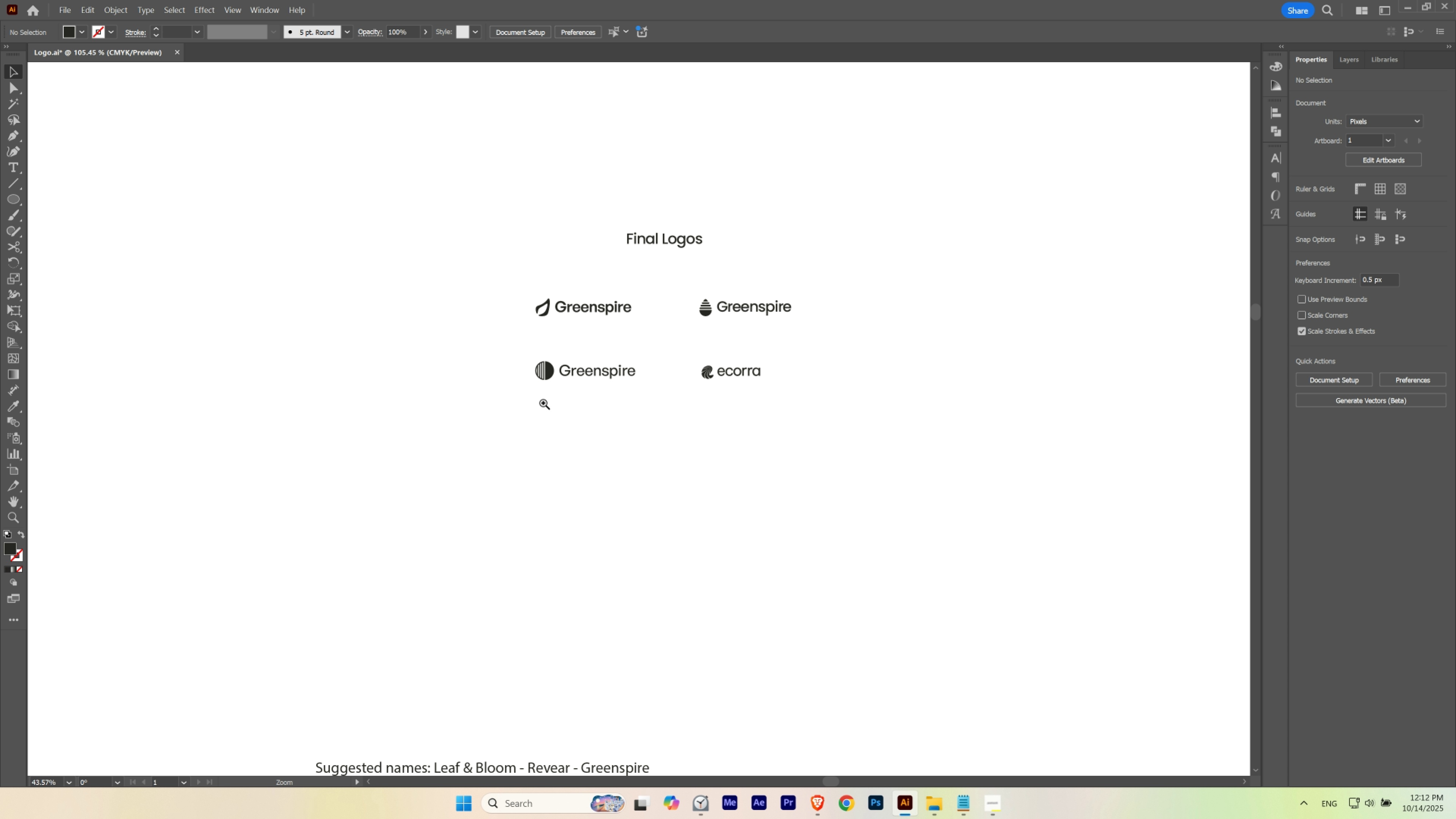 
key(Control+ControlLeft)
 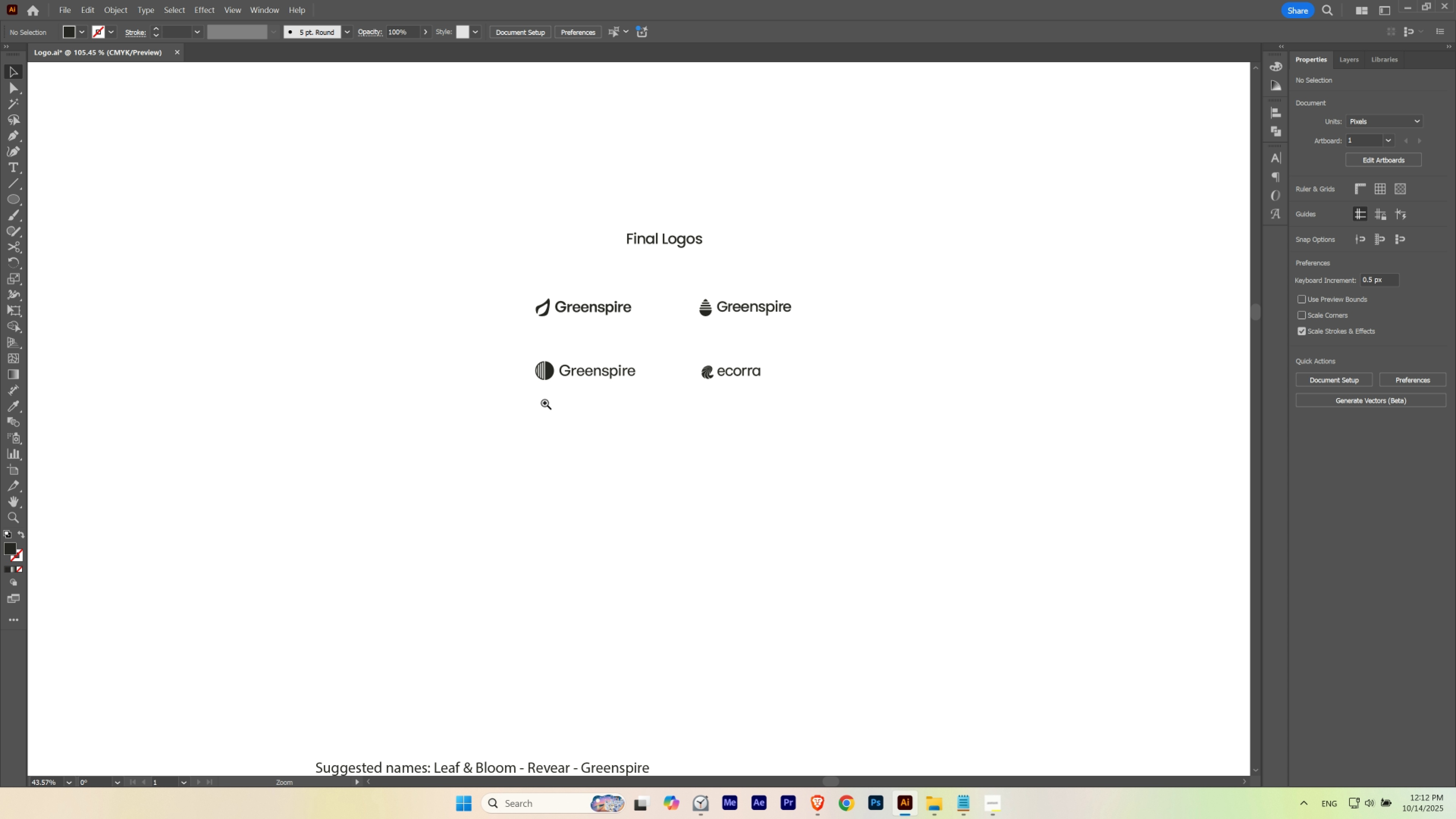 
key(Control+ControlLeft)
 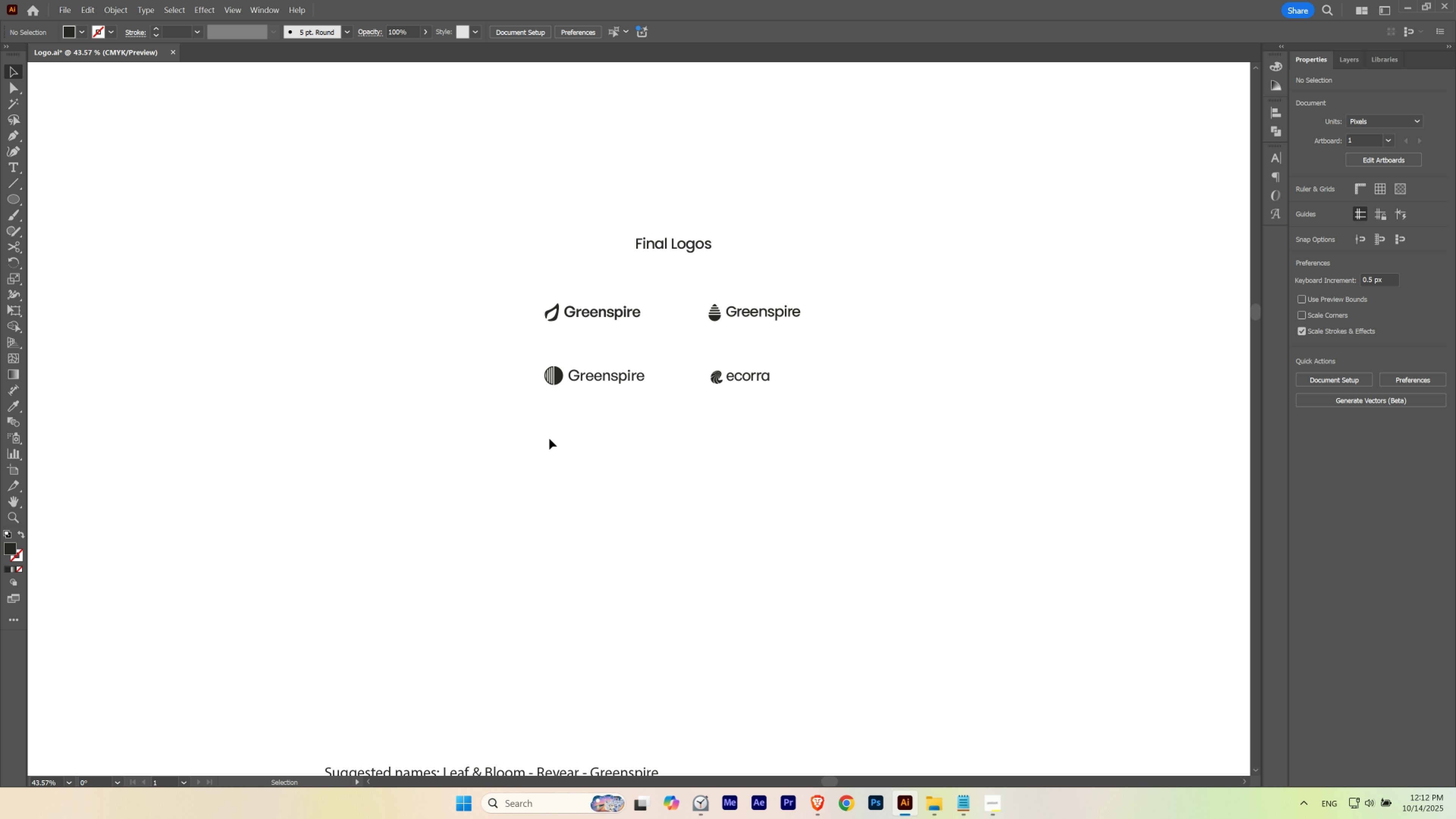 
left_click([549, 438])
 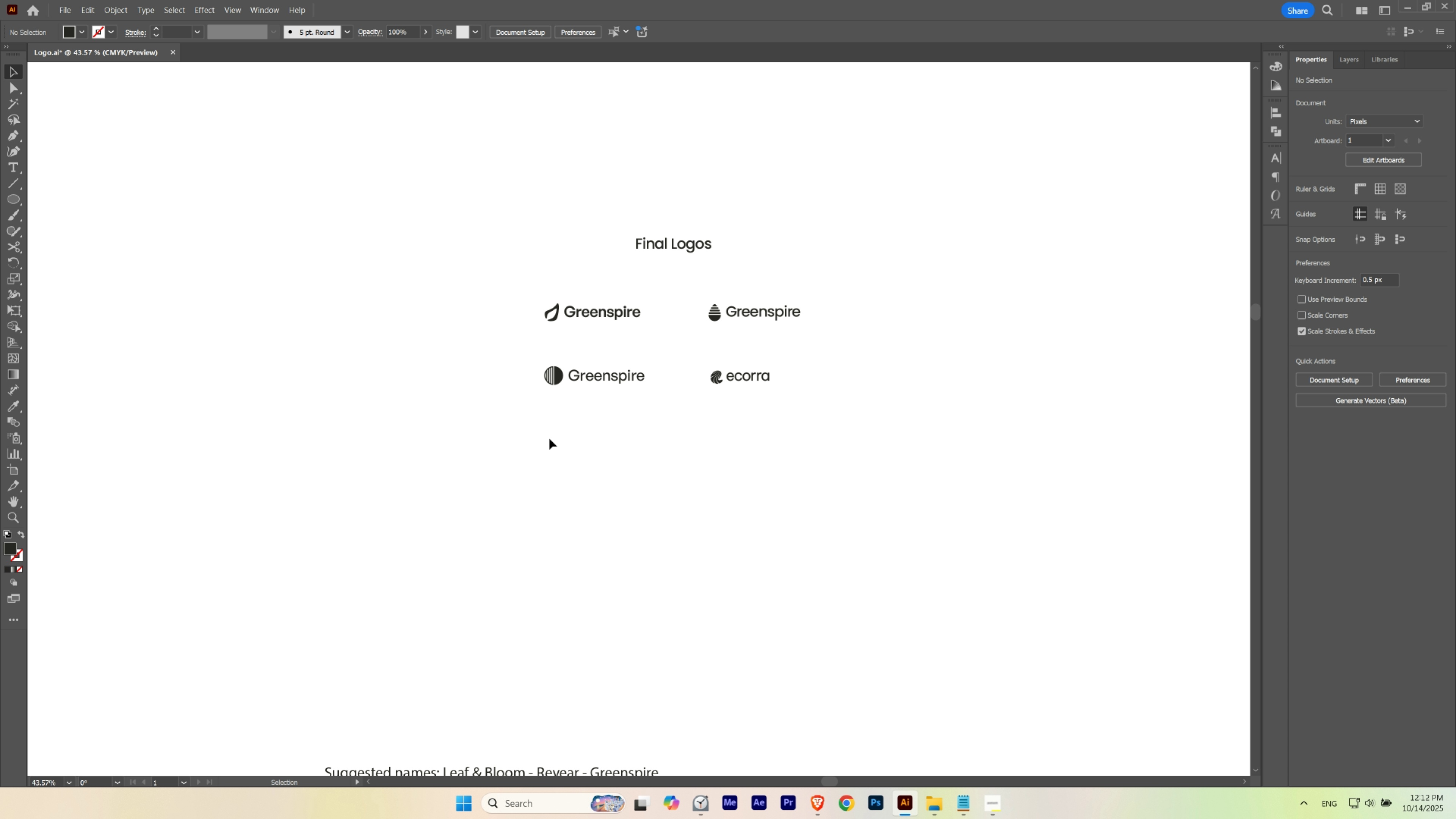 
hold_key(key=Space, duration=1.99)
 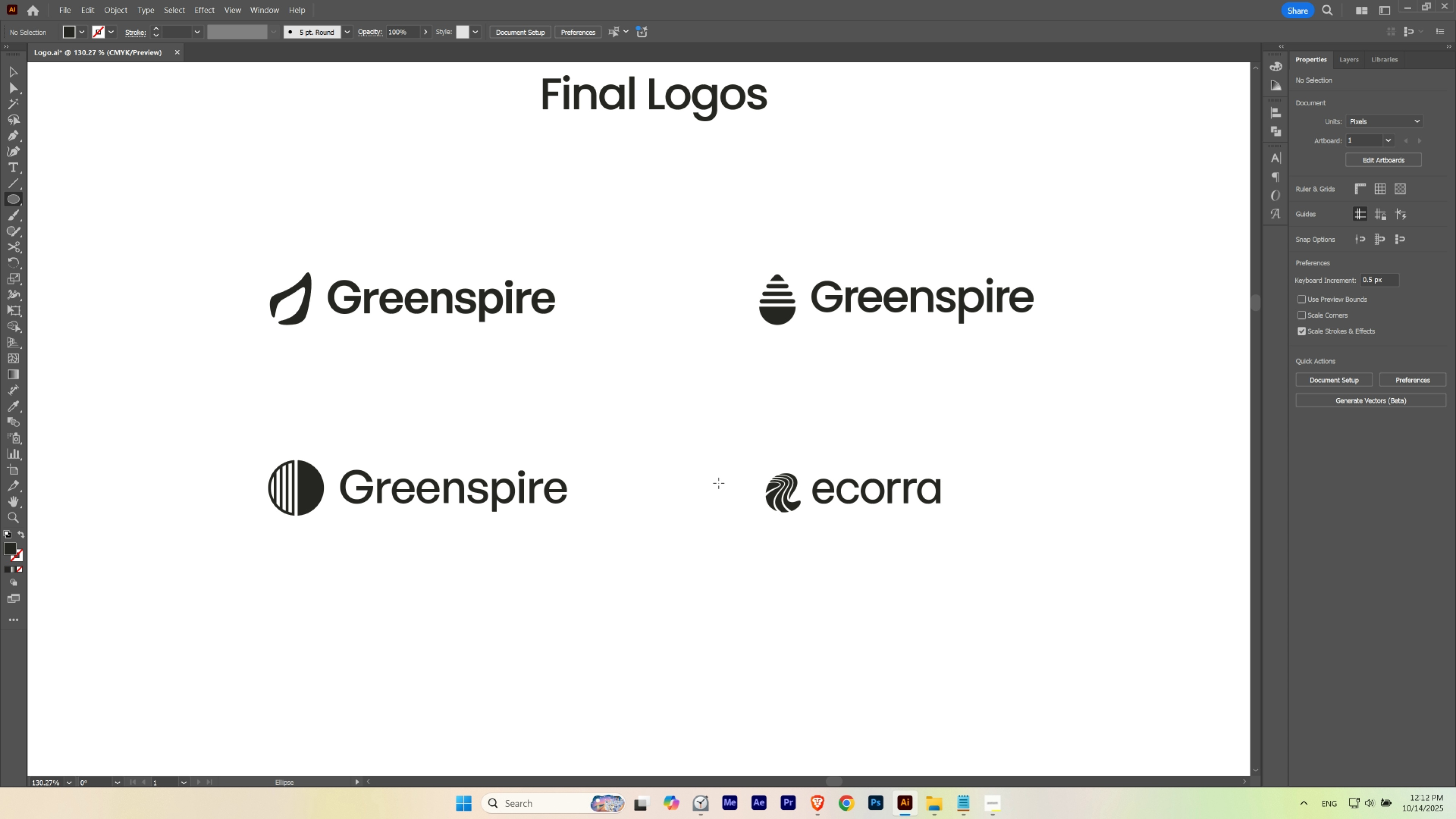 
hold_key(key=ControlLeft, duration=0.99)
 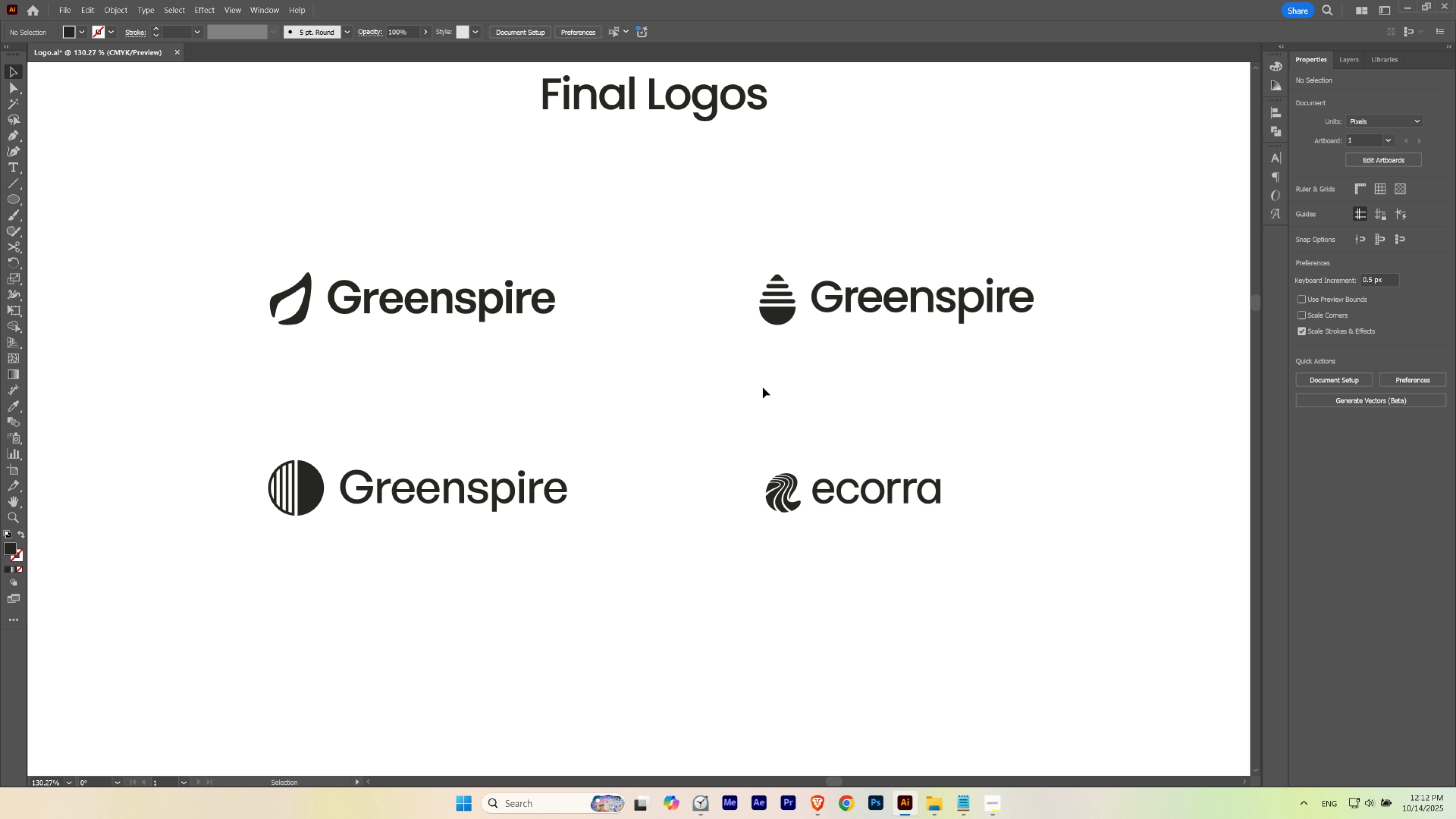 
type(lv)
 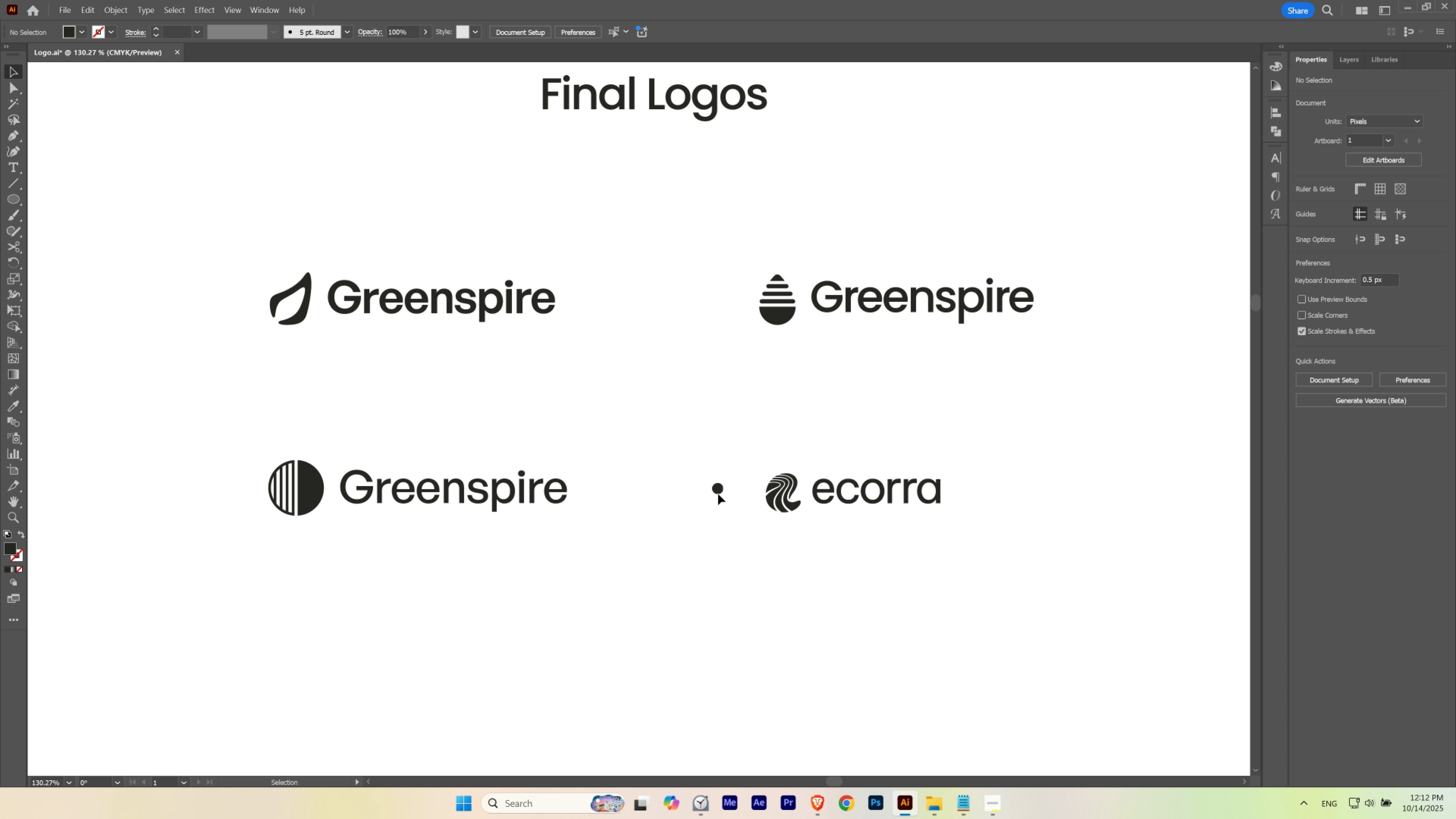 
left_click([71, 27])
 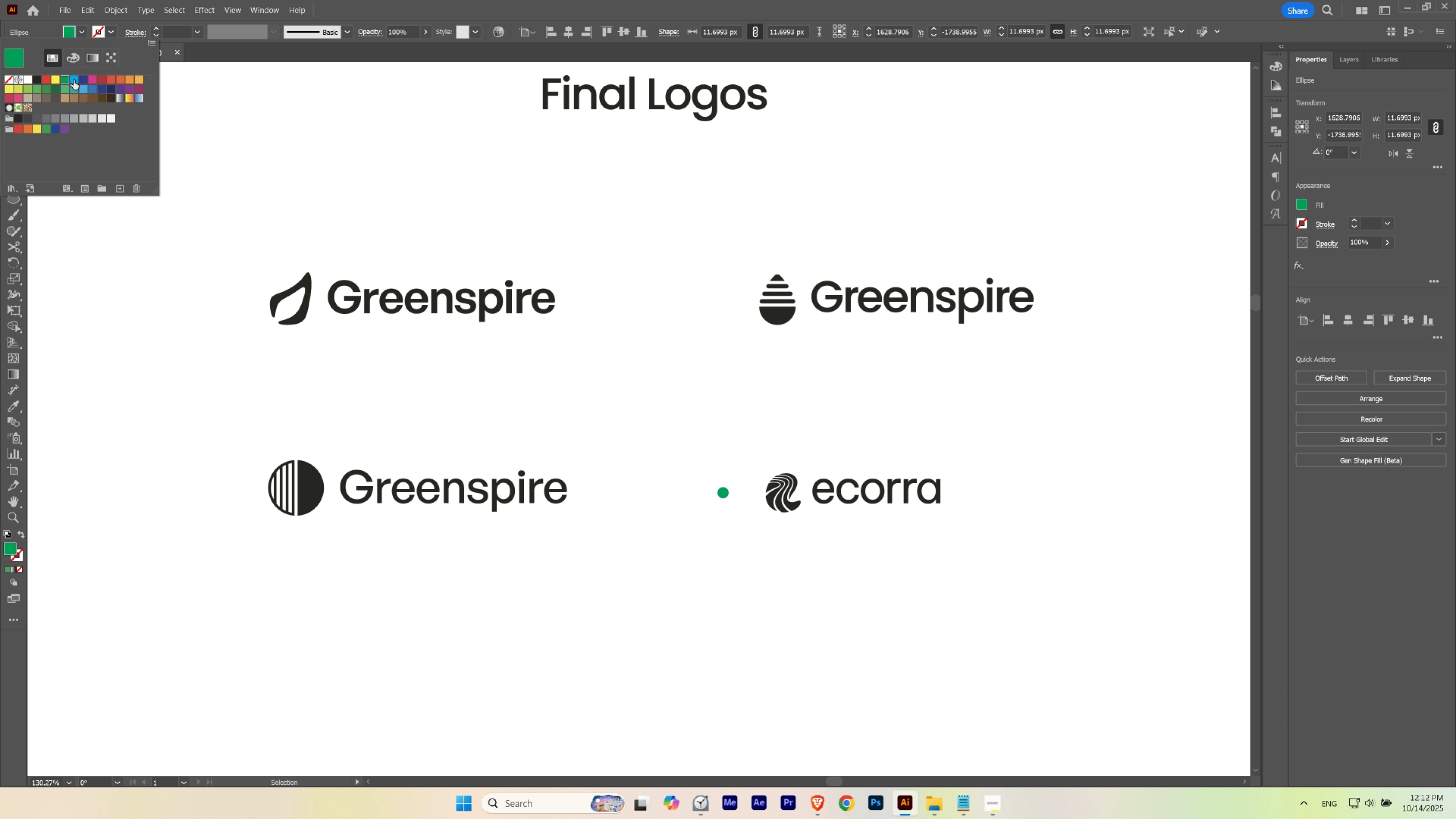 
double_click([746, 376])
 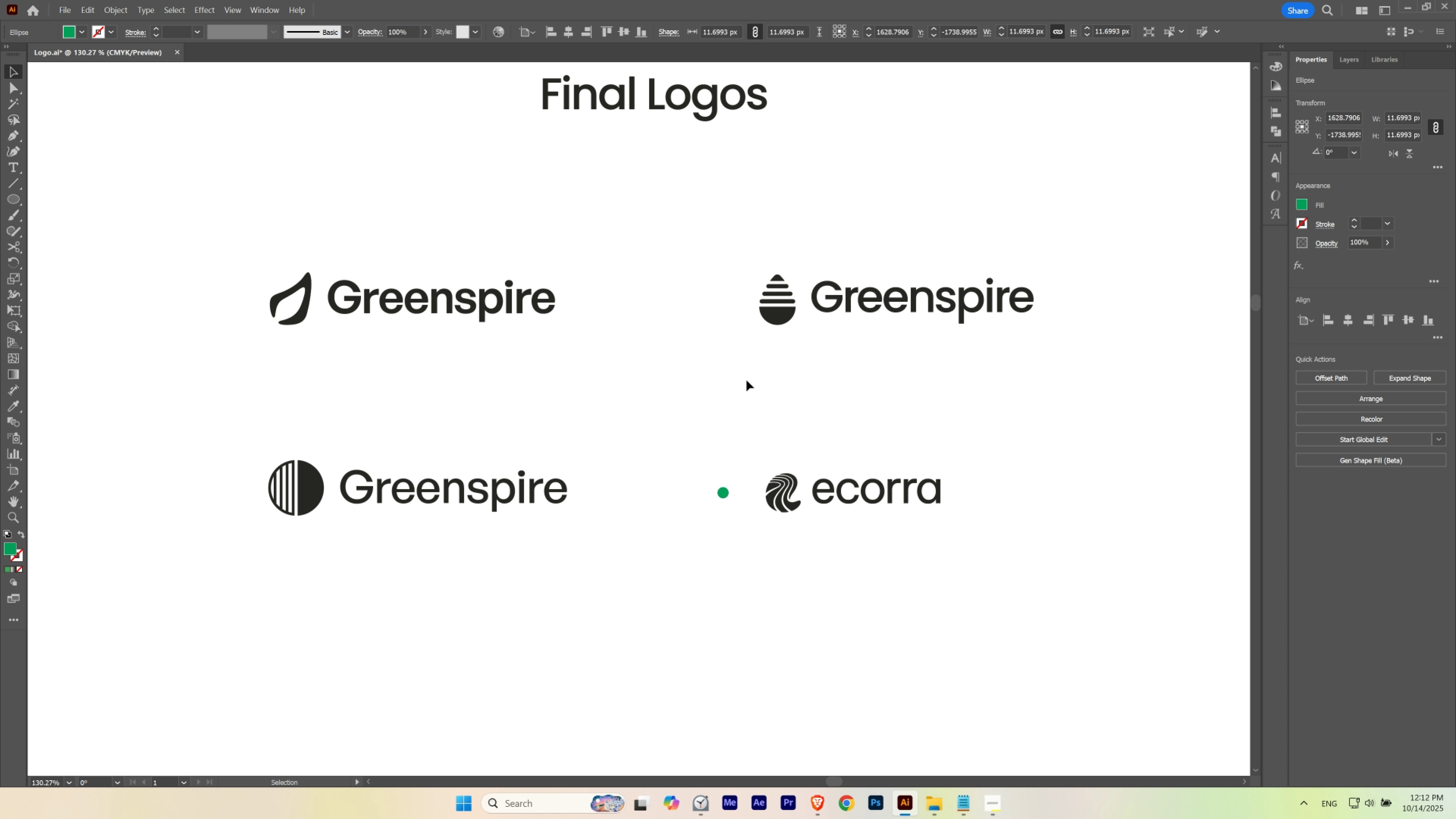 
triple_click([747, 380])
 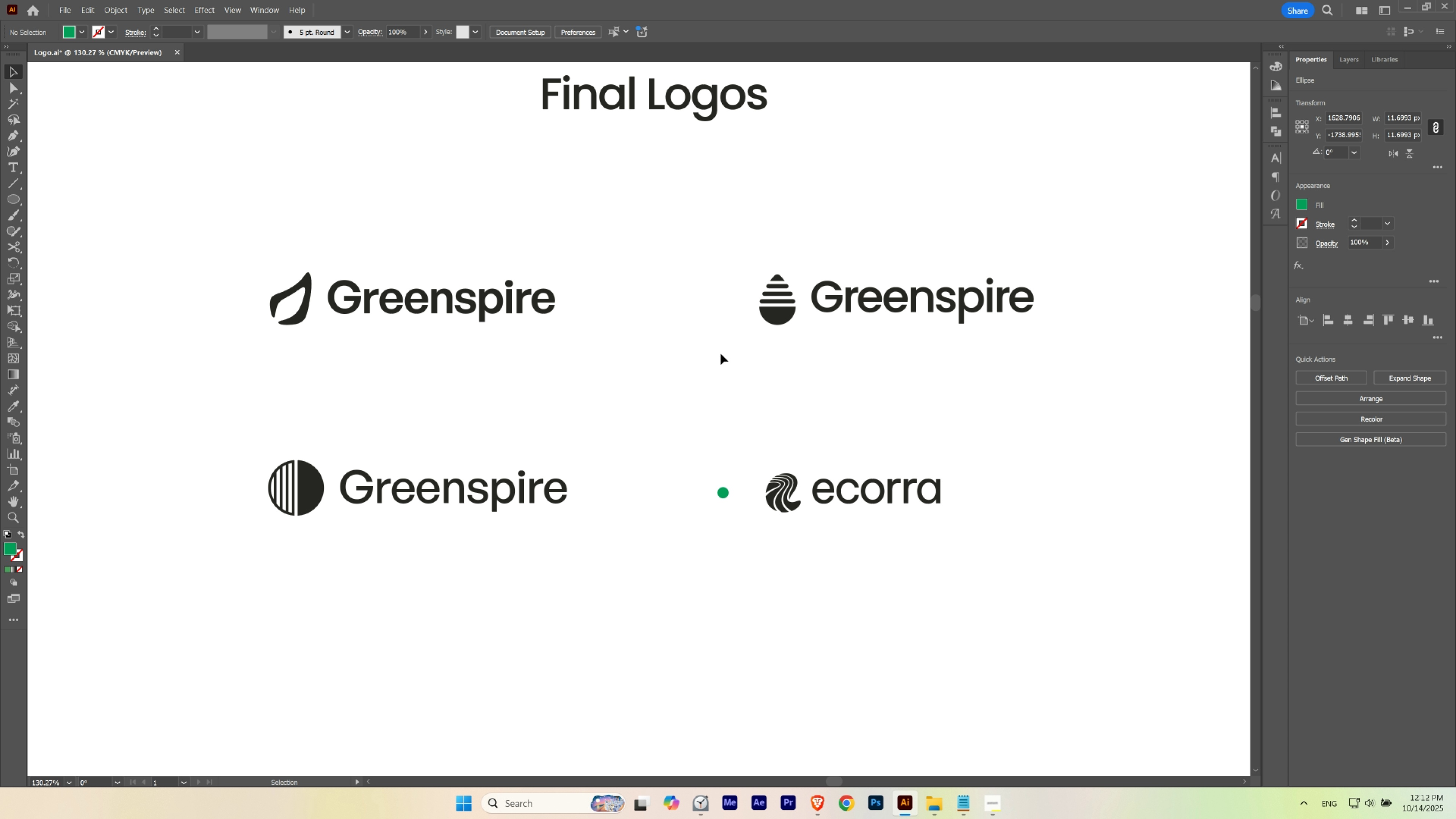 
hold_key(key=Space, duration=0.35)
 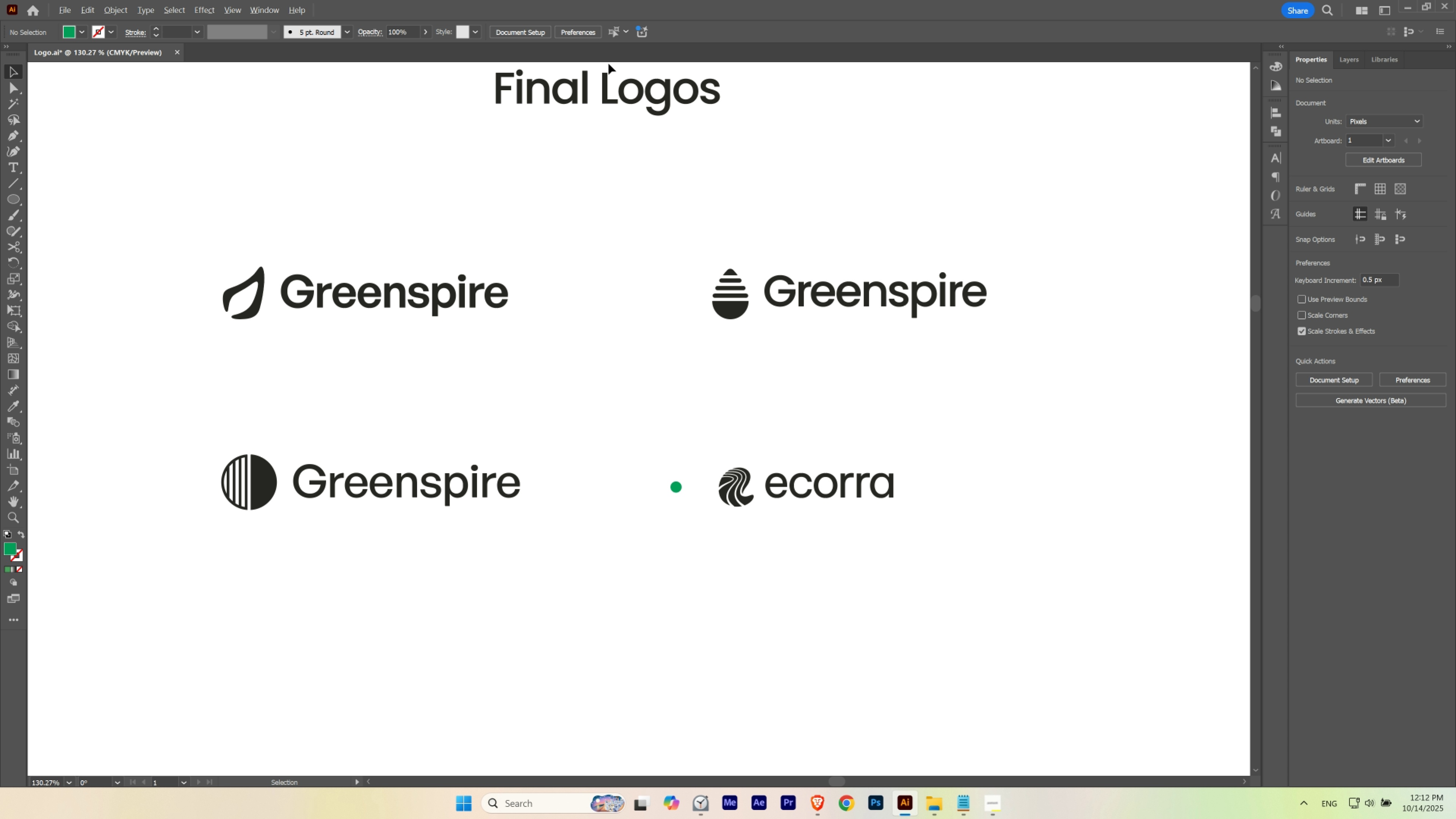 
hold_key(key=AltLeft, duration=1.5)
 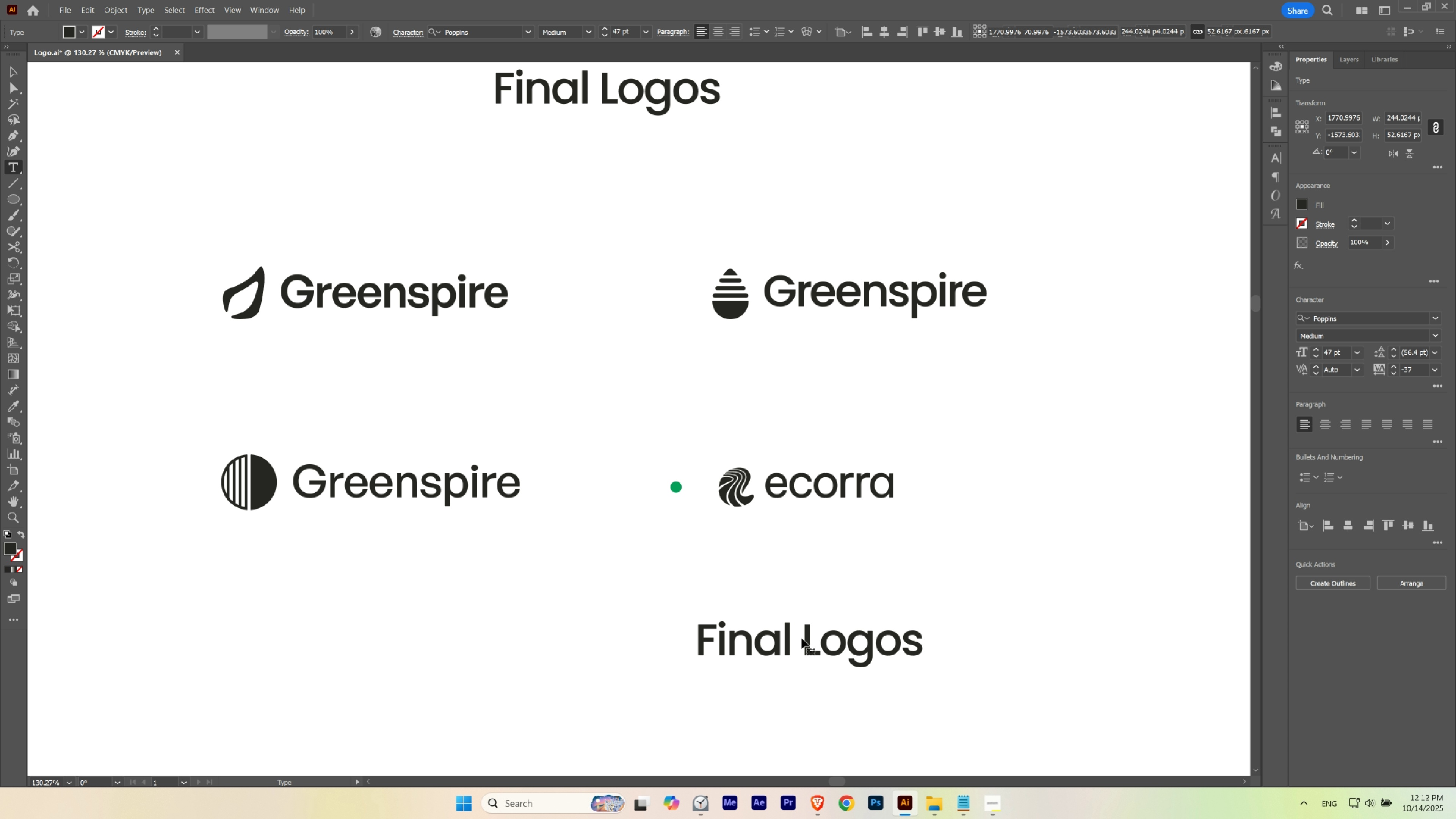 
double_click([801, 638])
 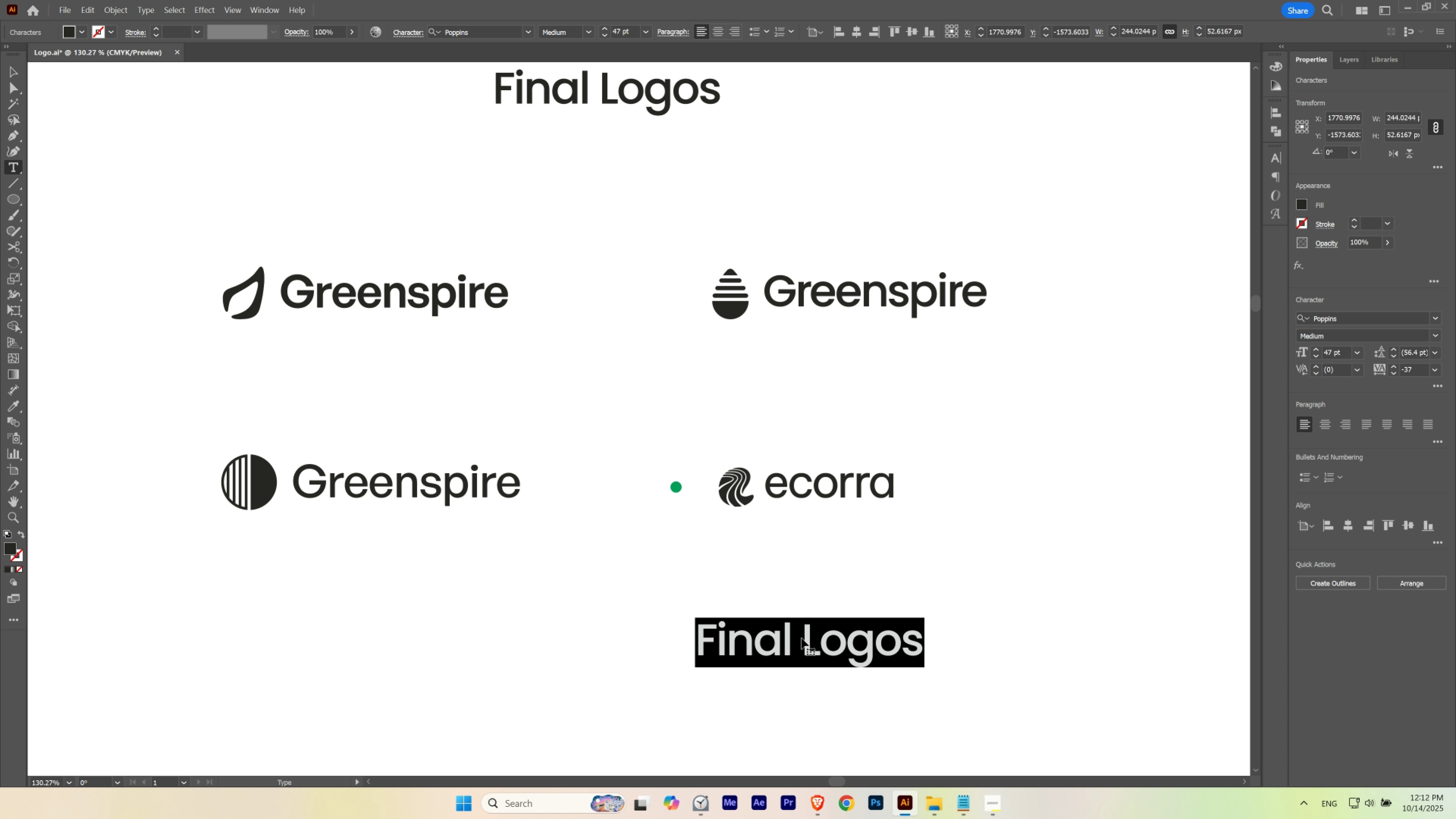 
triple_click([801, 638])
 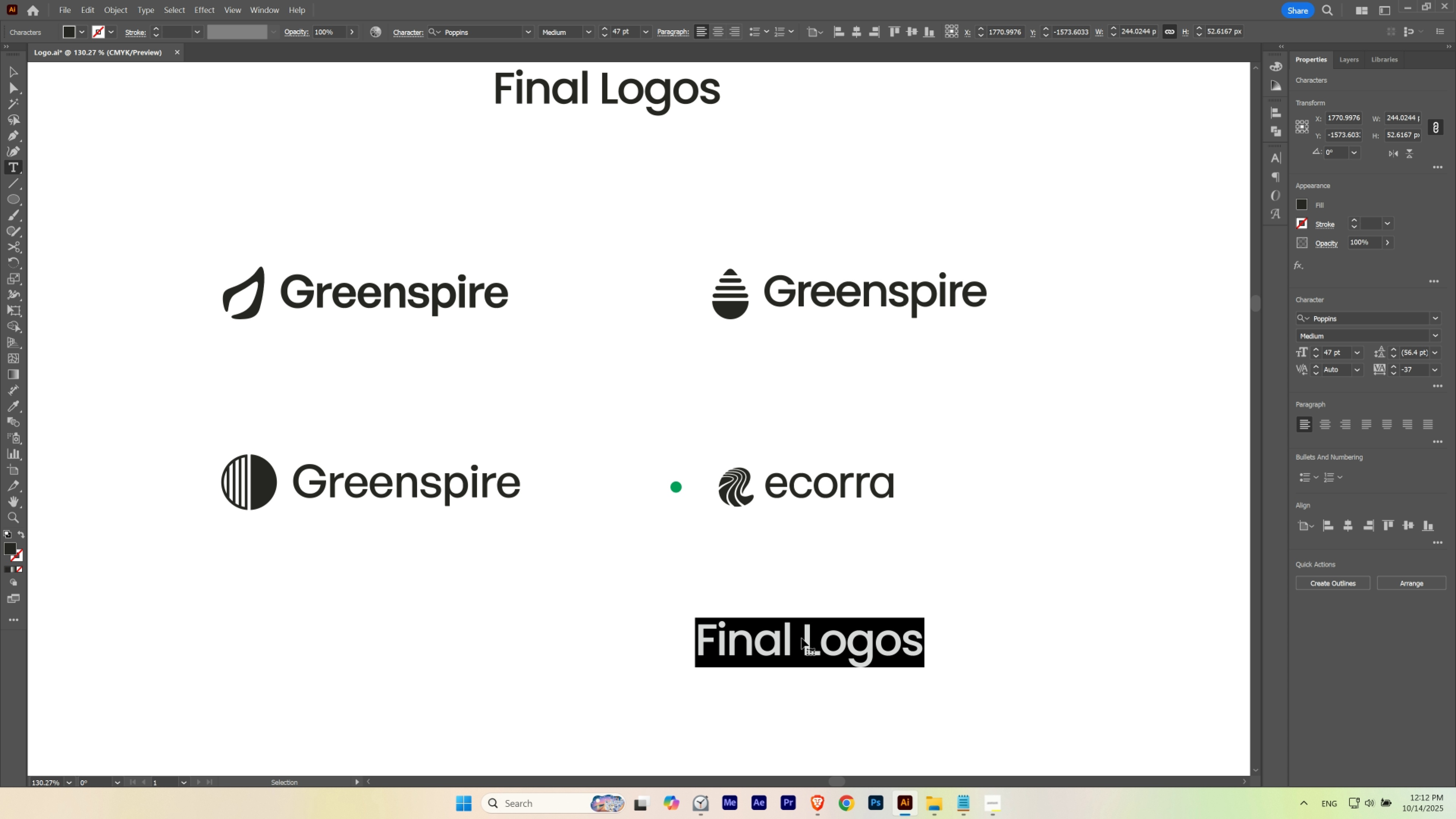 
key(Control+Z)
 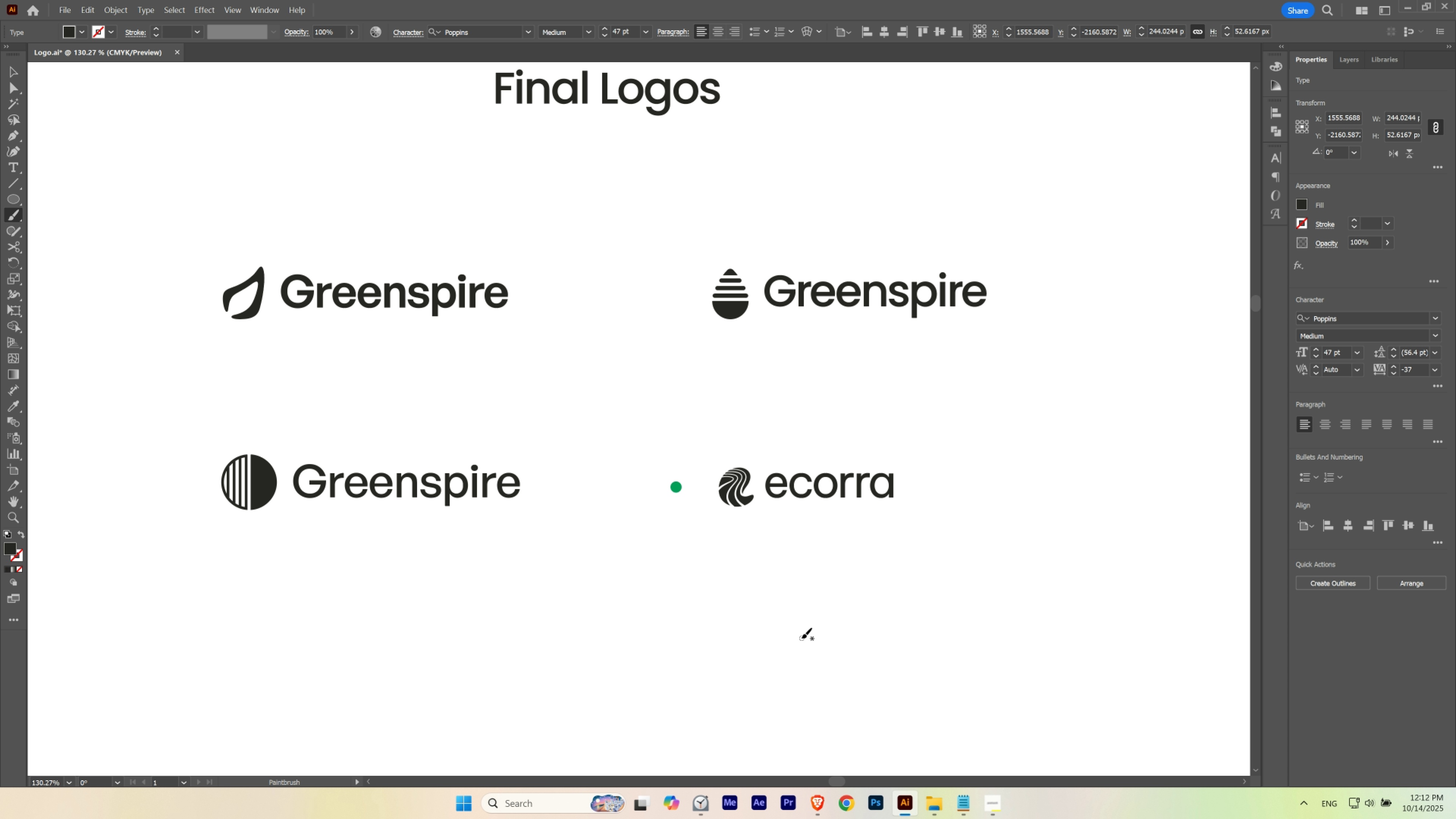 
key(B)
 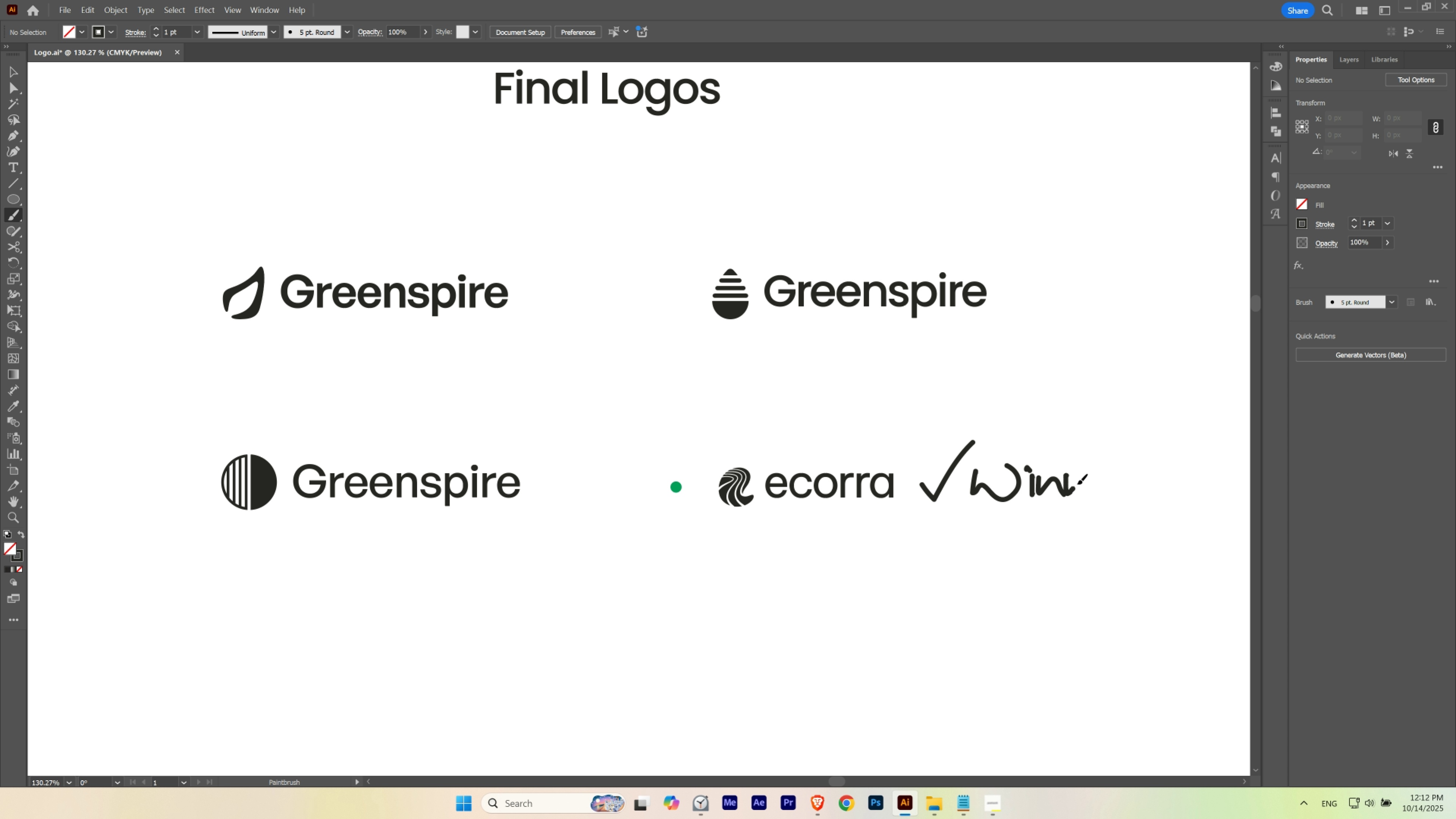 
wait(7.25)
 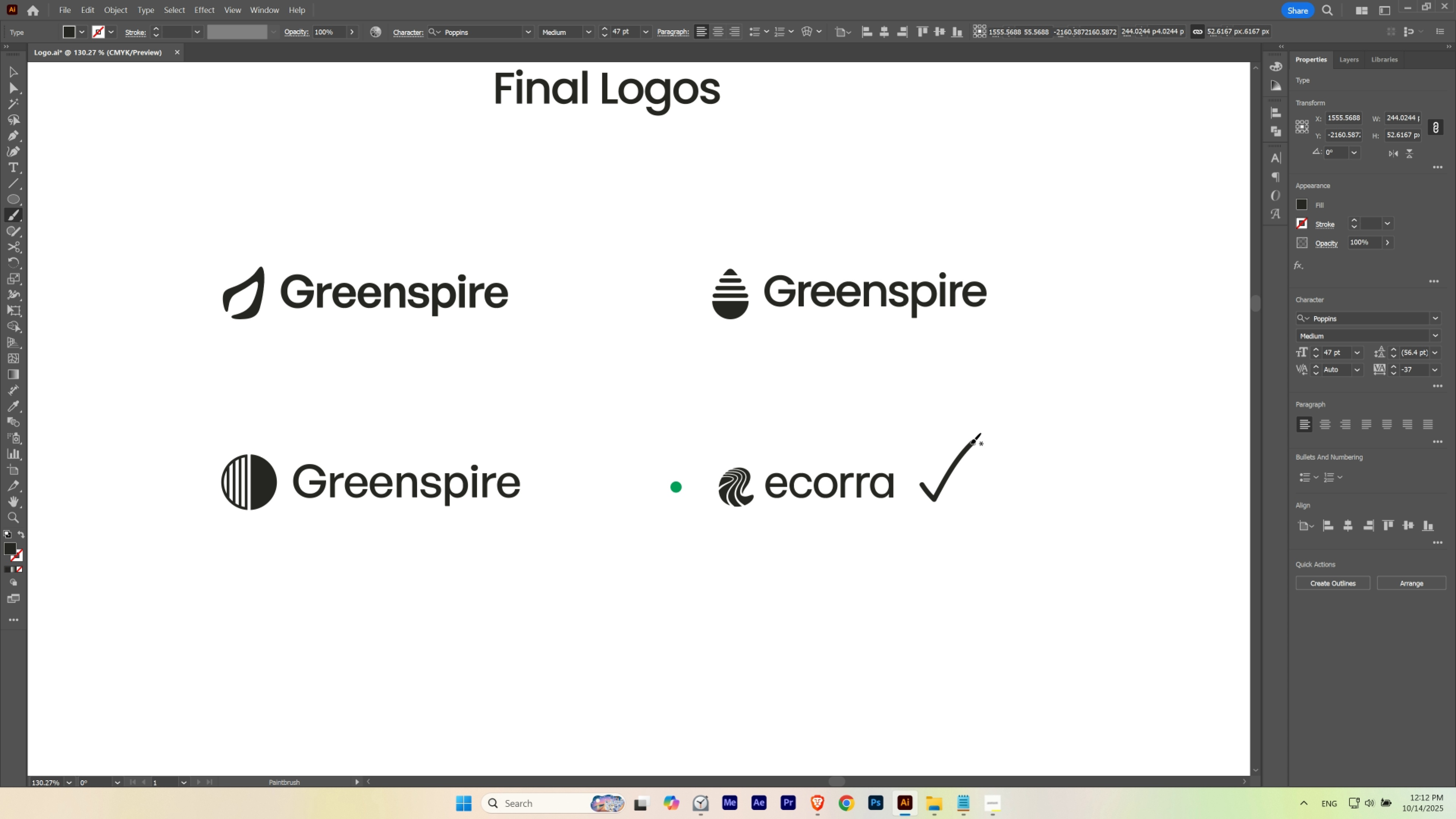 
hold_key(key=ControlLeft, duration=0.38)
 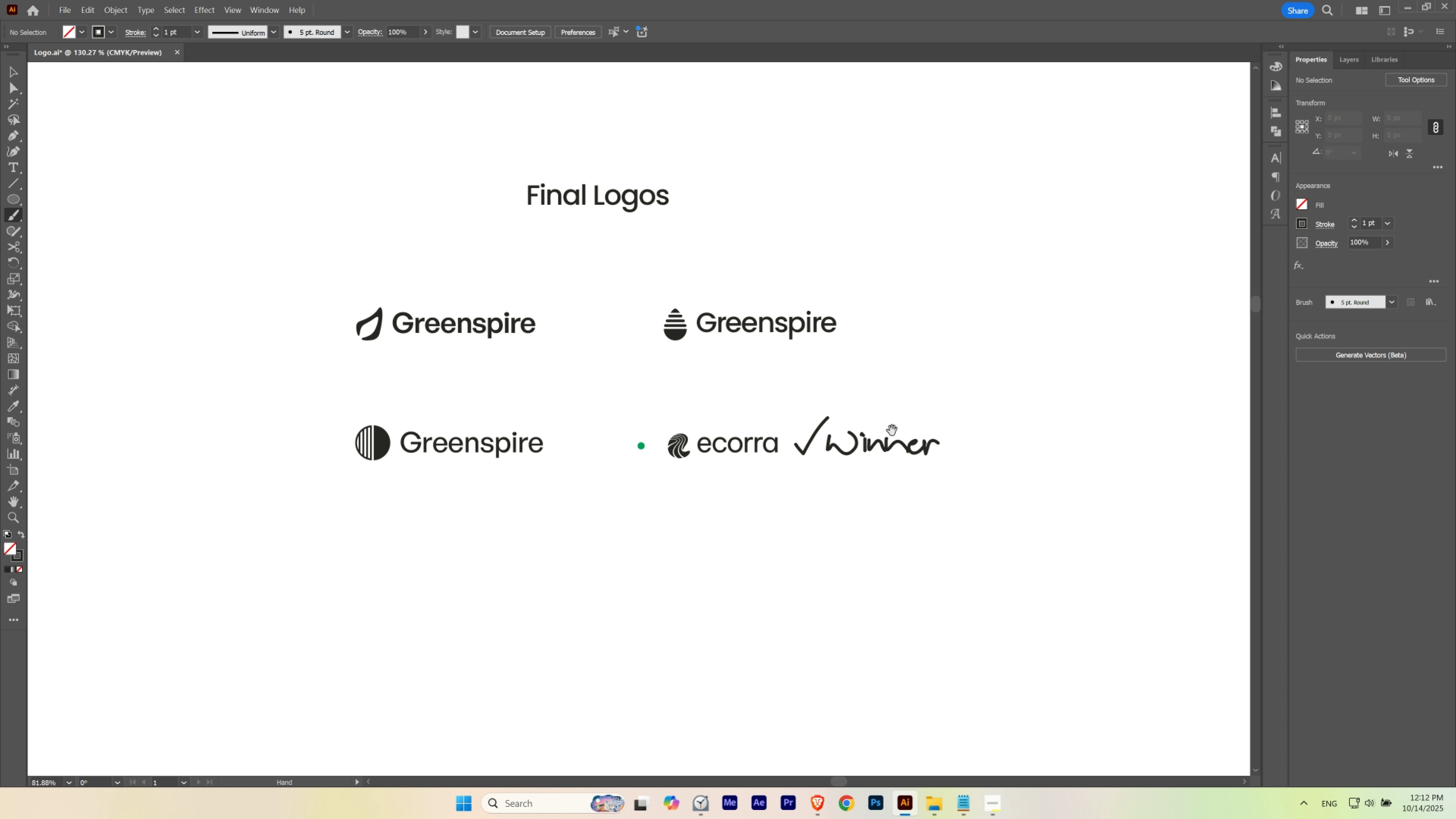 
hold_key(key=Space, duration=1.07)
 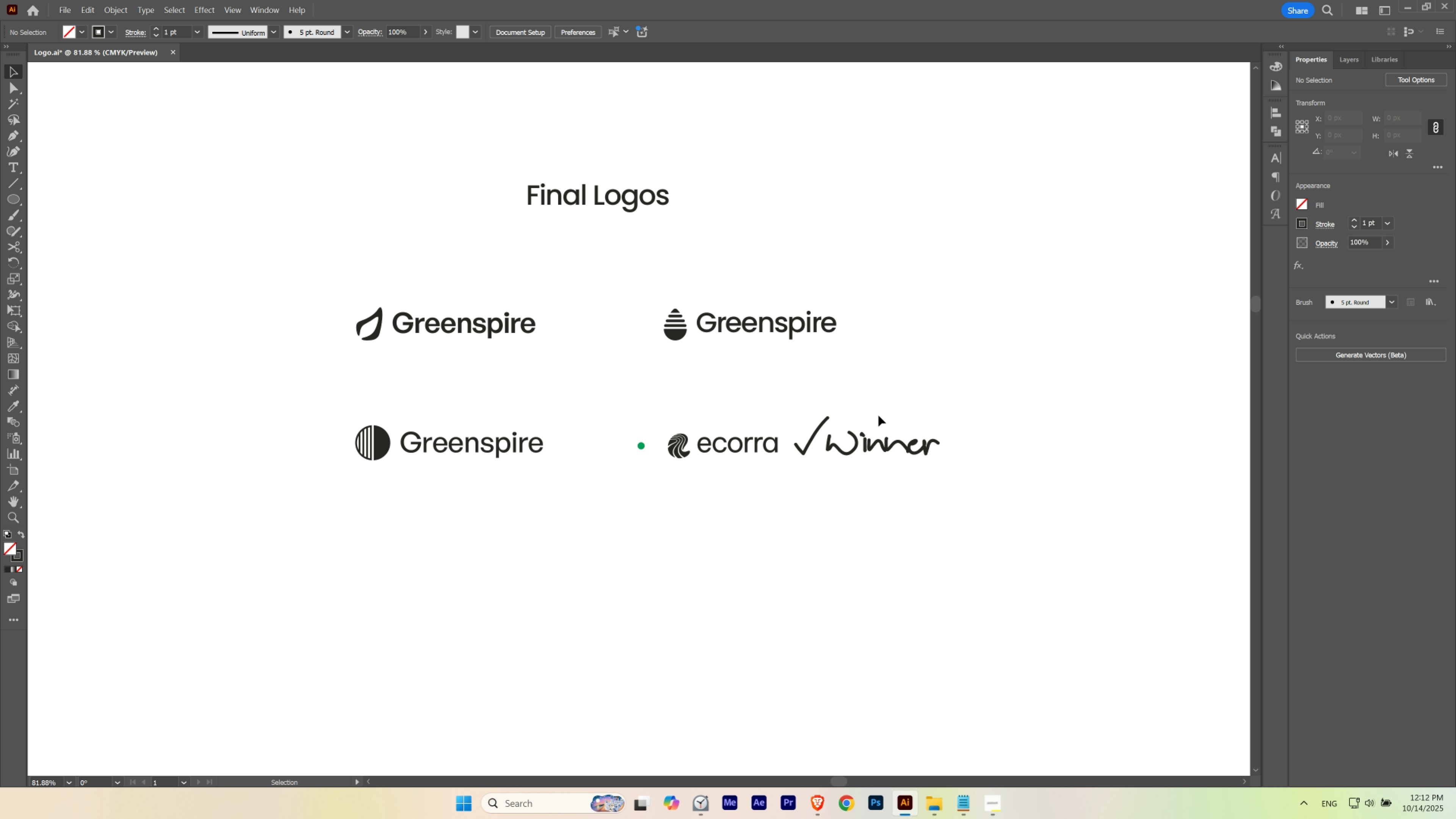 
hold_key(key=Space, duration=13.46)
 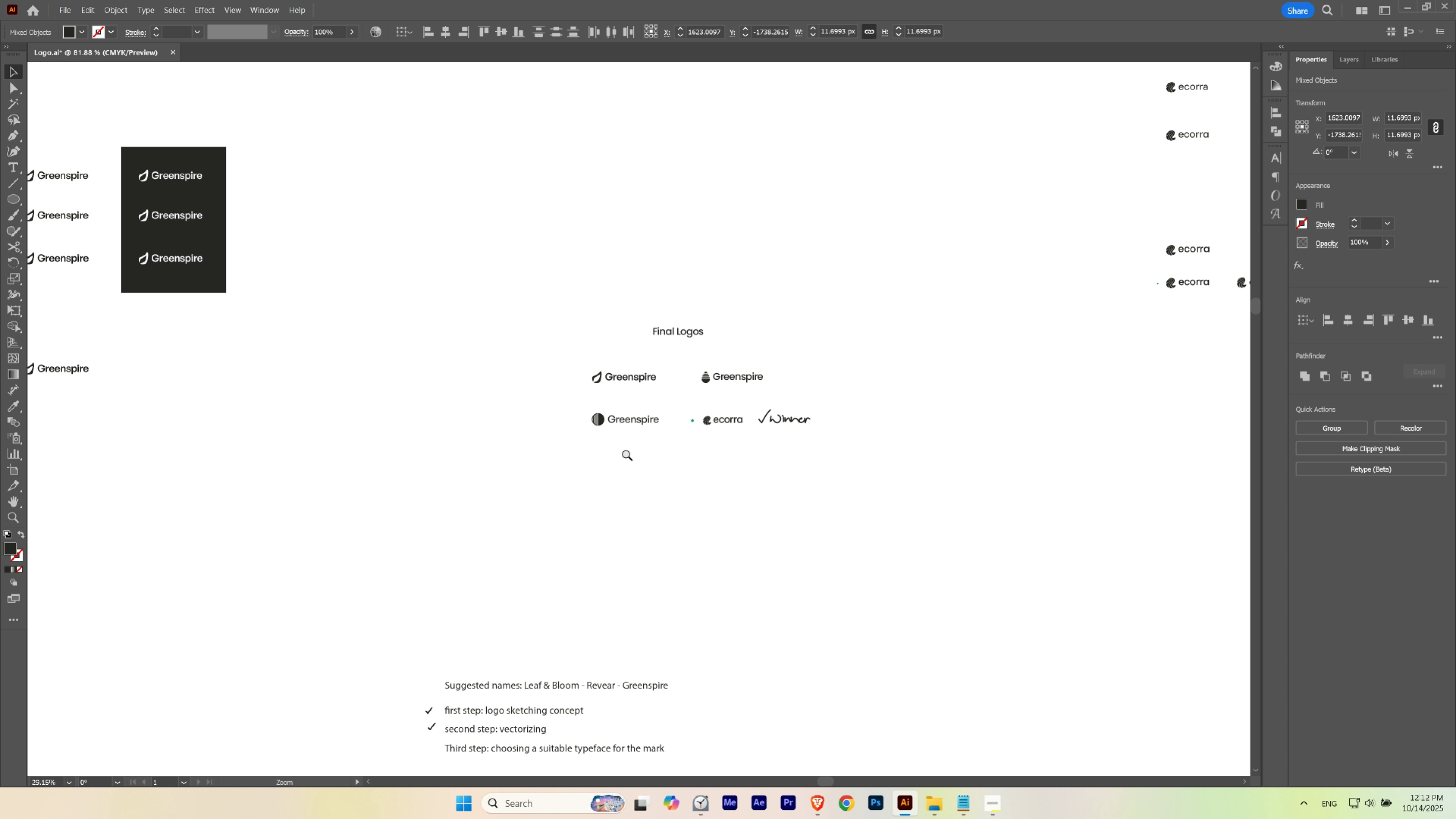 
key(V)
 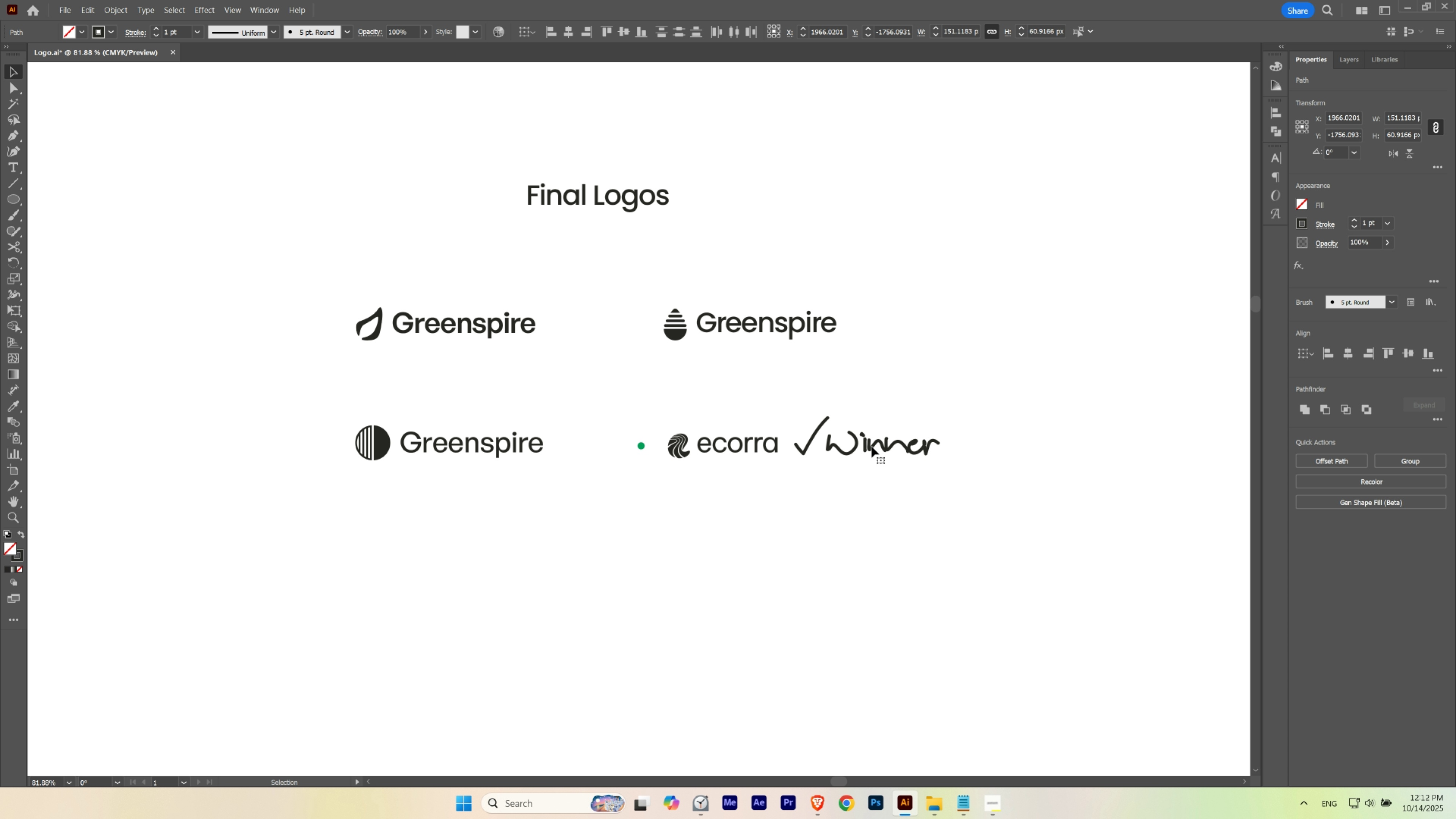 
key(Control+Z)
 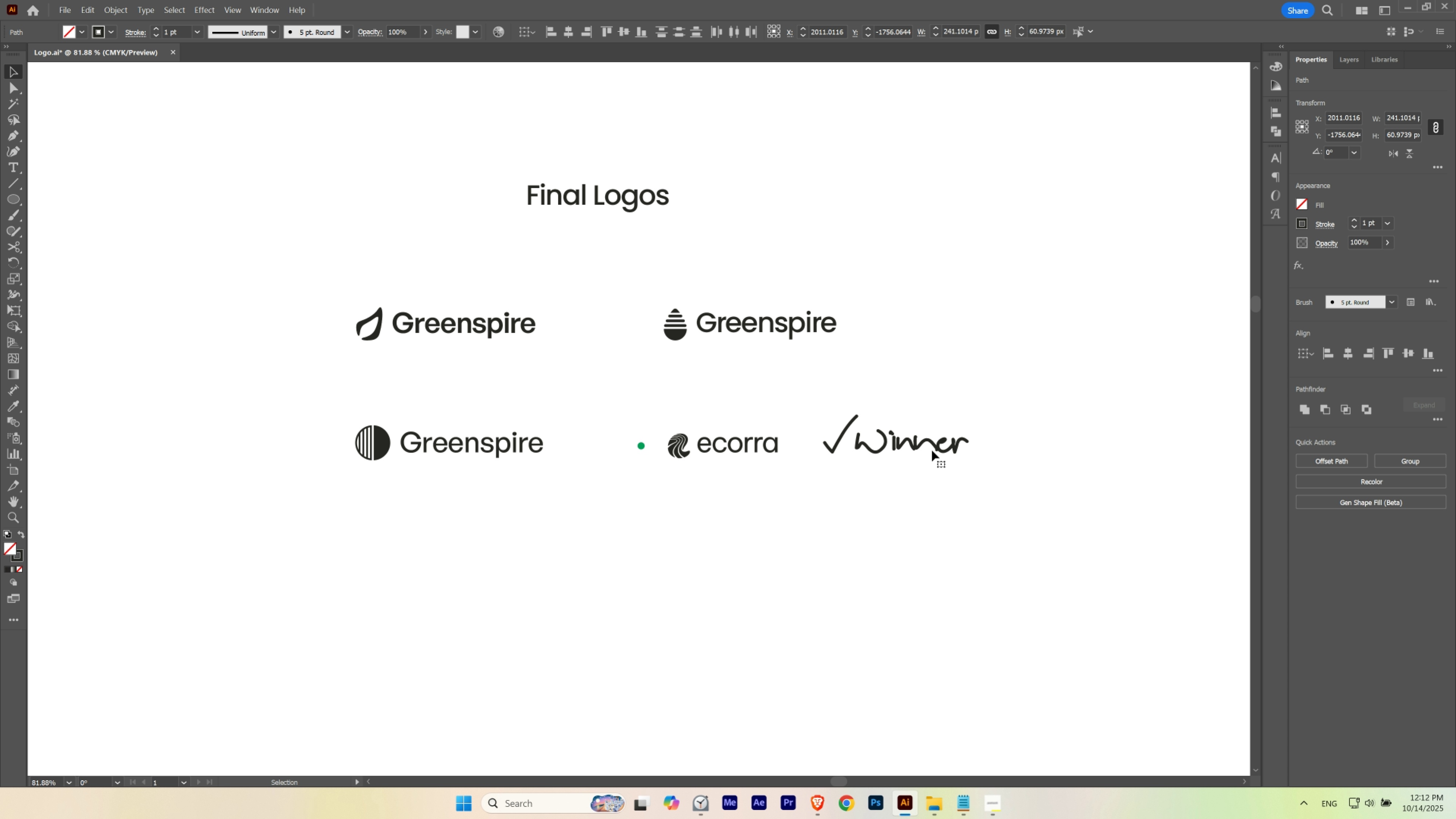 
key(I)
 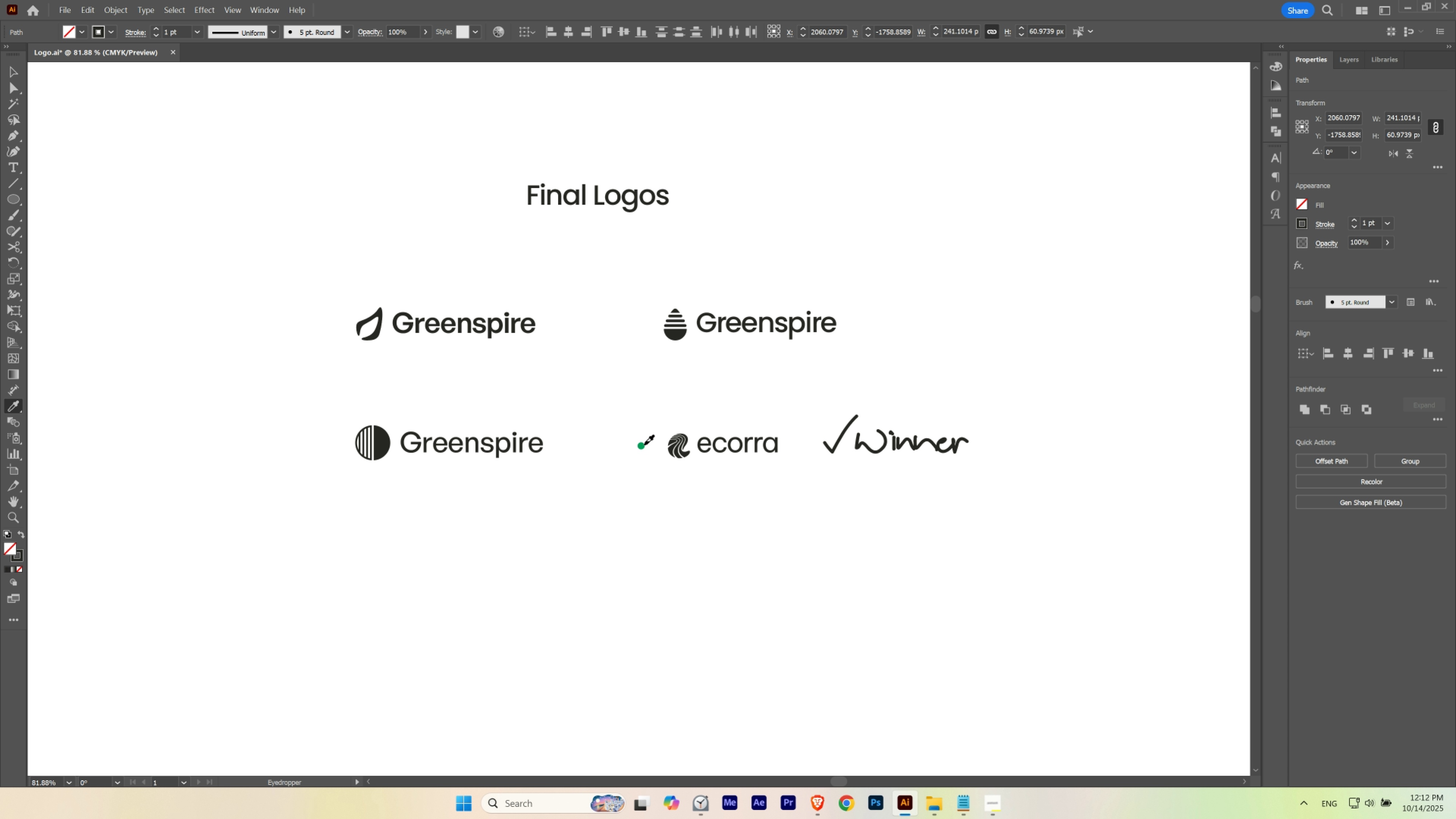 
left_click([644, 445])
 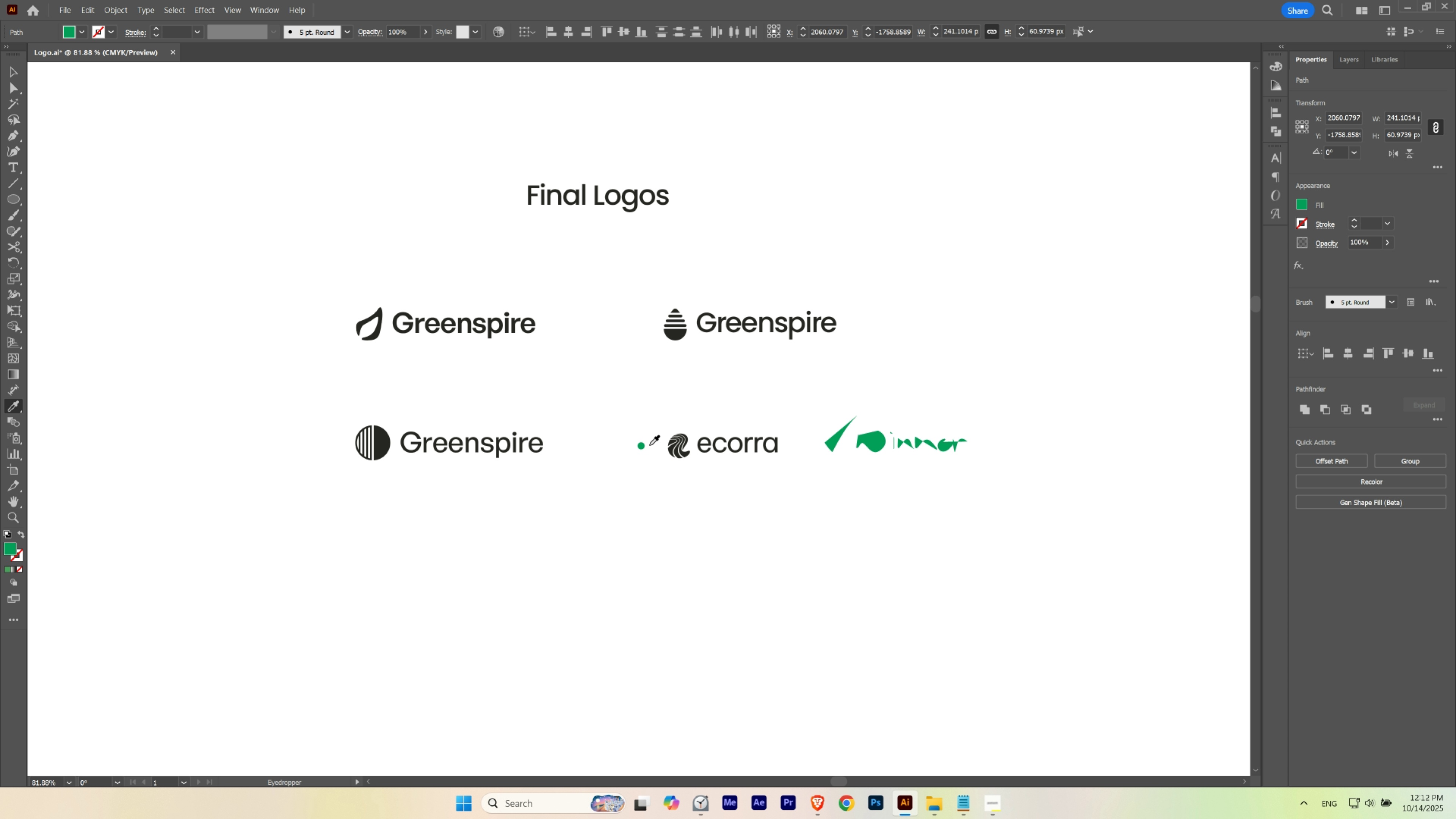 
key(Control+Z)
 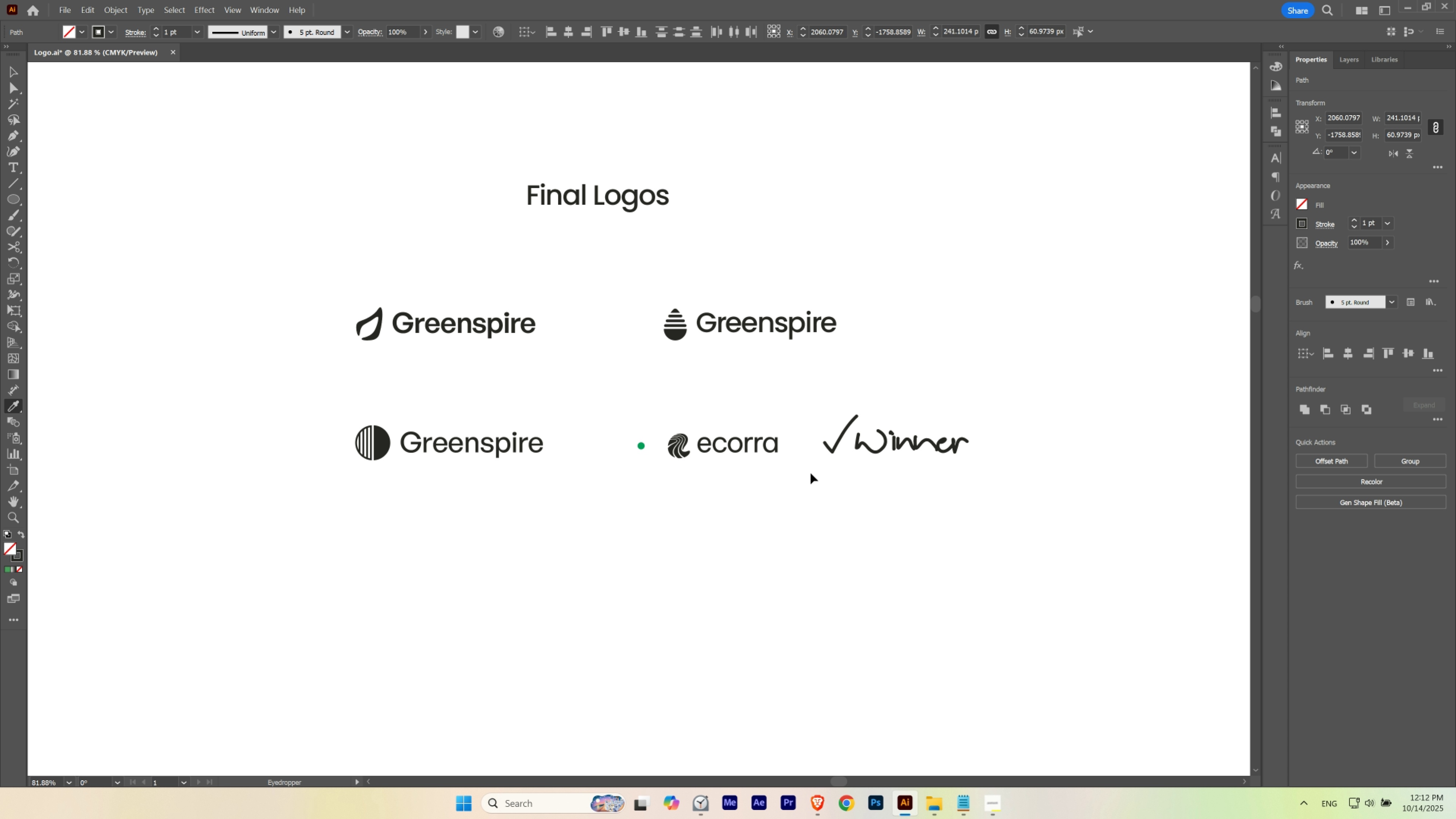 
key(V)
 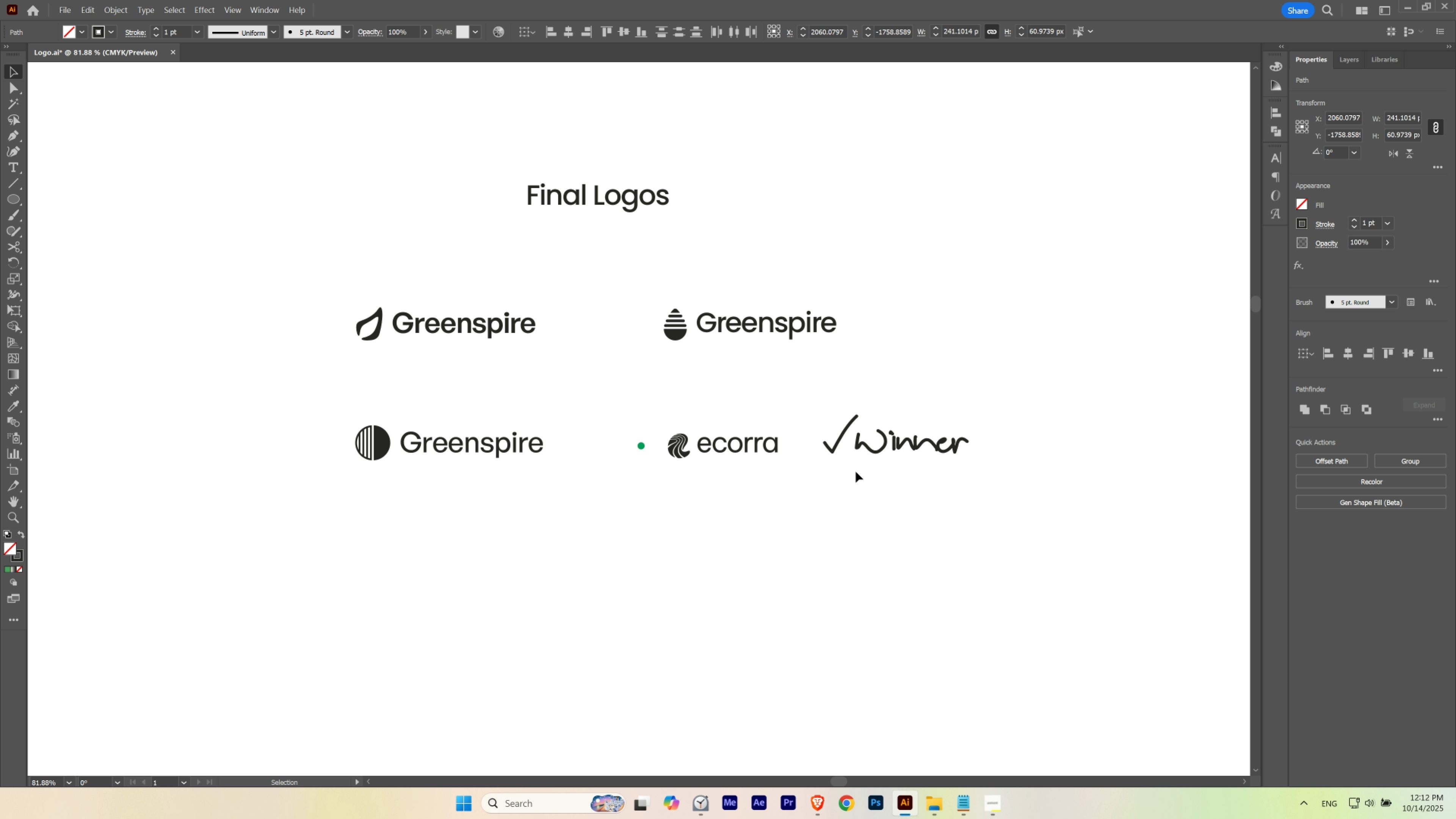 
left_click([856, 471])
 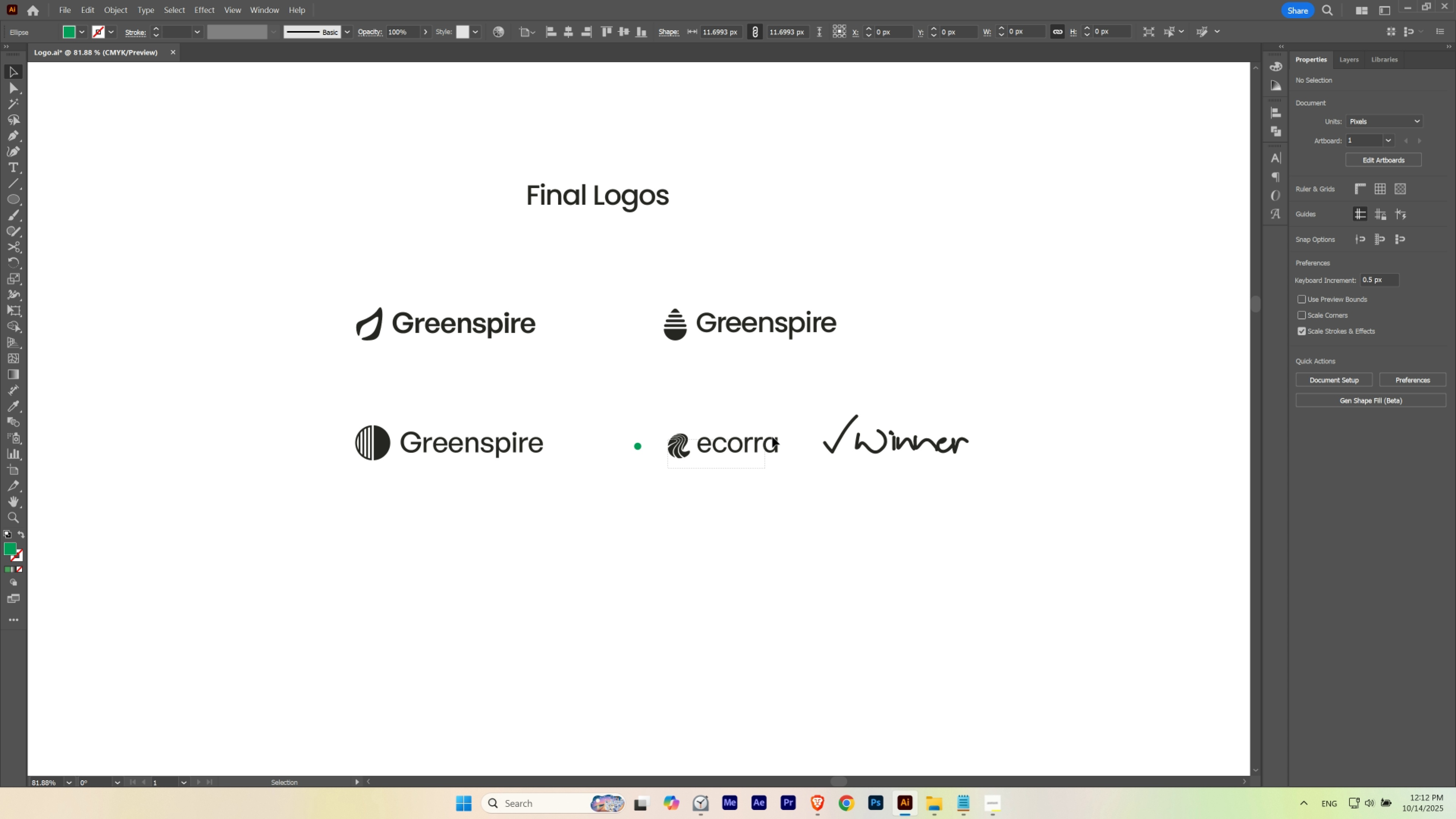 
hold_key(key=ControlLeft, duration=0.56)
 